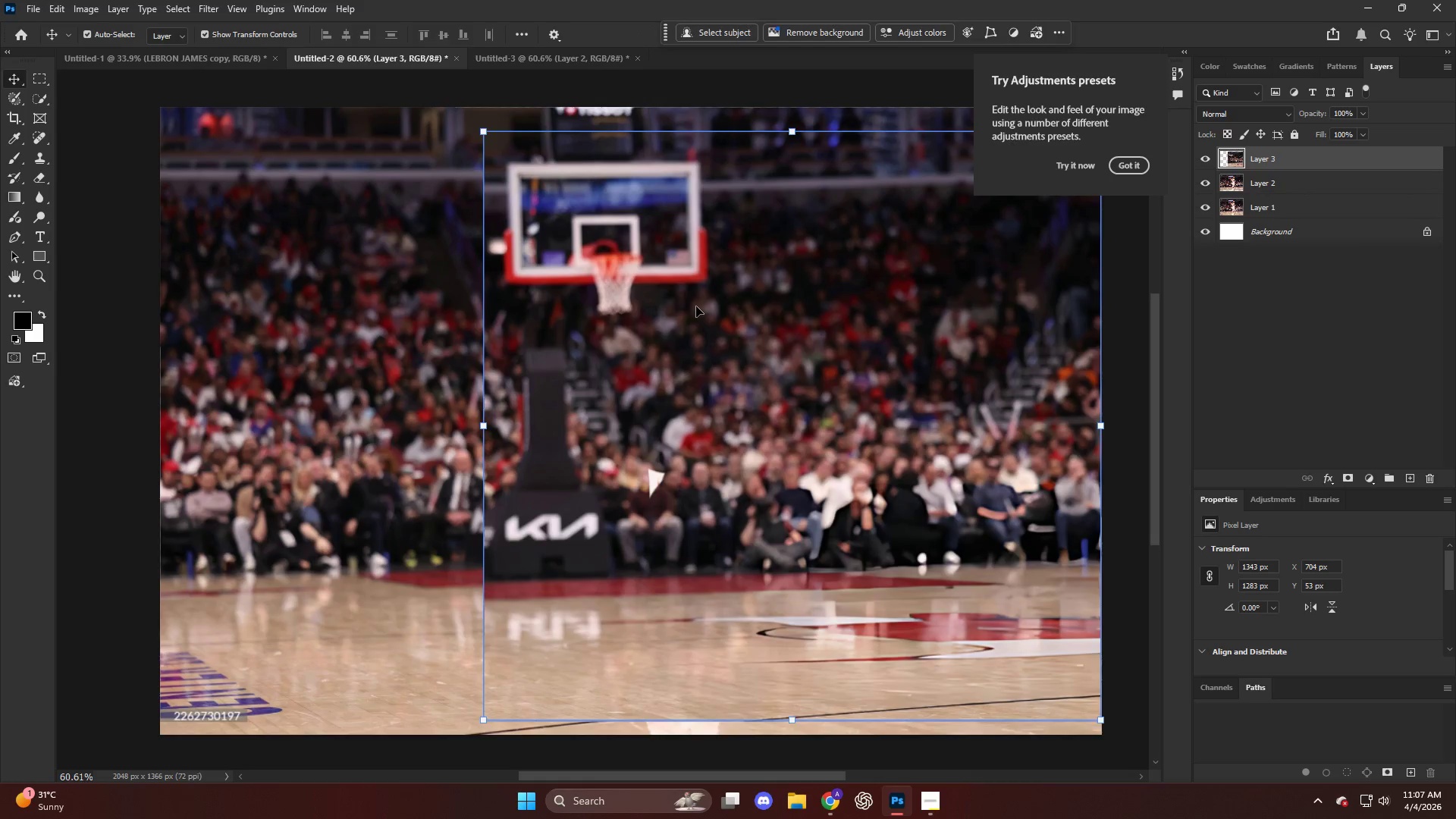 
left_click_drag(start_coordinate=[696, 306], to_coordinate=[694, 290])
 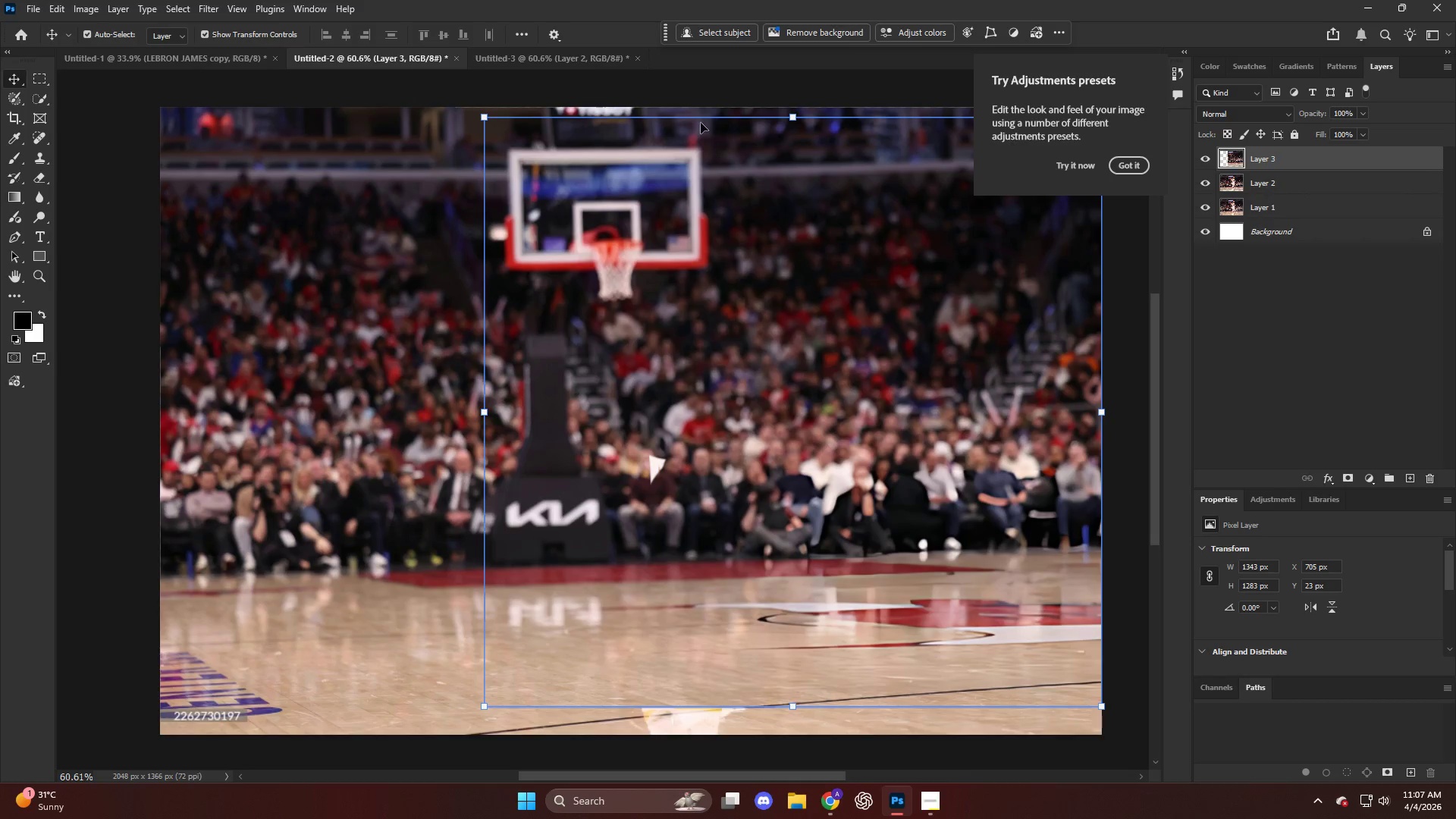 
left_click([580, 59])
 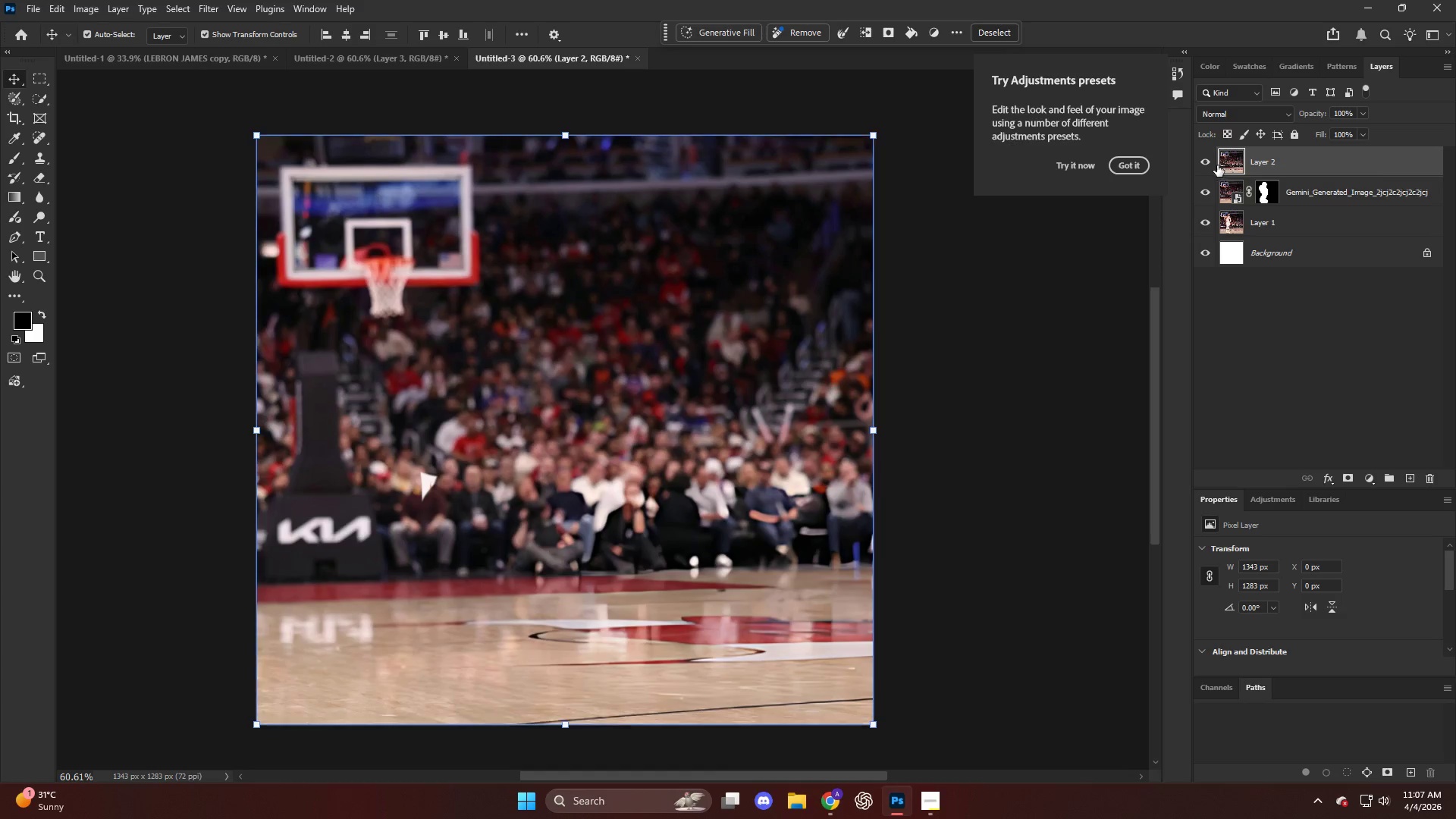 
double_click([1206, 159])
 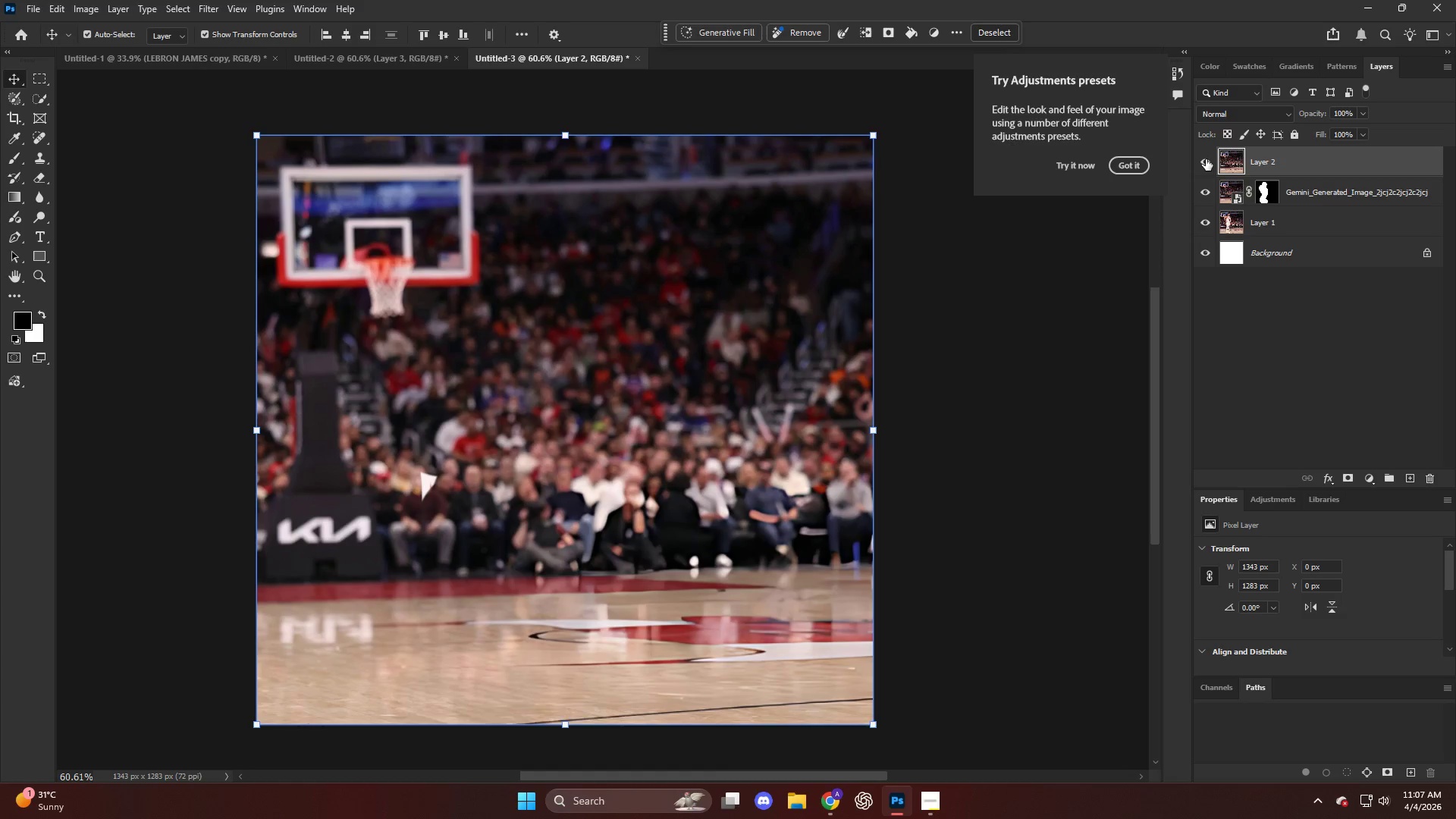 
key(Control+D)
 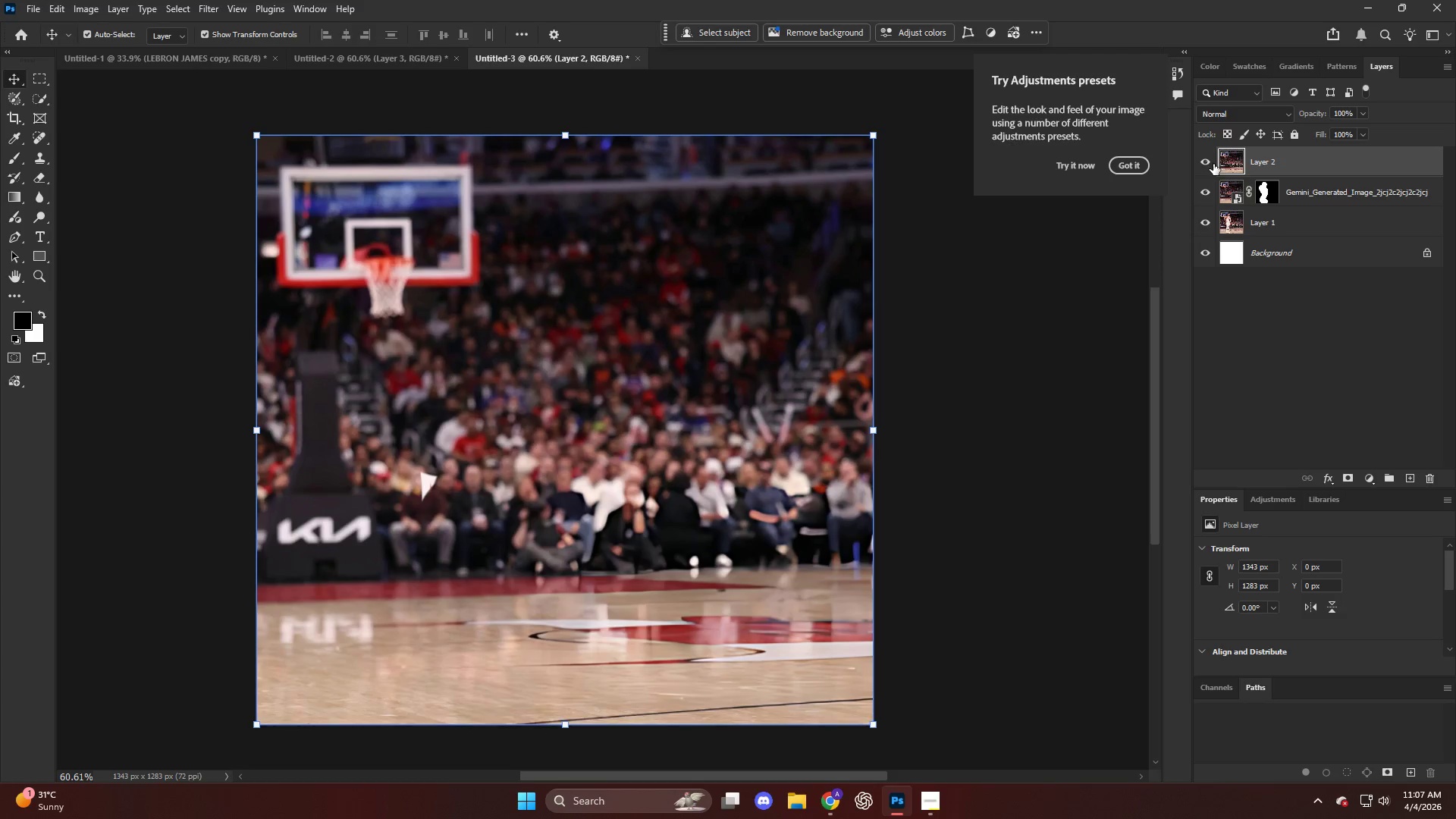 
left_click([1207, 160])
 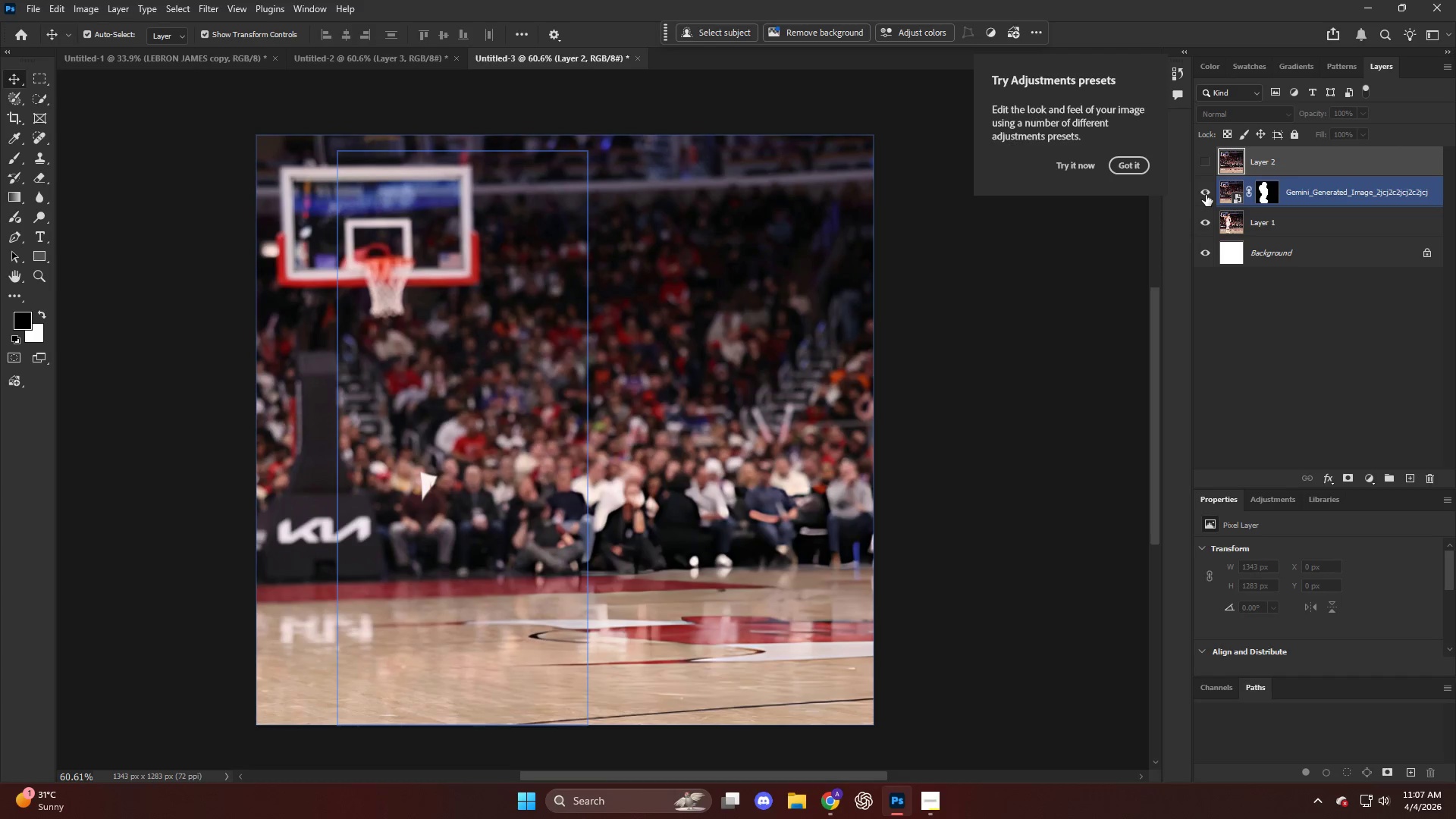 
double_click([1206, 195])
 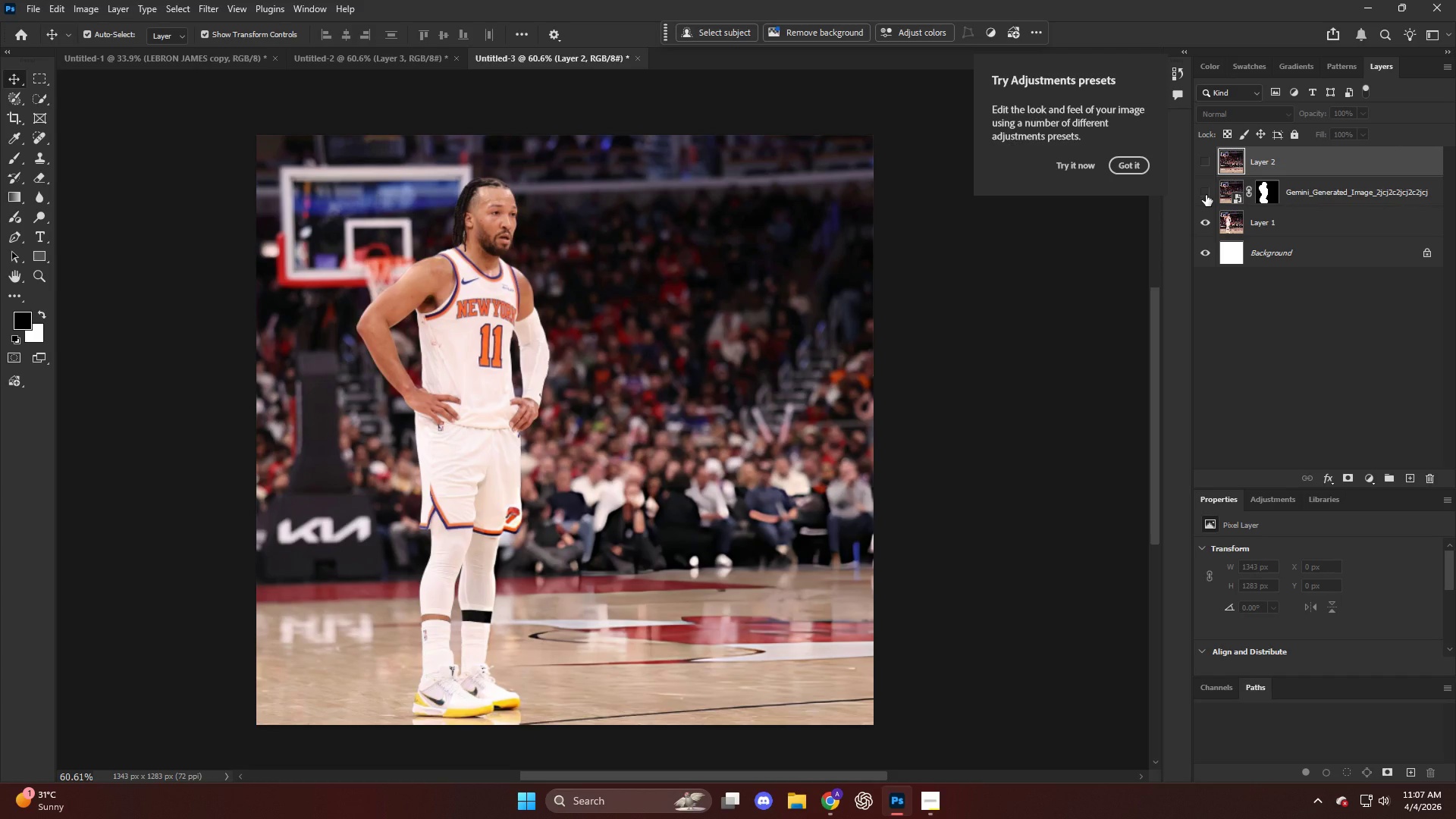 
left_click([1206, 195])
 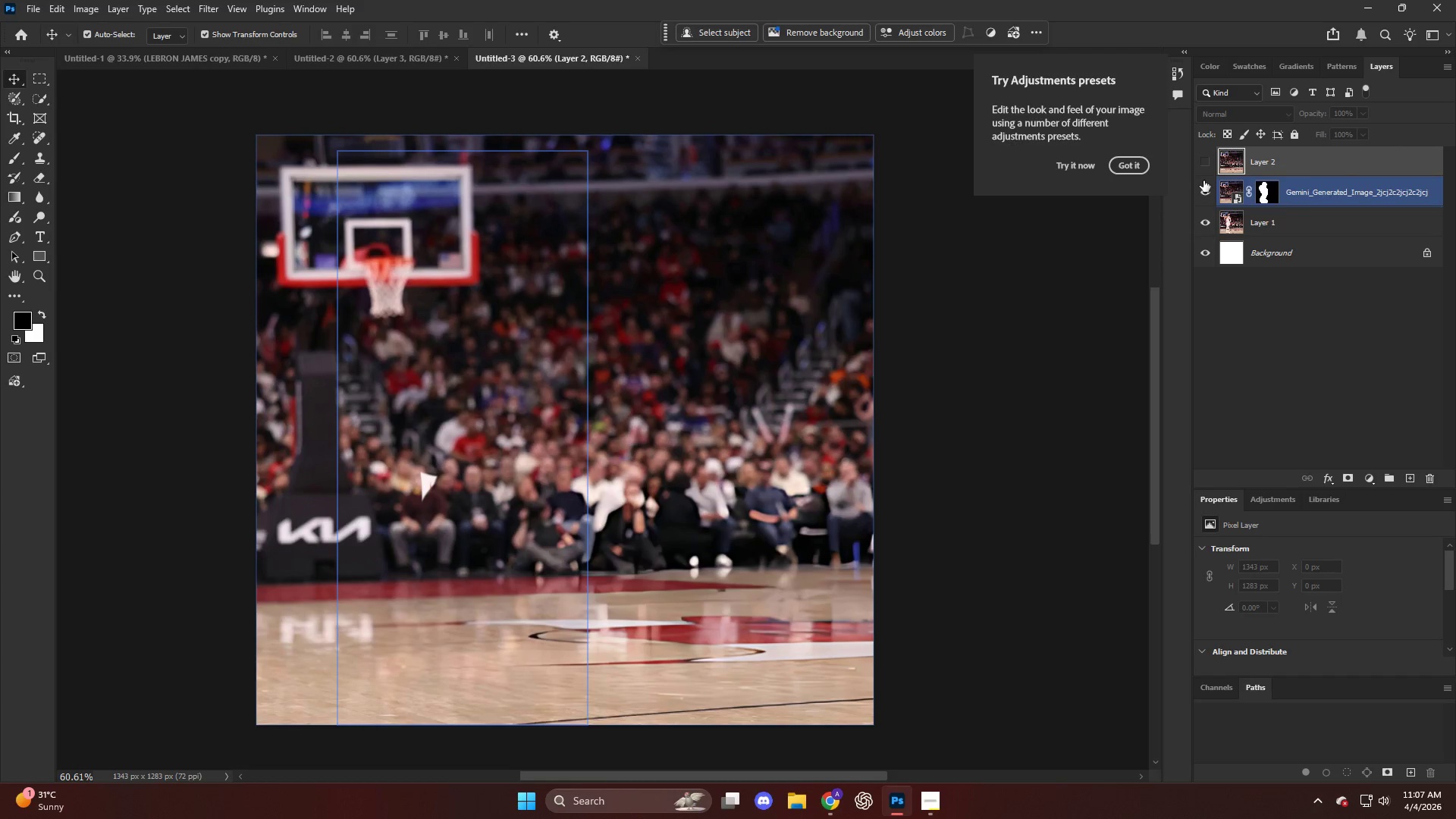 
left_click([1205, 161])
 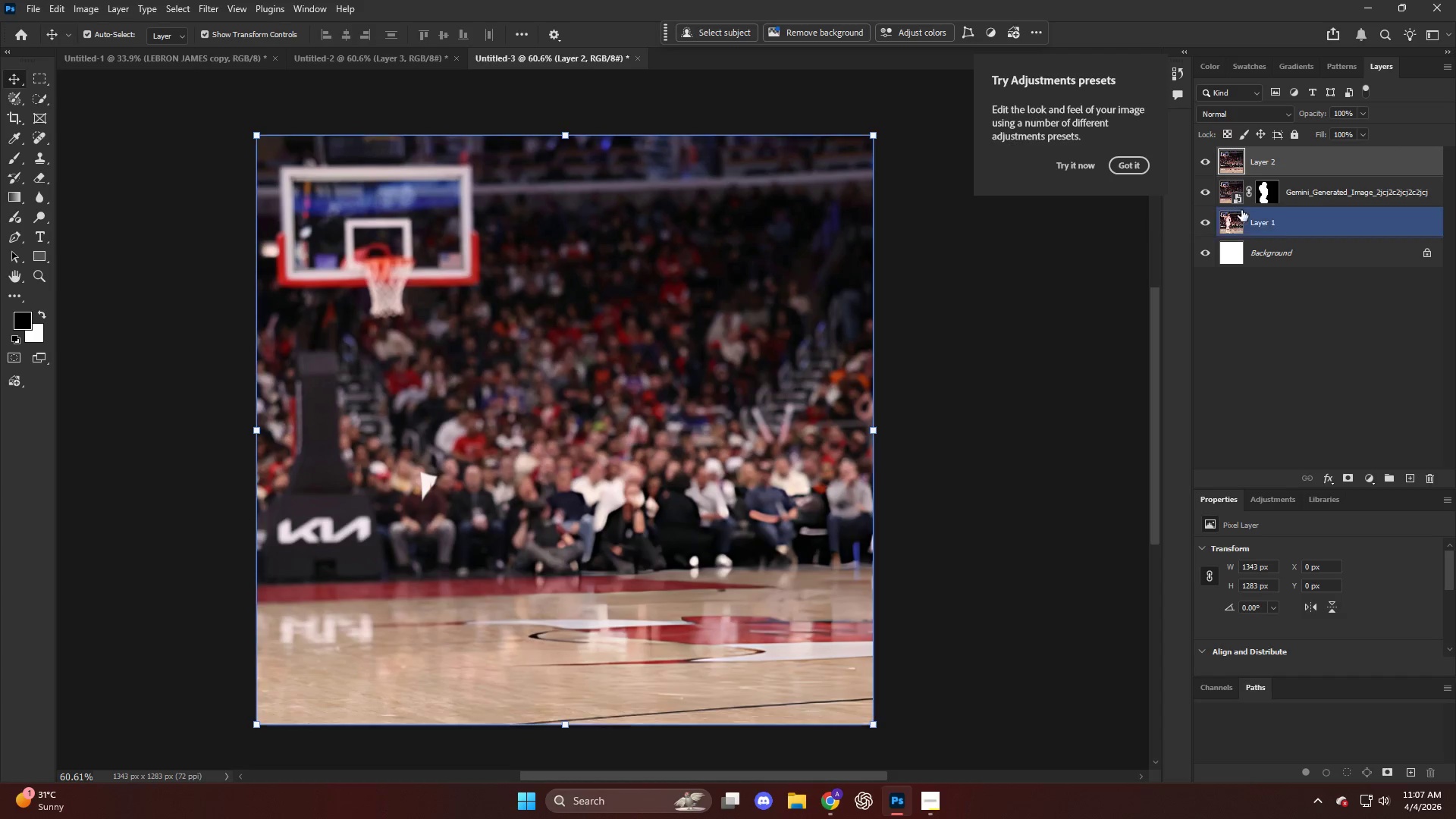 
key(Alt+Control+Shift+E)
 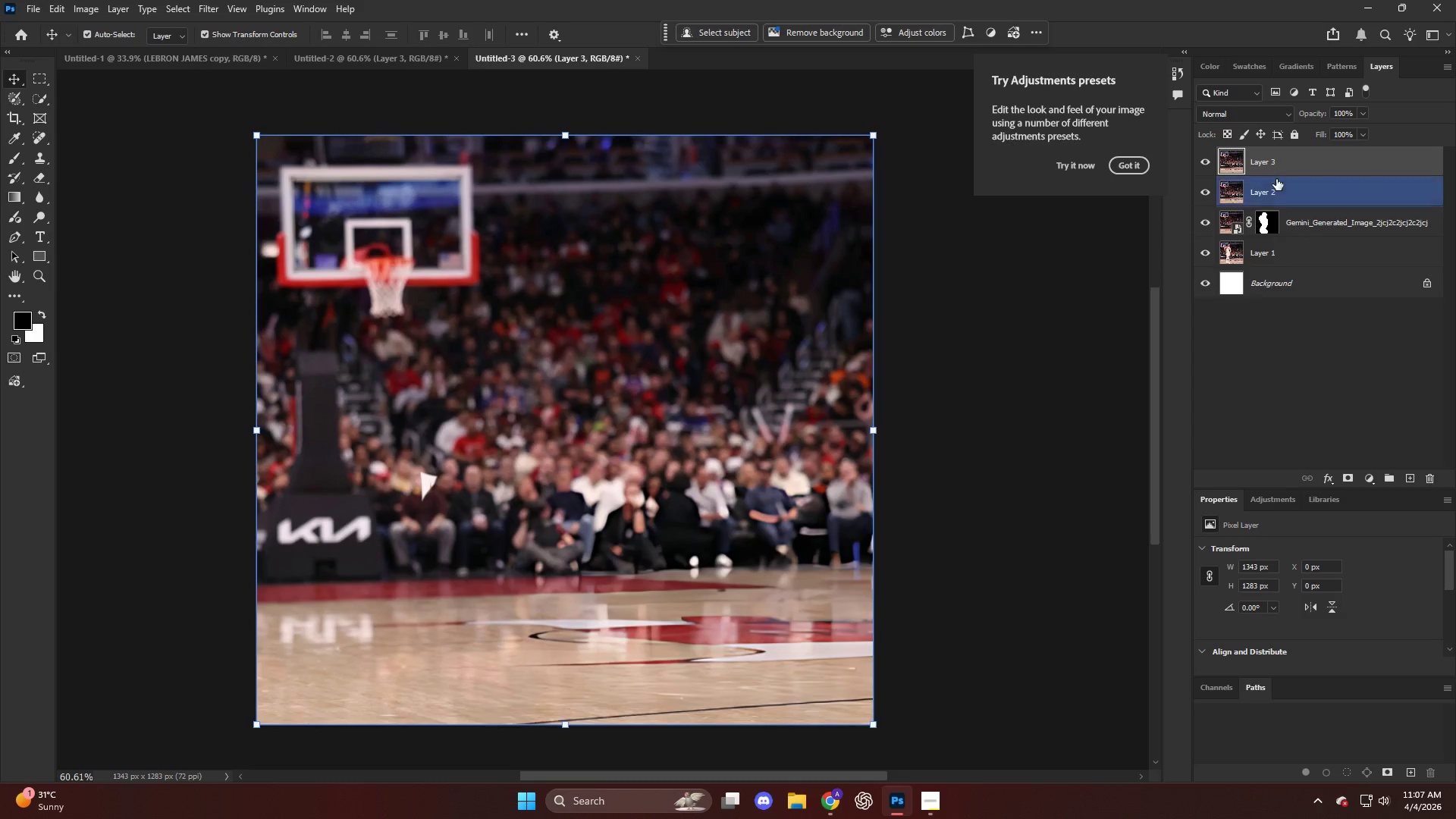 
left_click([1276, 167])
 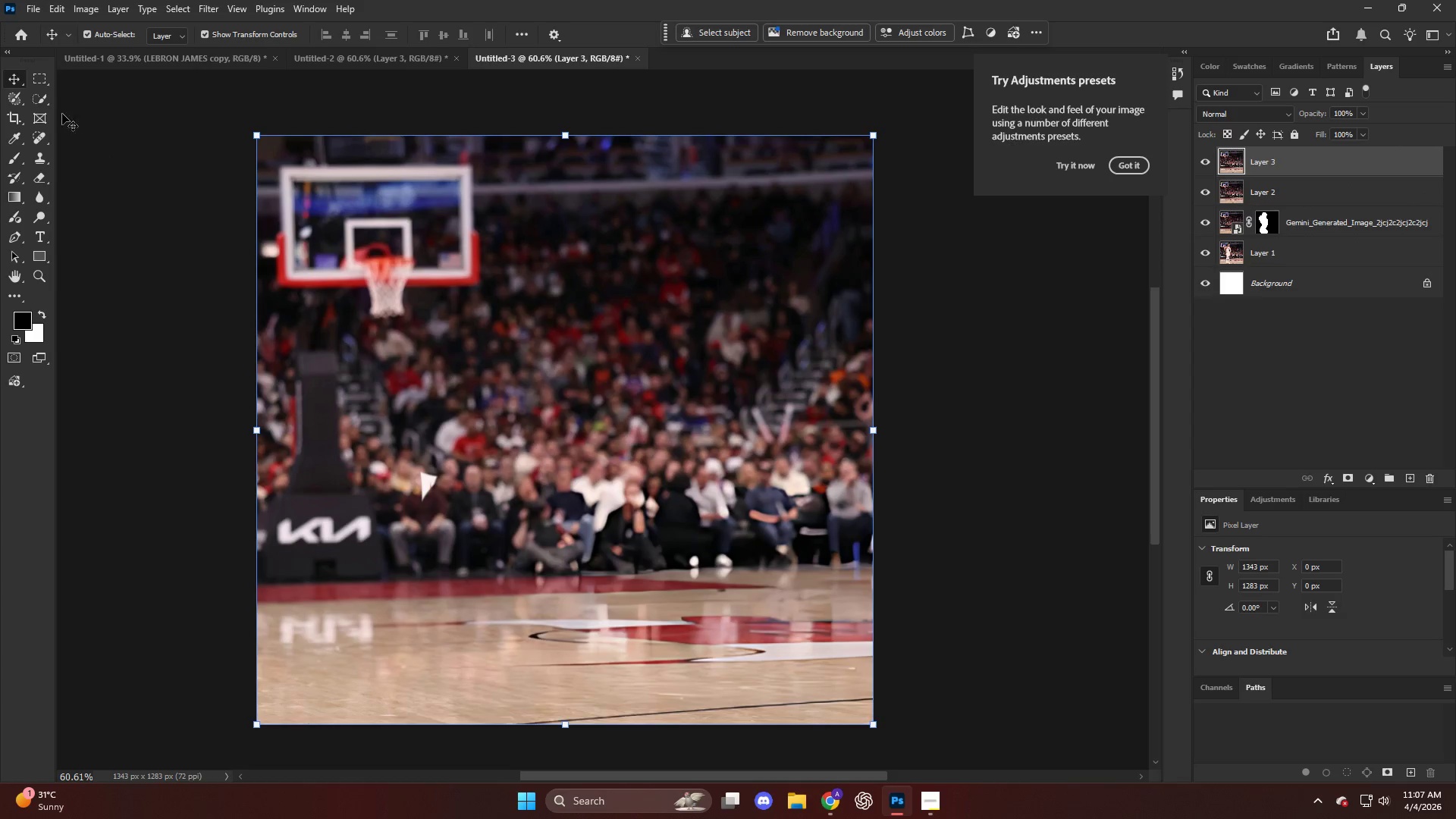 
left_click([46, 76])
 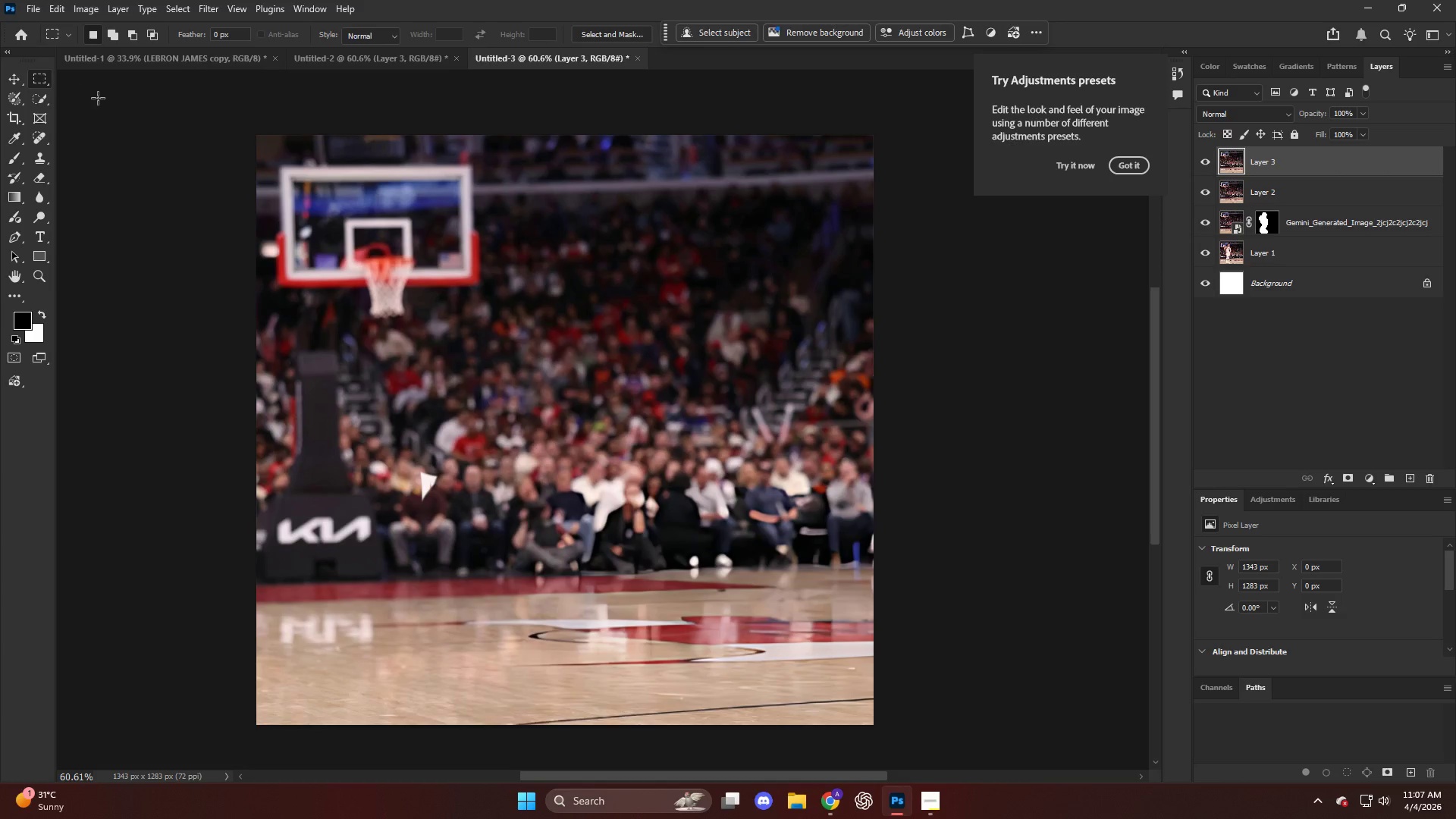 
left_click_drag(start_coordinate=[111, 100], to_coordinate=[1062, 818])
 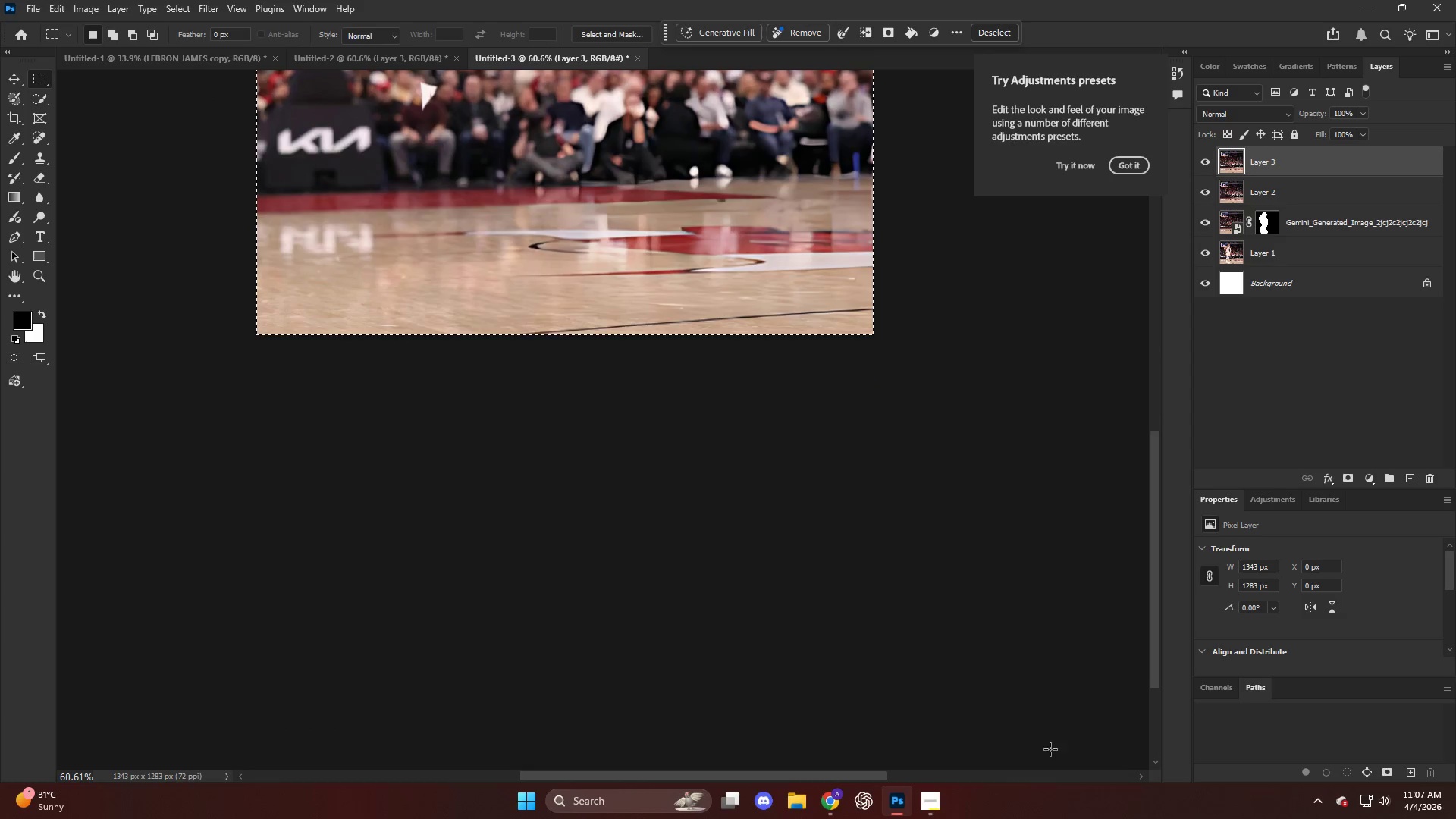 
key(Control+C)
 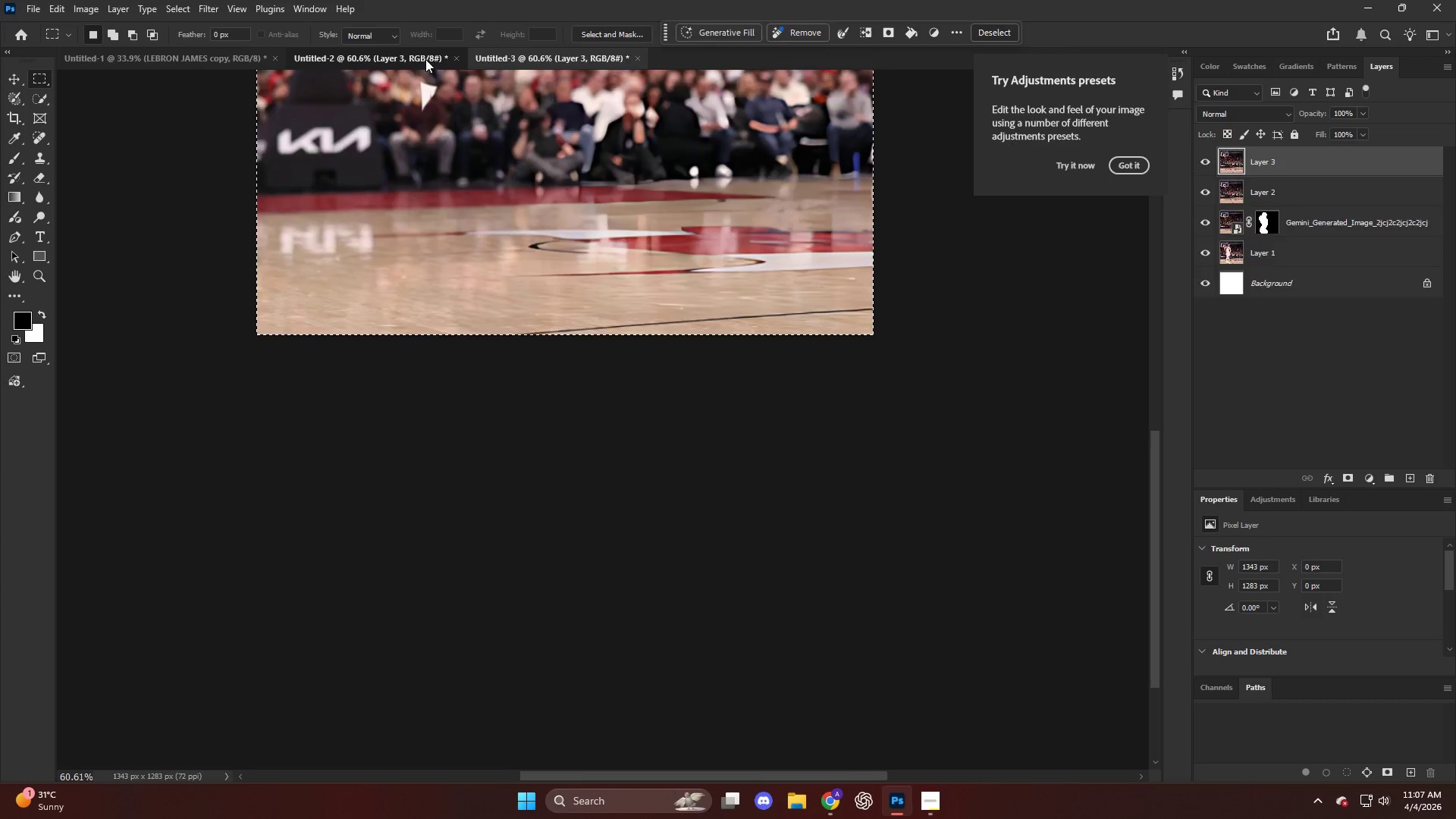 
key(Control+ControlLeft)
 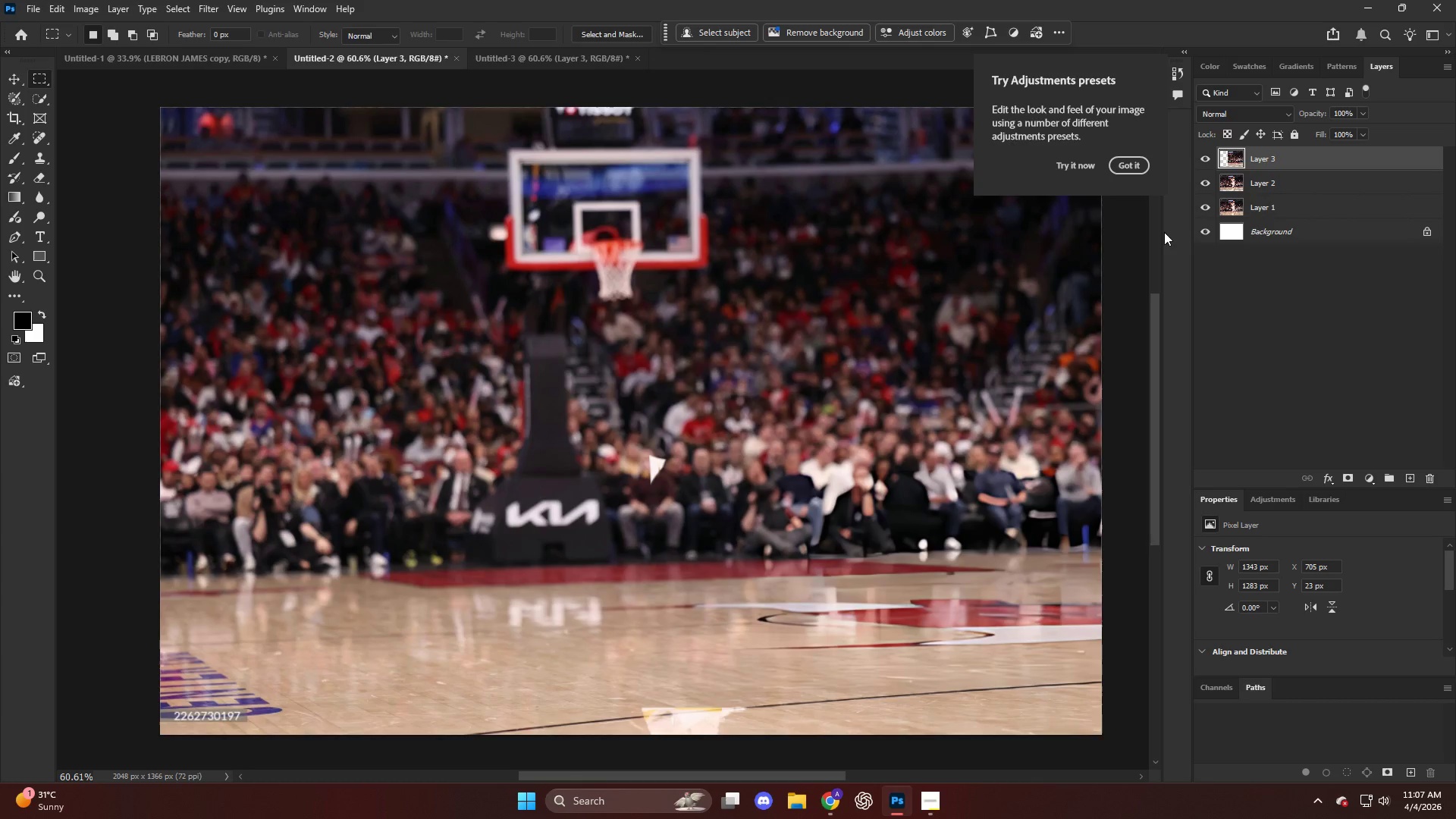 
key(Control+Z)
 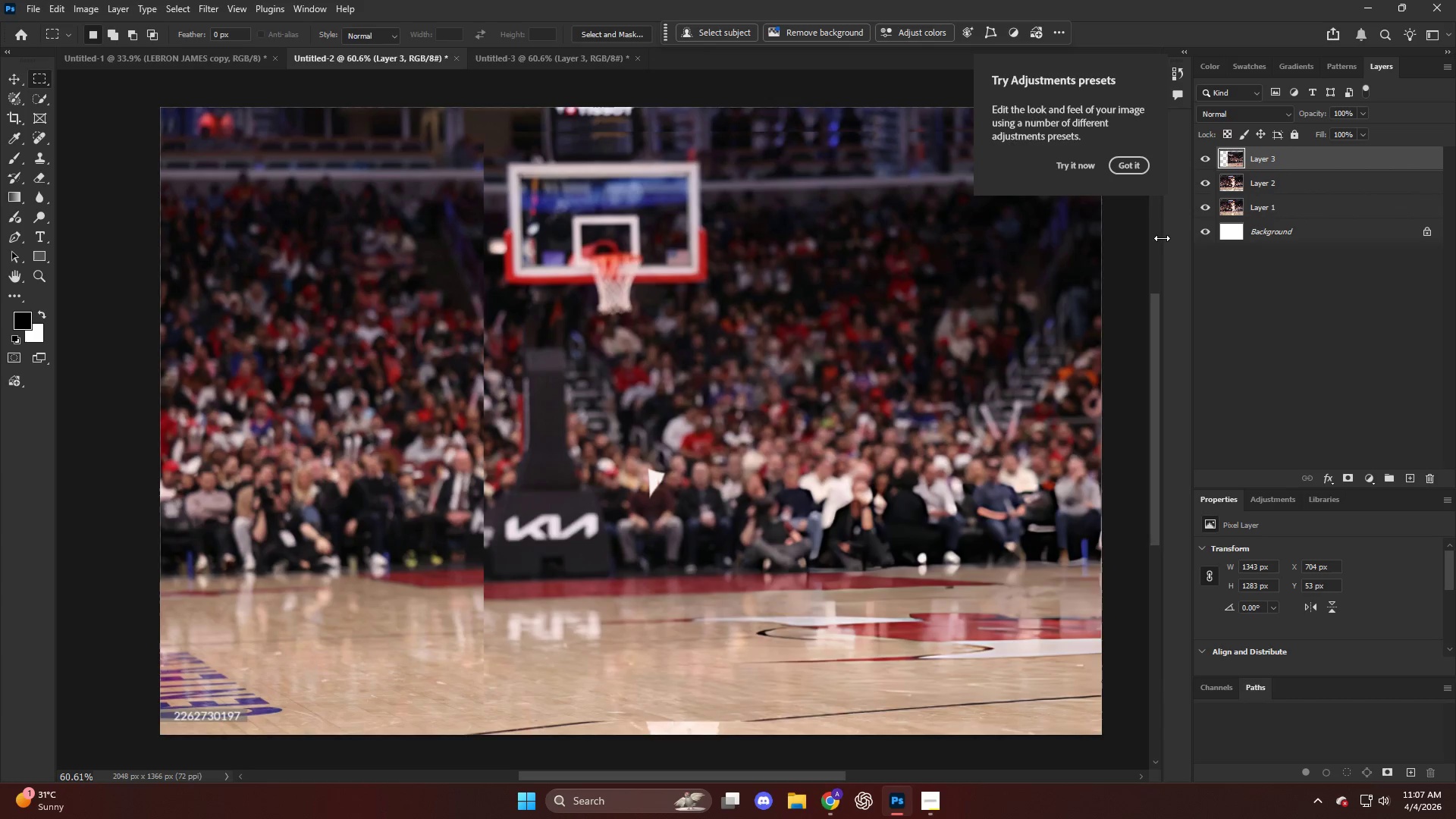 
key(Control+Z)
 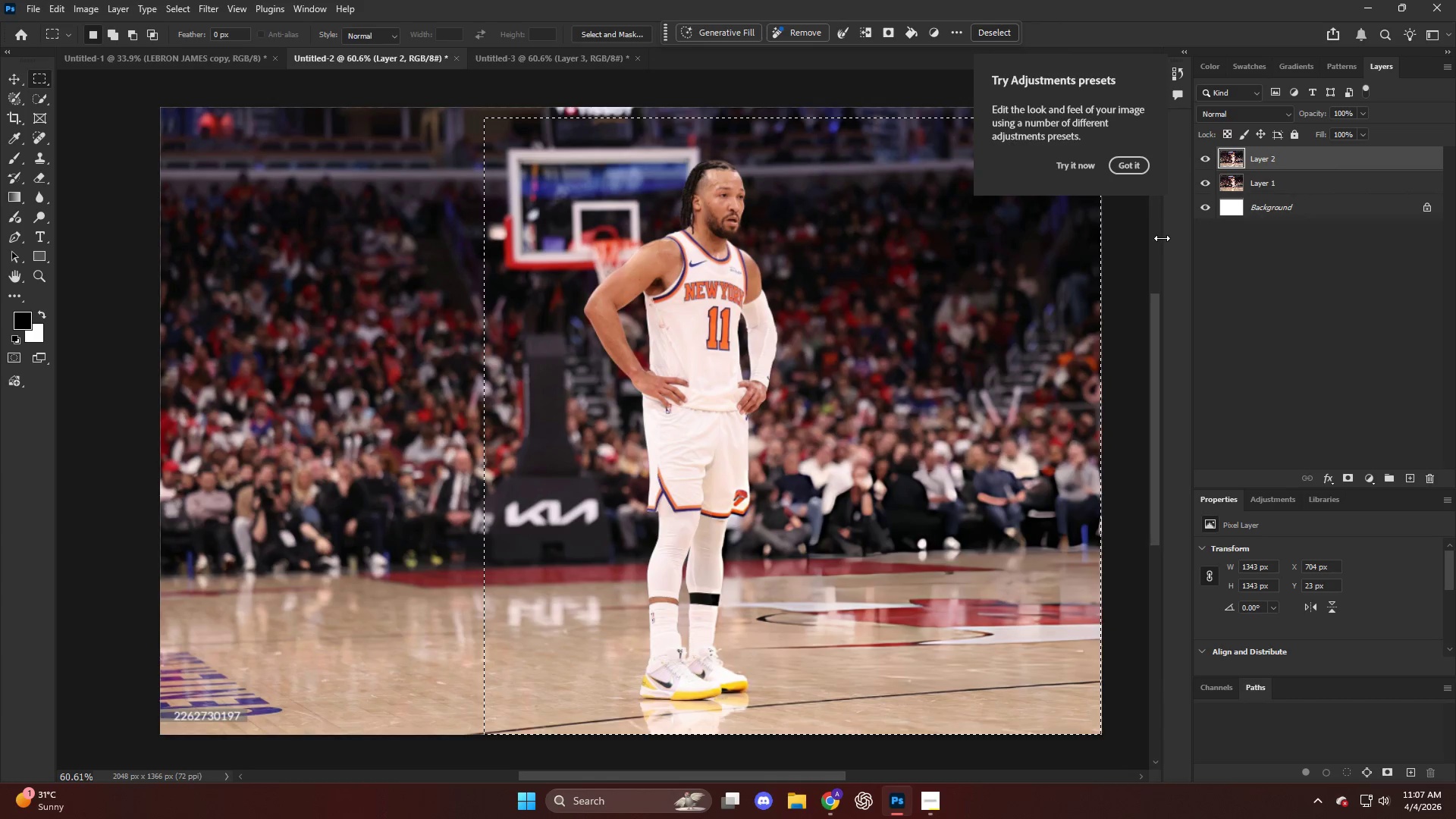 
key(Control+V)
 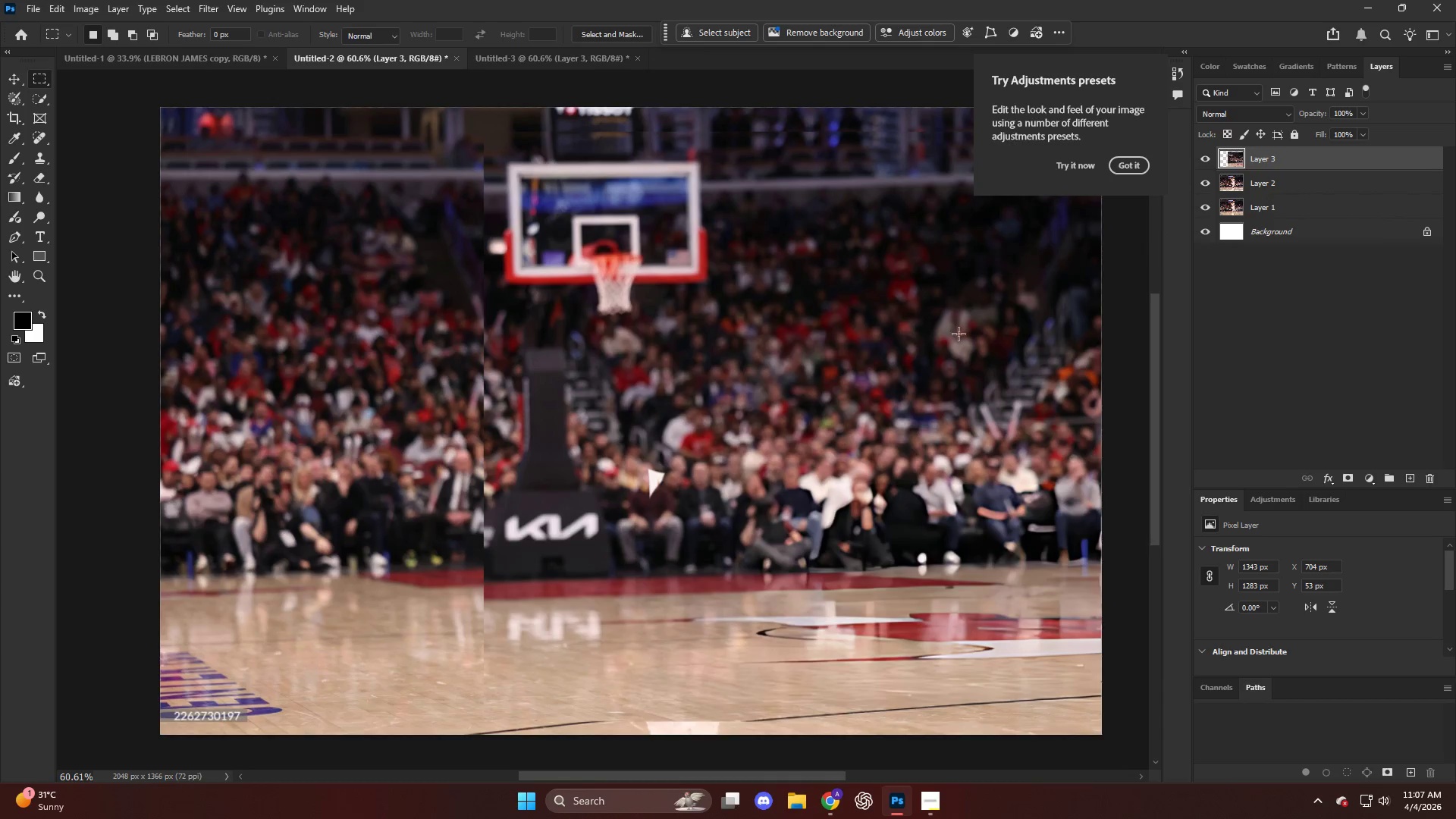 
key(V)
 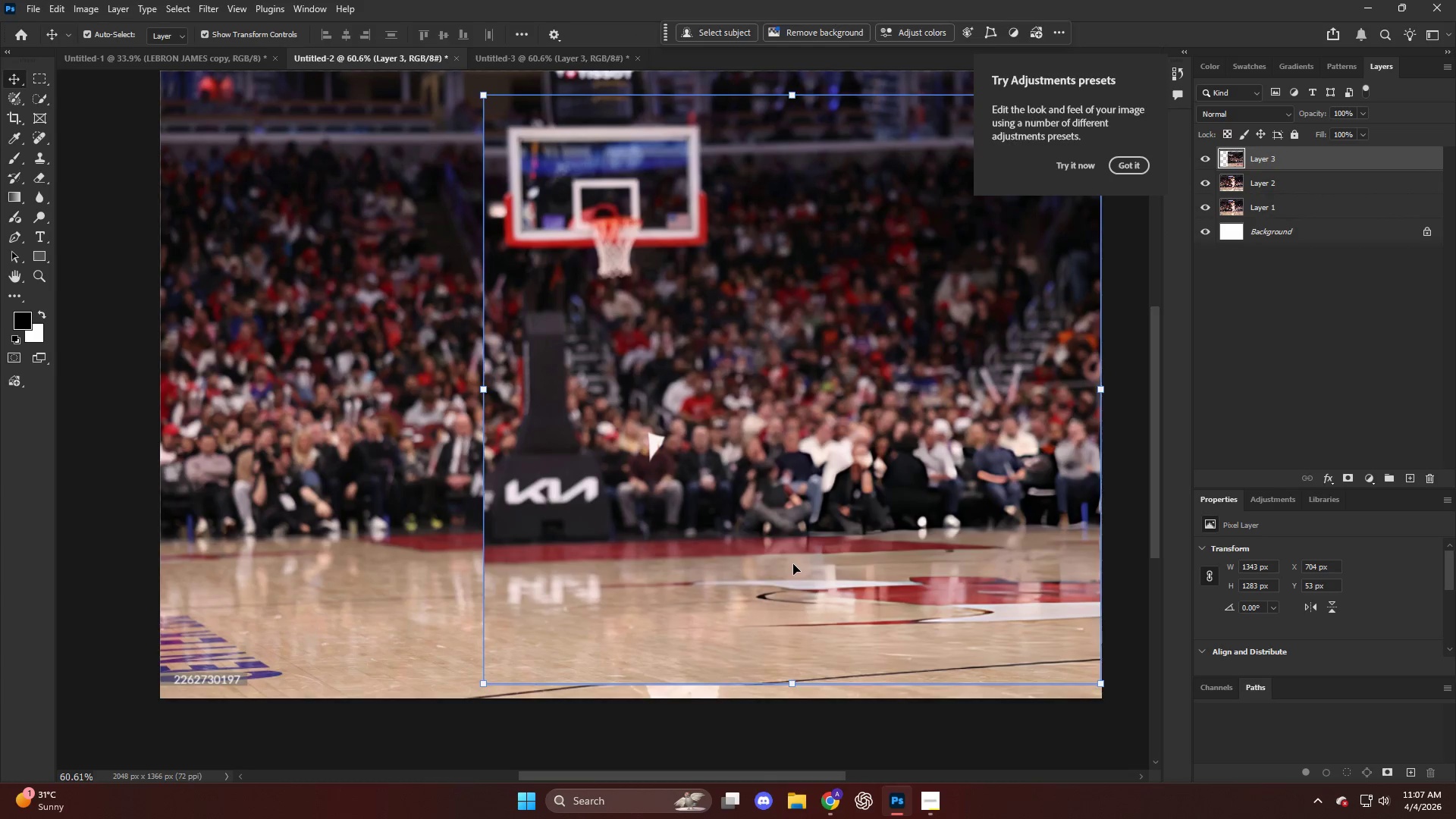 
scroll: coordinate [796, 519], scroll_direction: down, amount: 3.0
 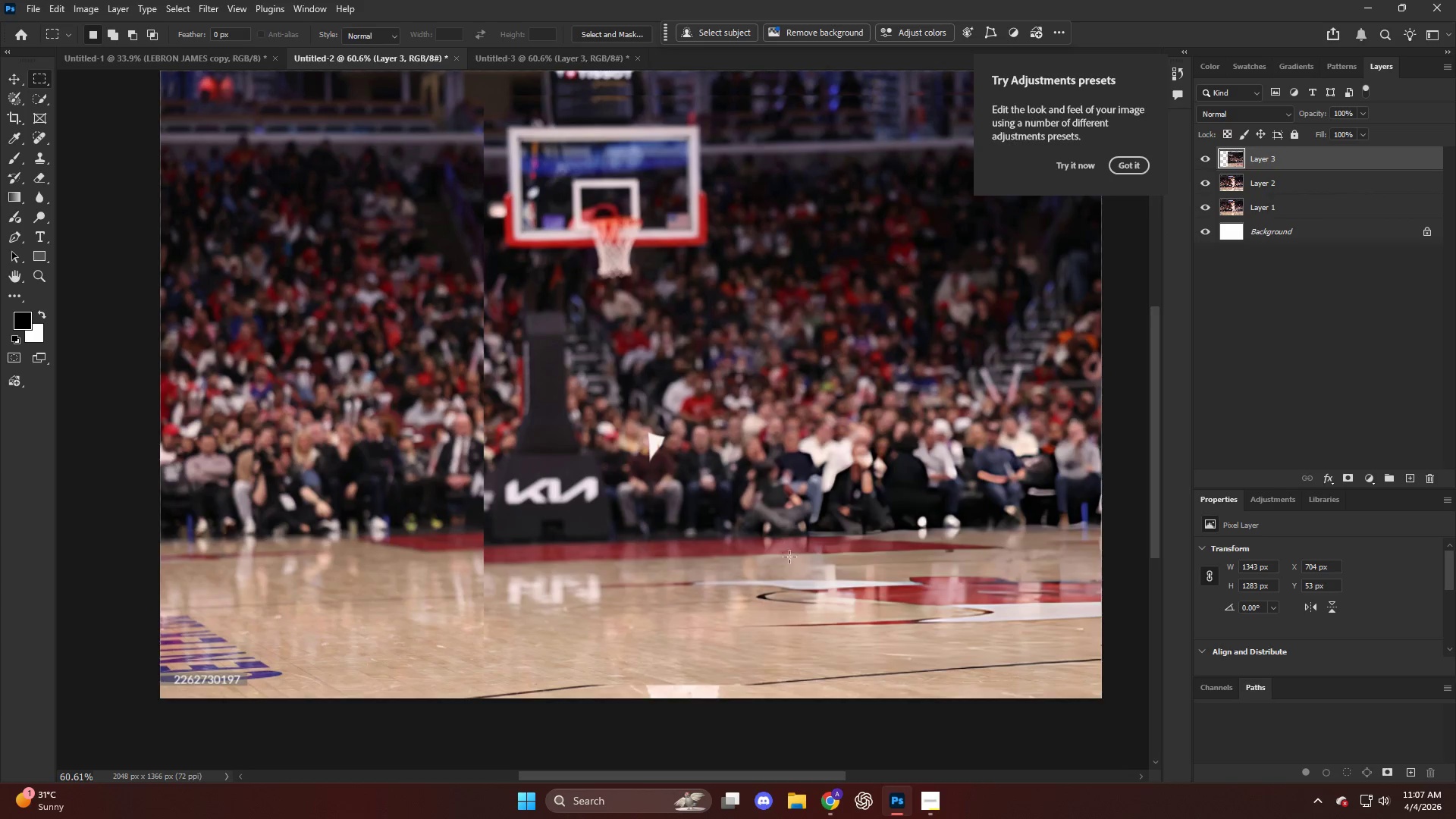 
left_click_drag(start_coordinate=[793, 564], to_coordinate=[794, 557])
 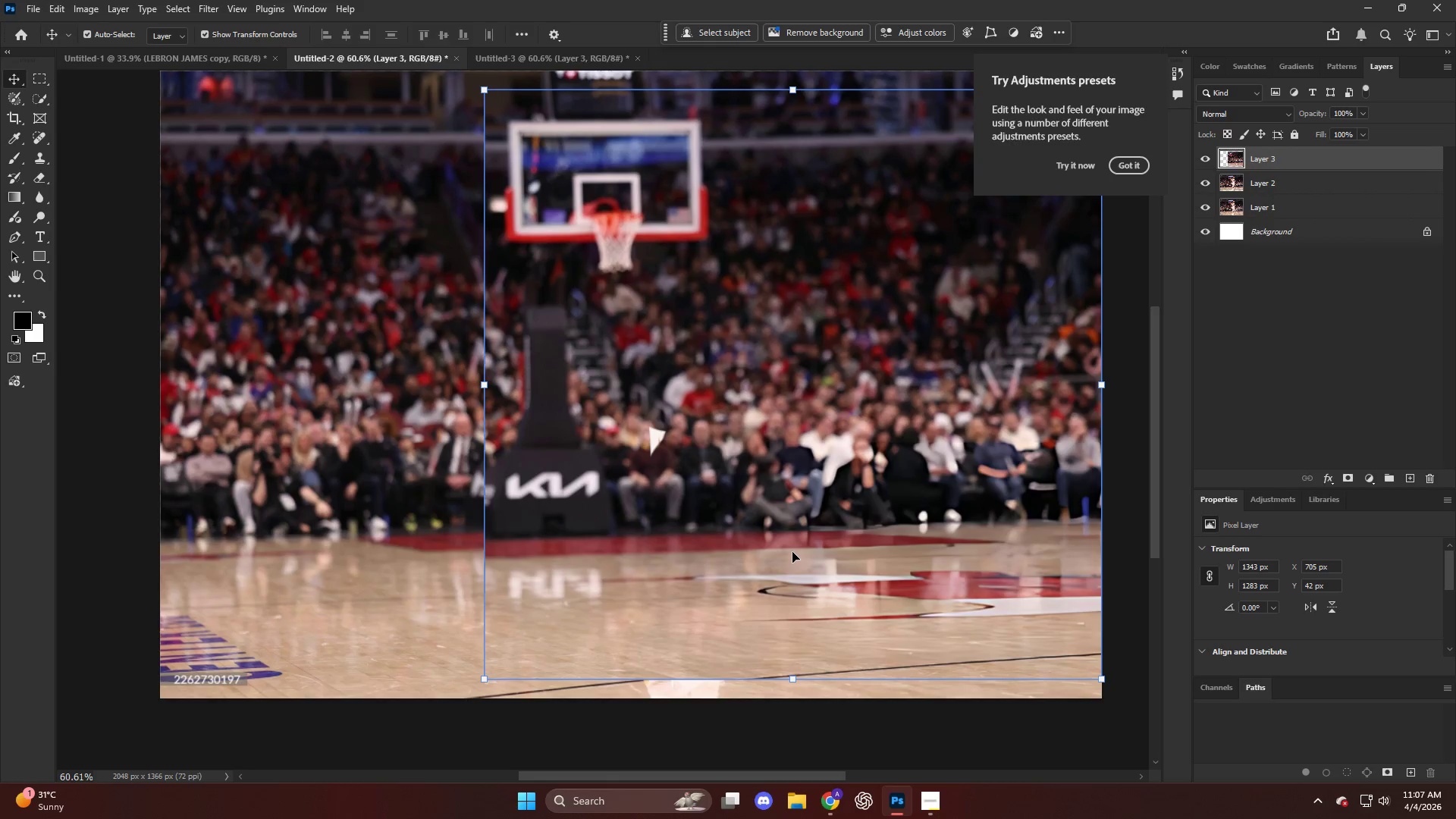 
left_click([792, 551])
 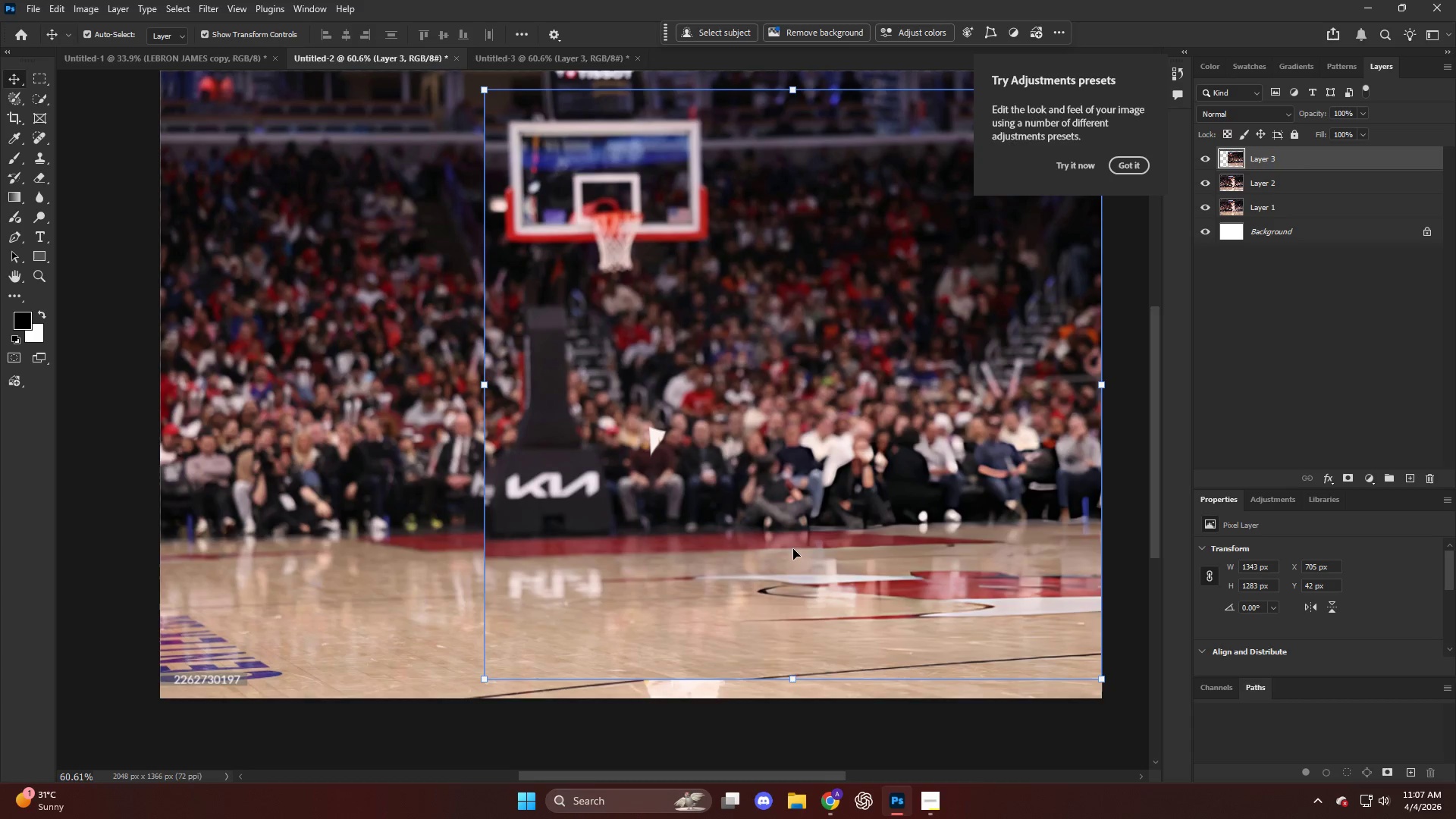 
key(NumpadEnter)
 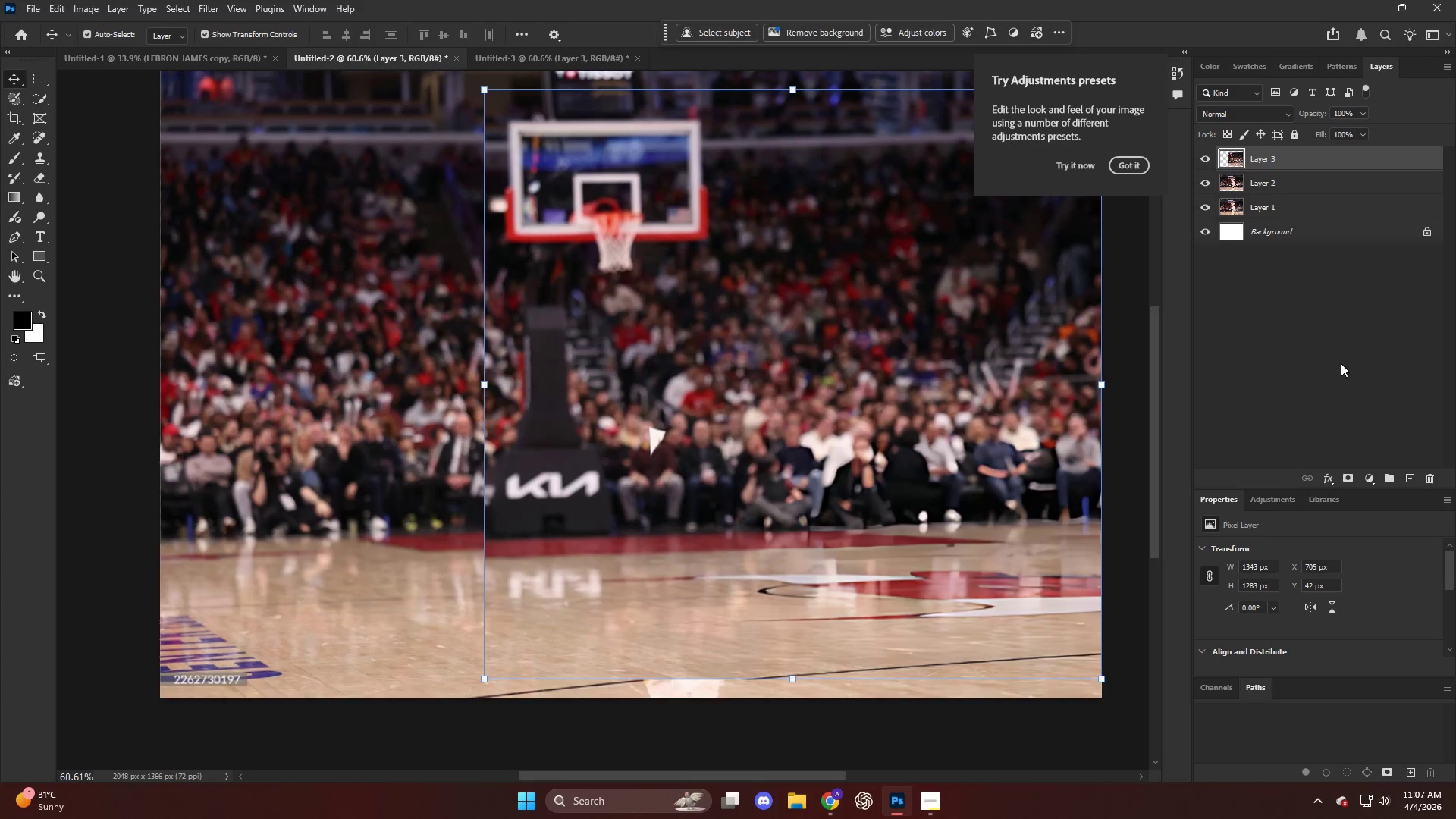 
left_click_drag(start_coordinate=[762, 475], to_coordinate=[755, 465])
 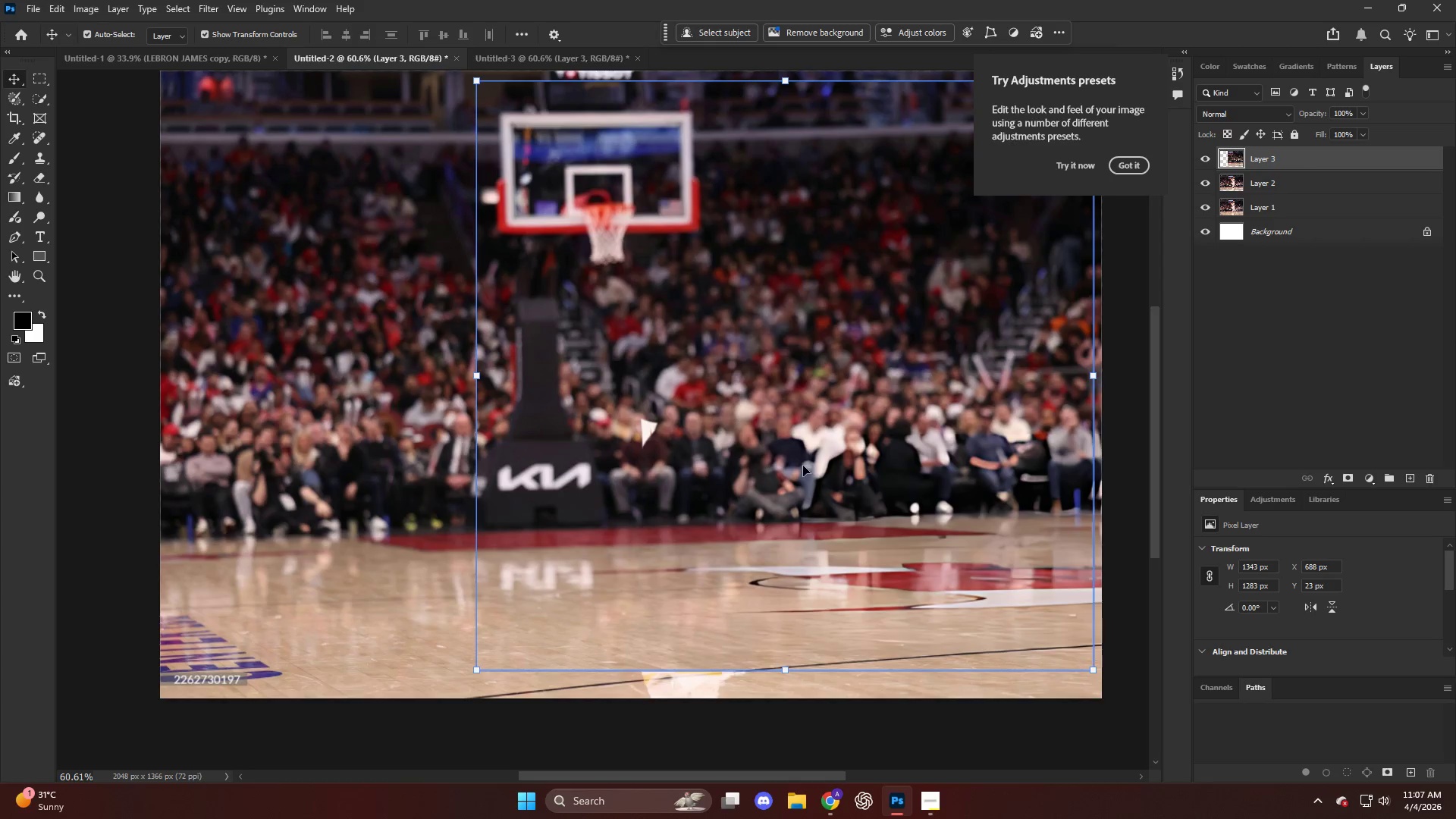 
key(Control+ControlLeft)
 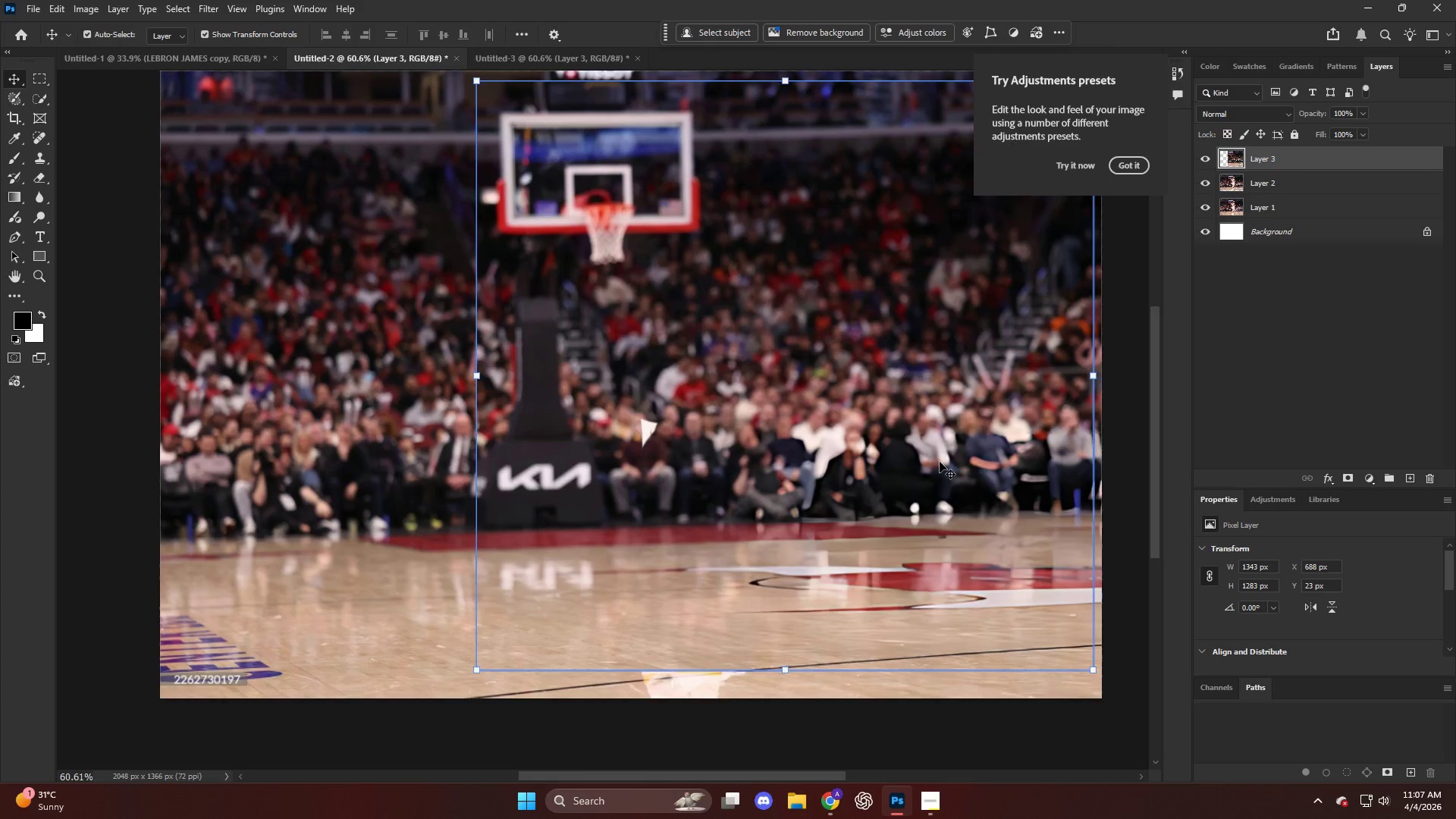 
key(Control+Z)
 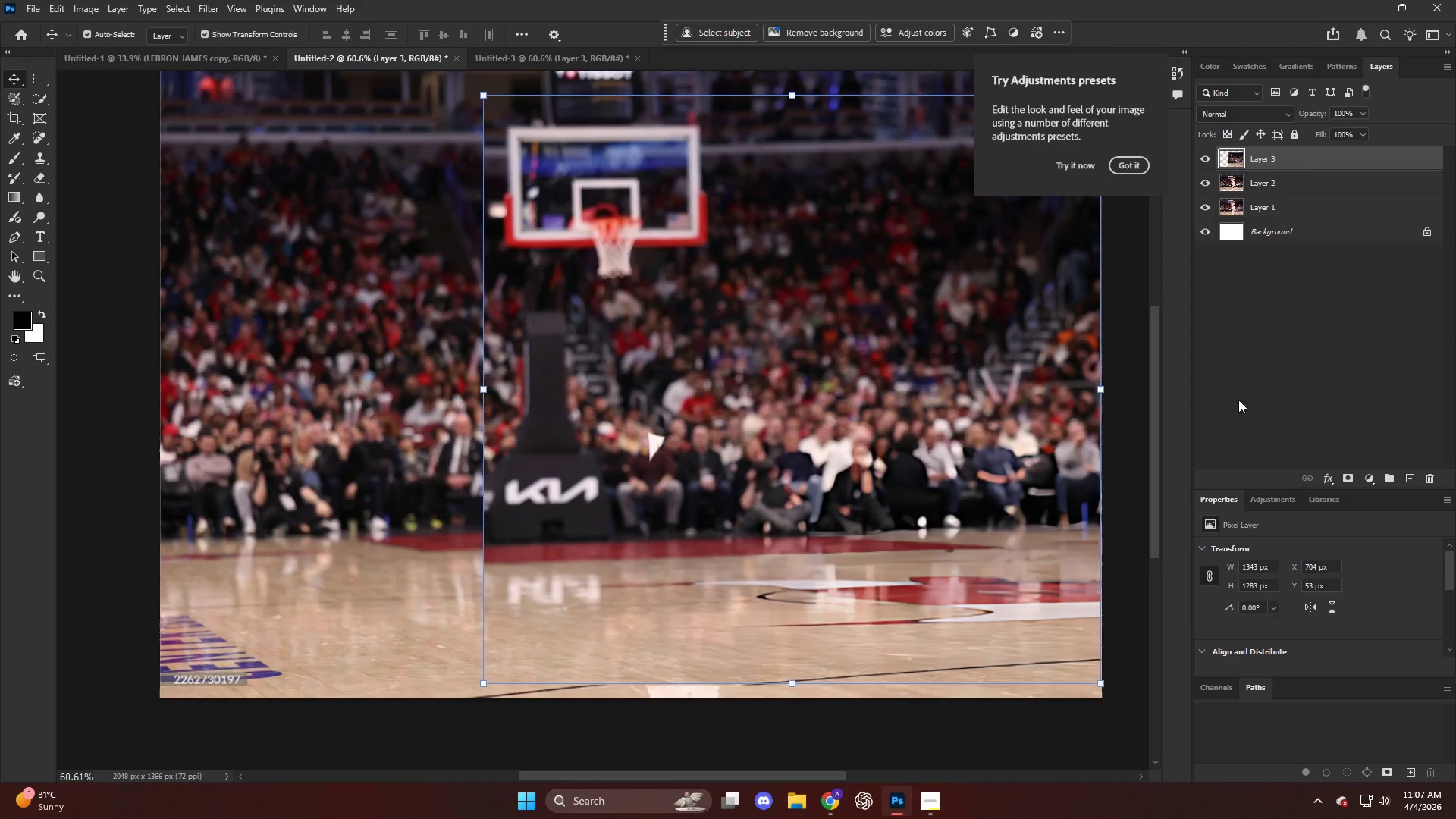 
left_click([1290, 372])
 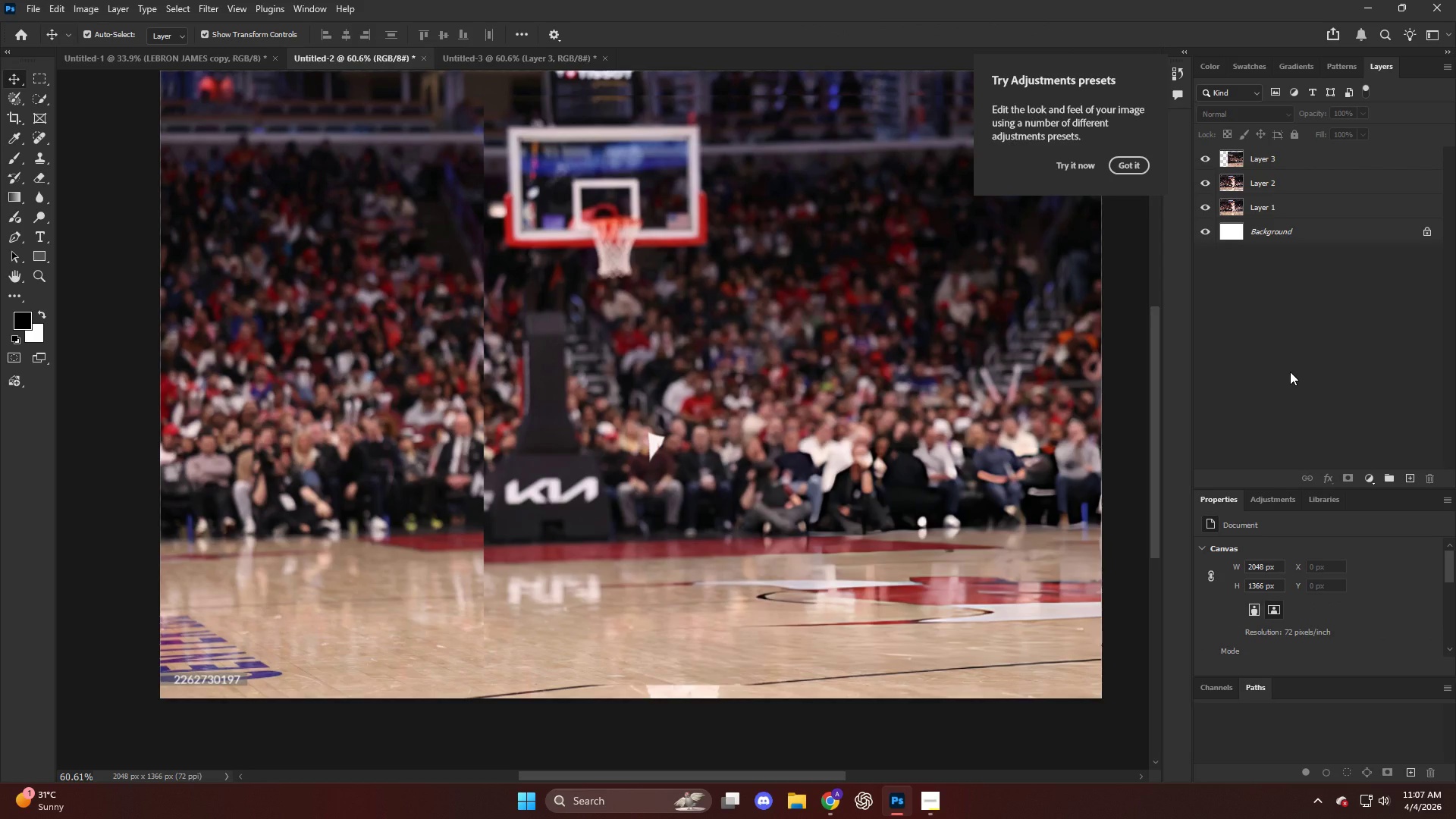 
key(ArrowUp)
 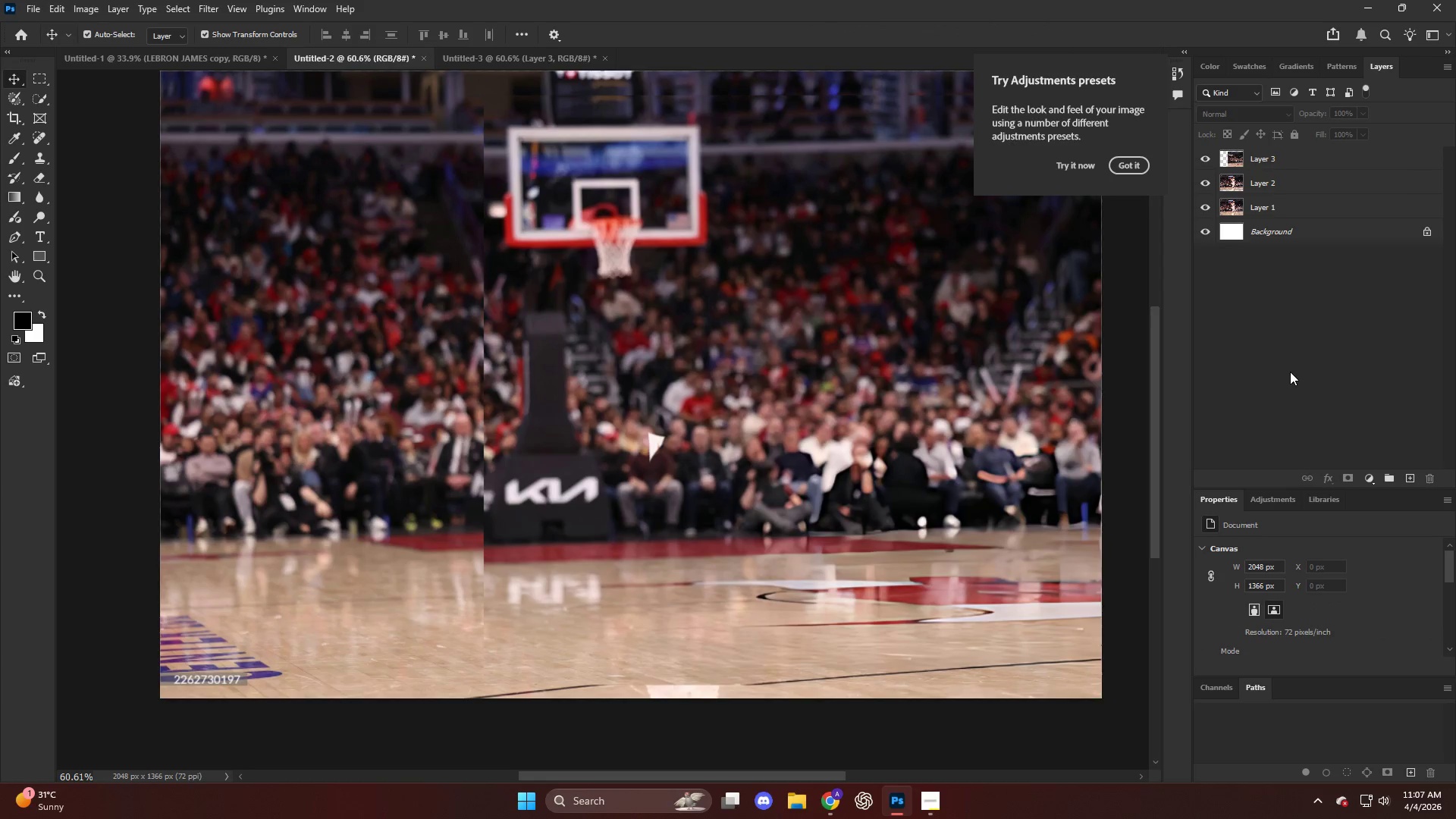 
key(ArrowUp)
 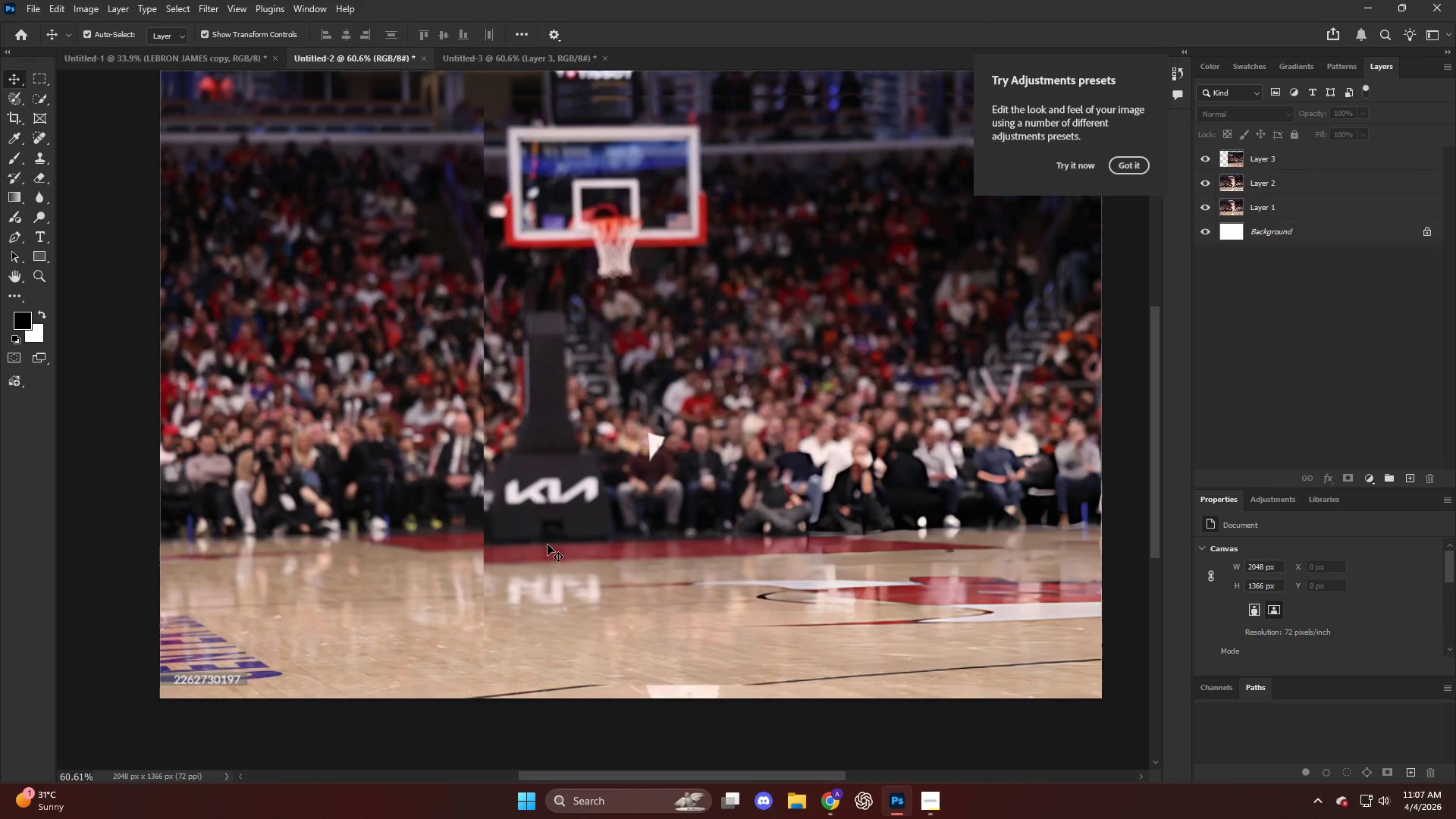 
left_click([664, 500])
 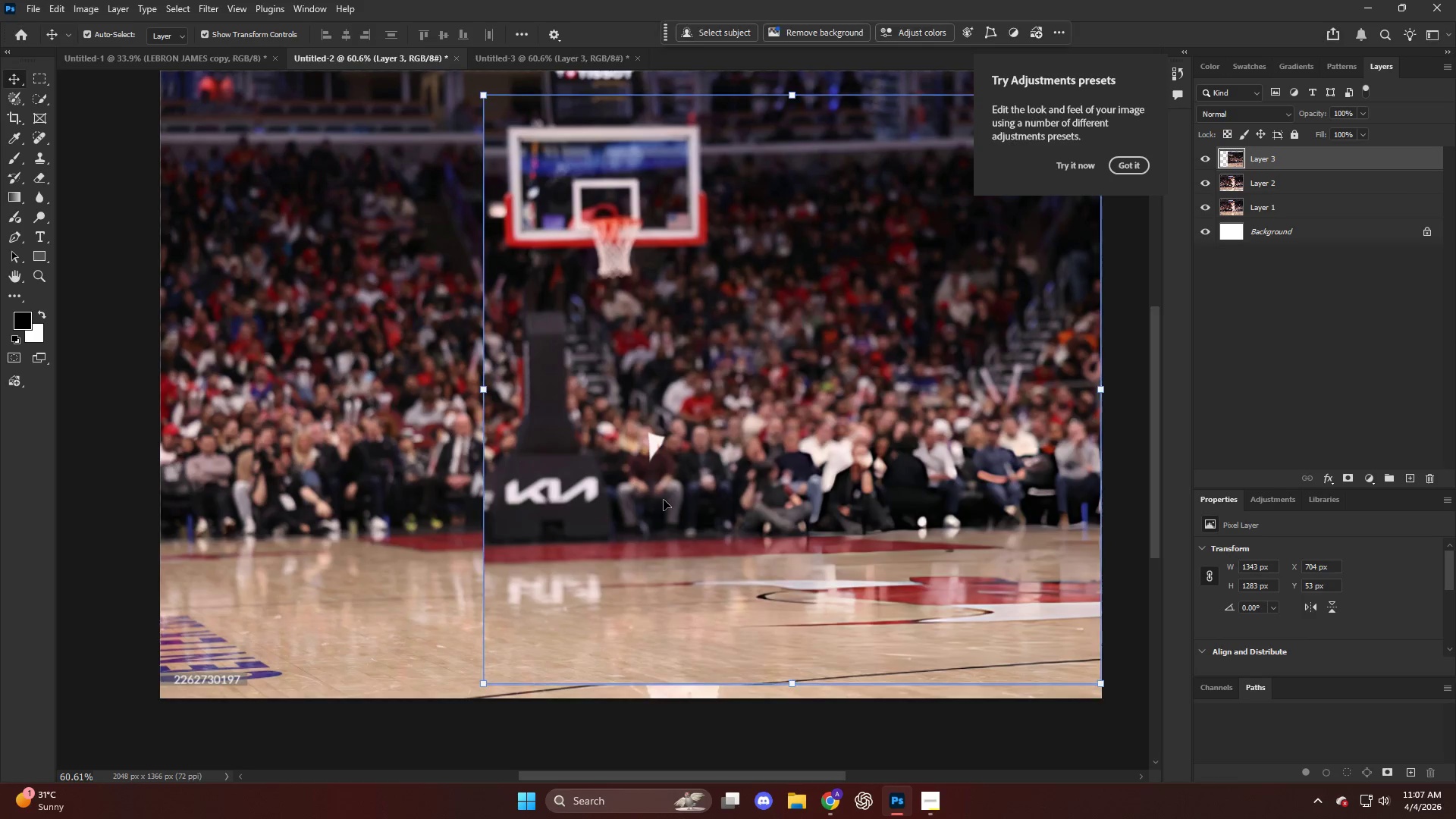 
key(Control+T)
 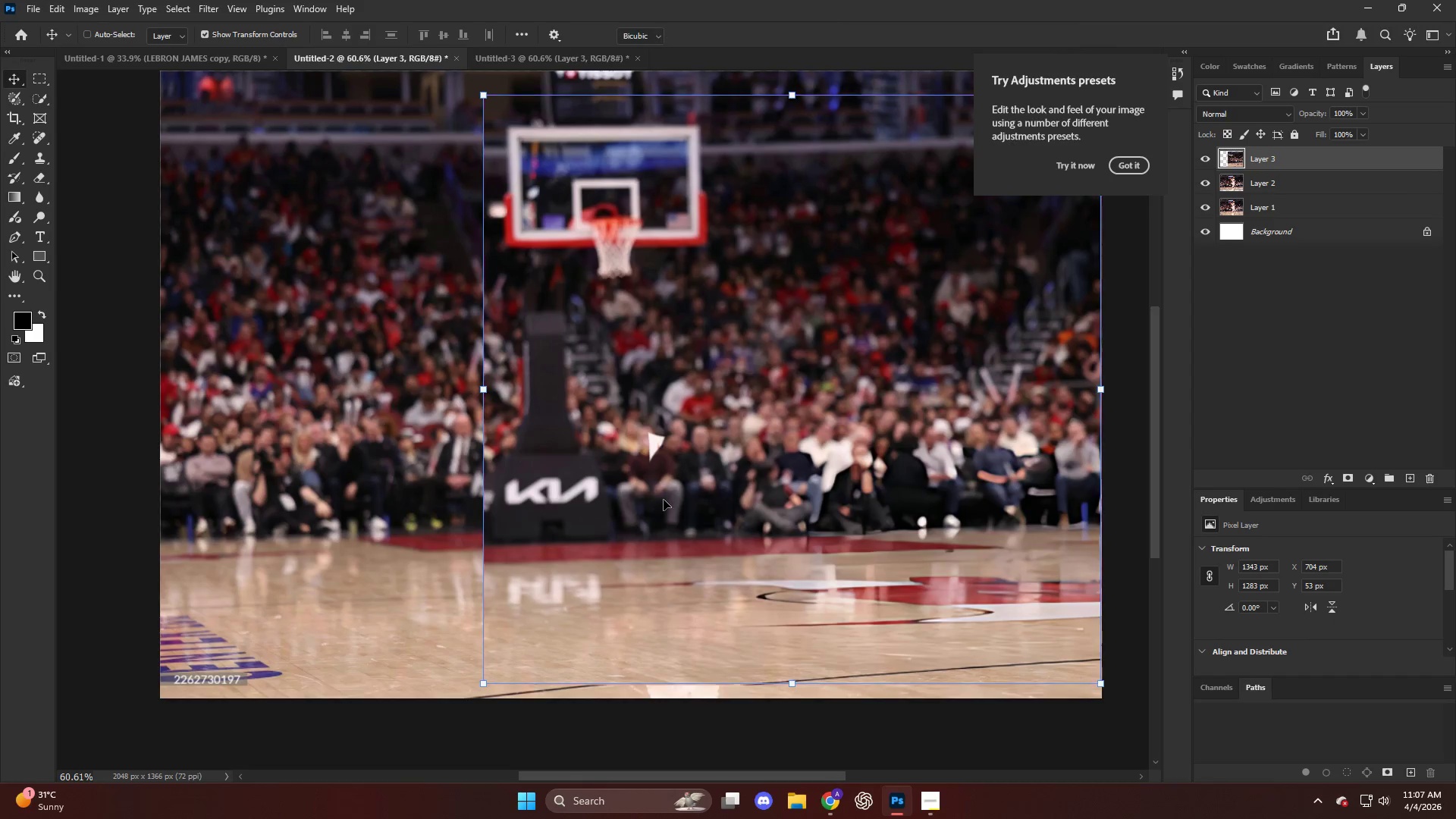 
key(ArrowUp)
 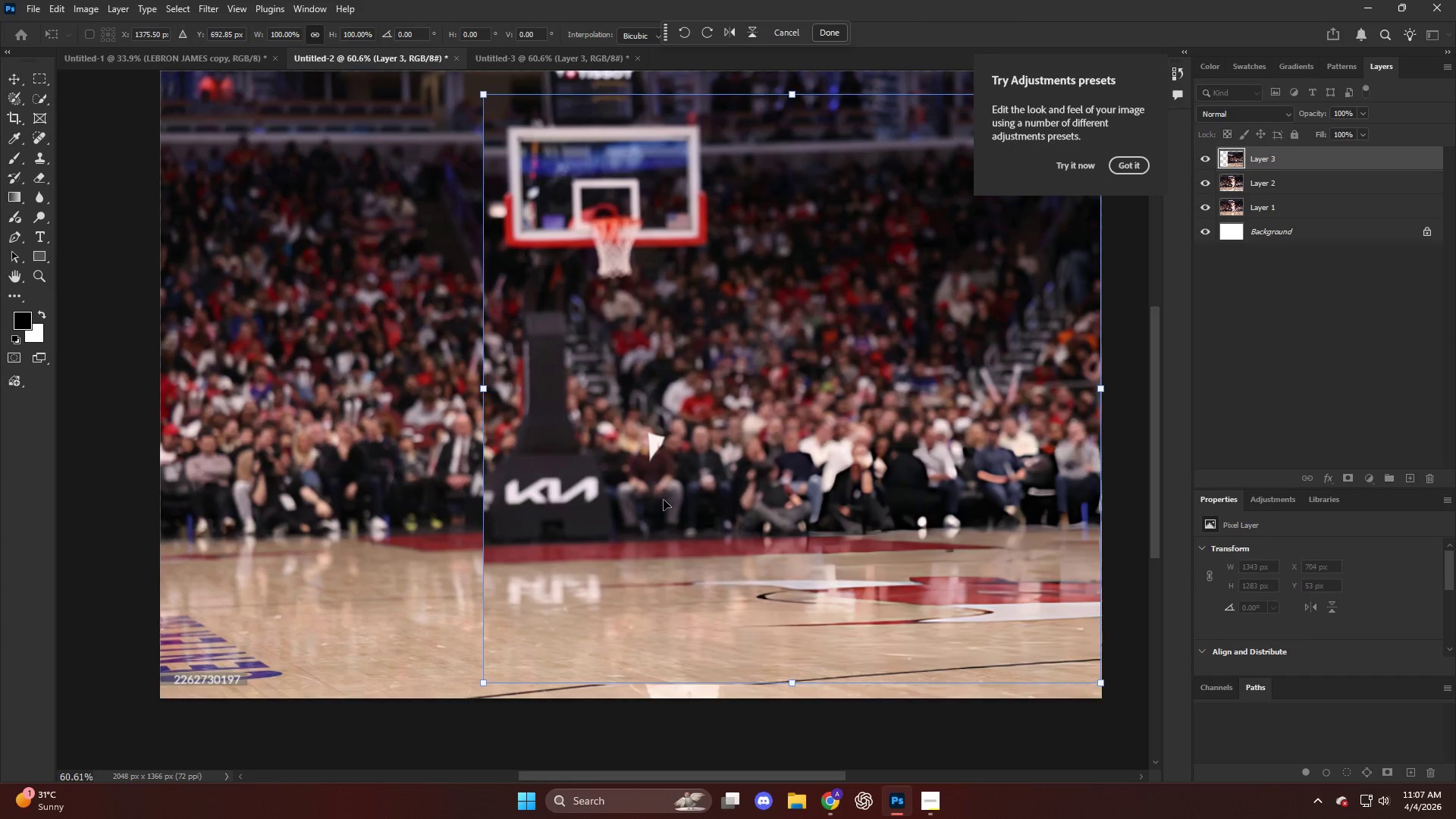 
key(ArrowUp)
 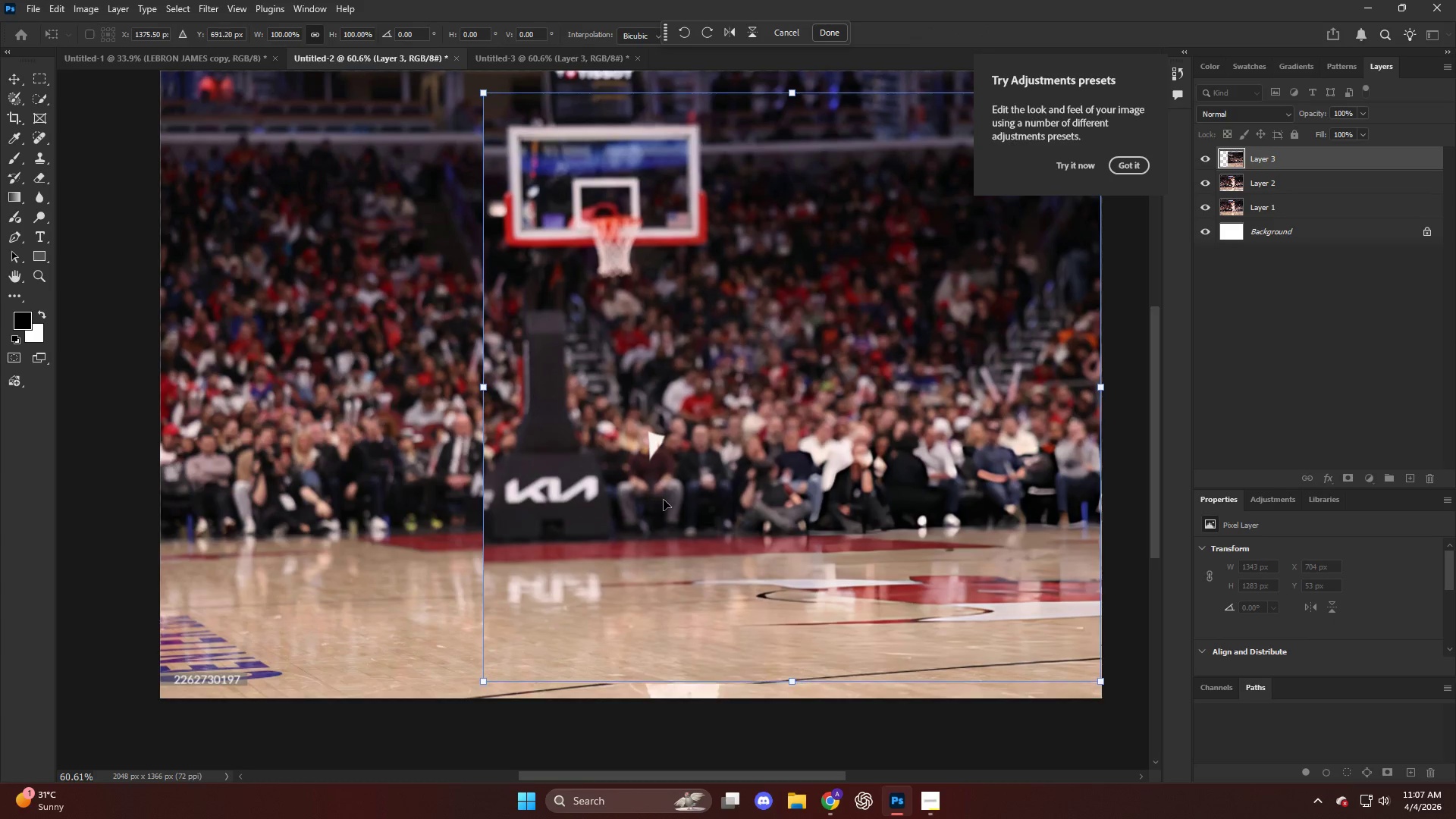 
hold_key(key=ArrowUp, duration=1.31)
 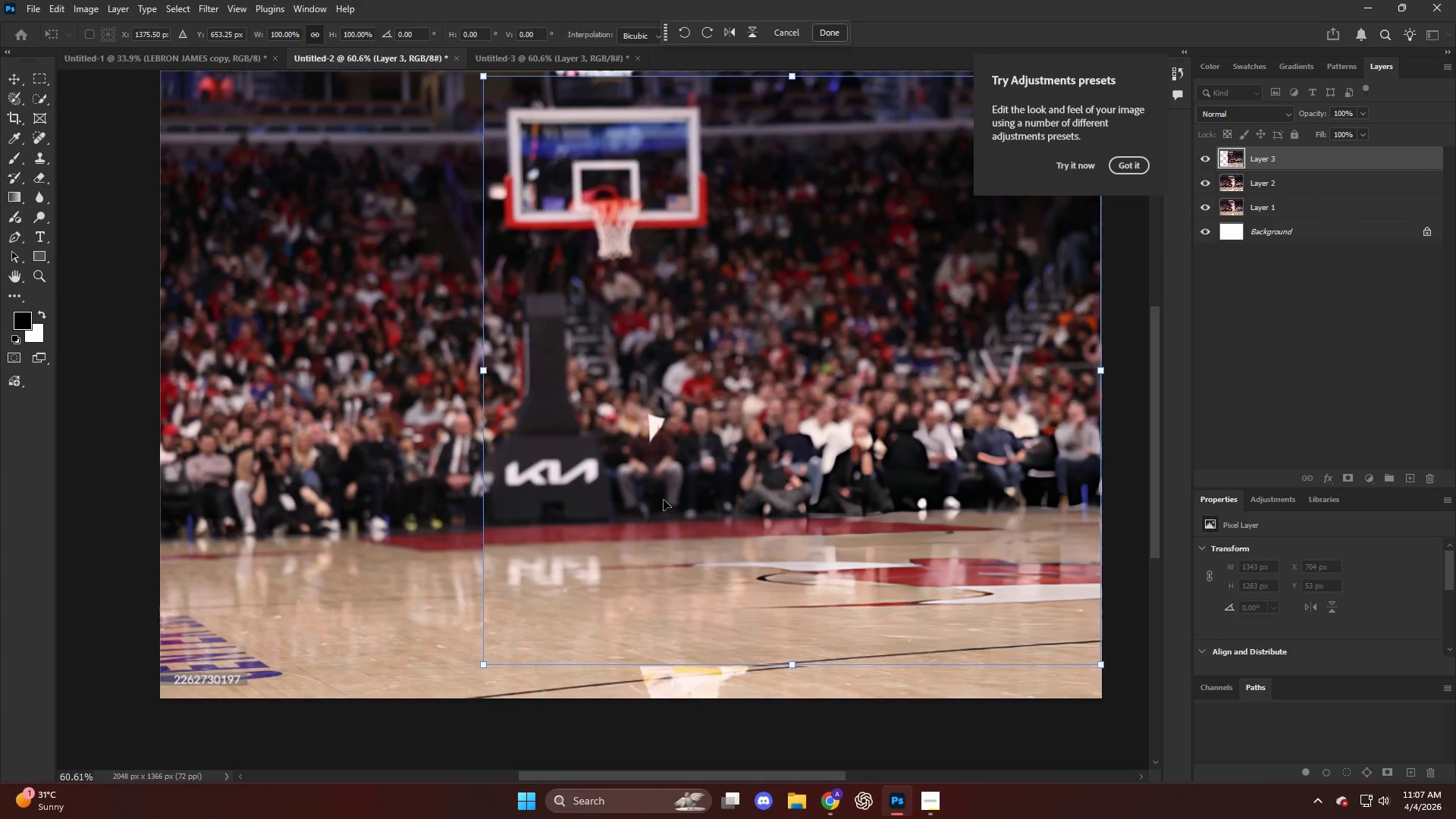 
key(ArrowDown)
 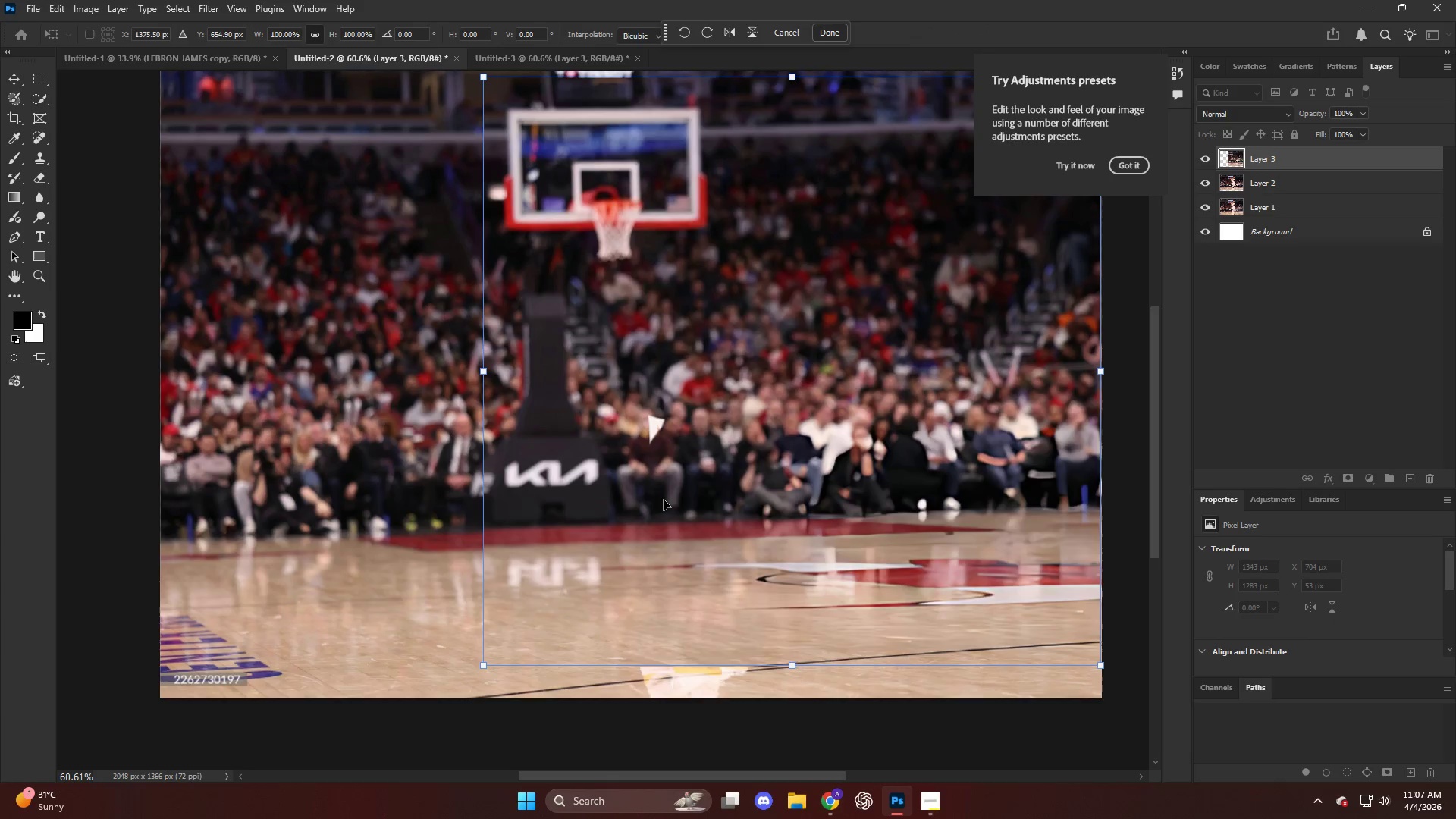 
key(ArrowDown)
 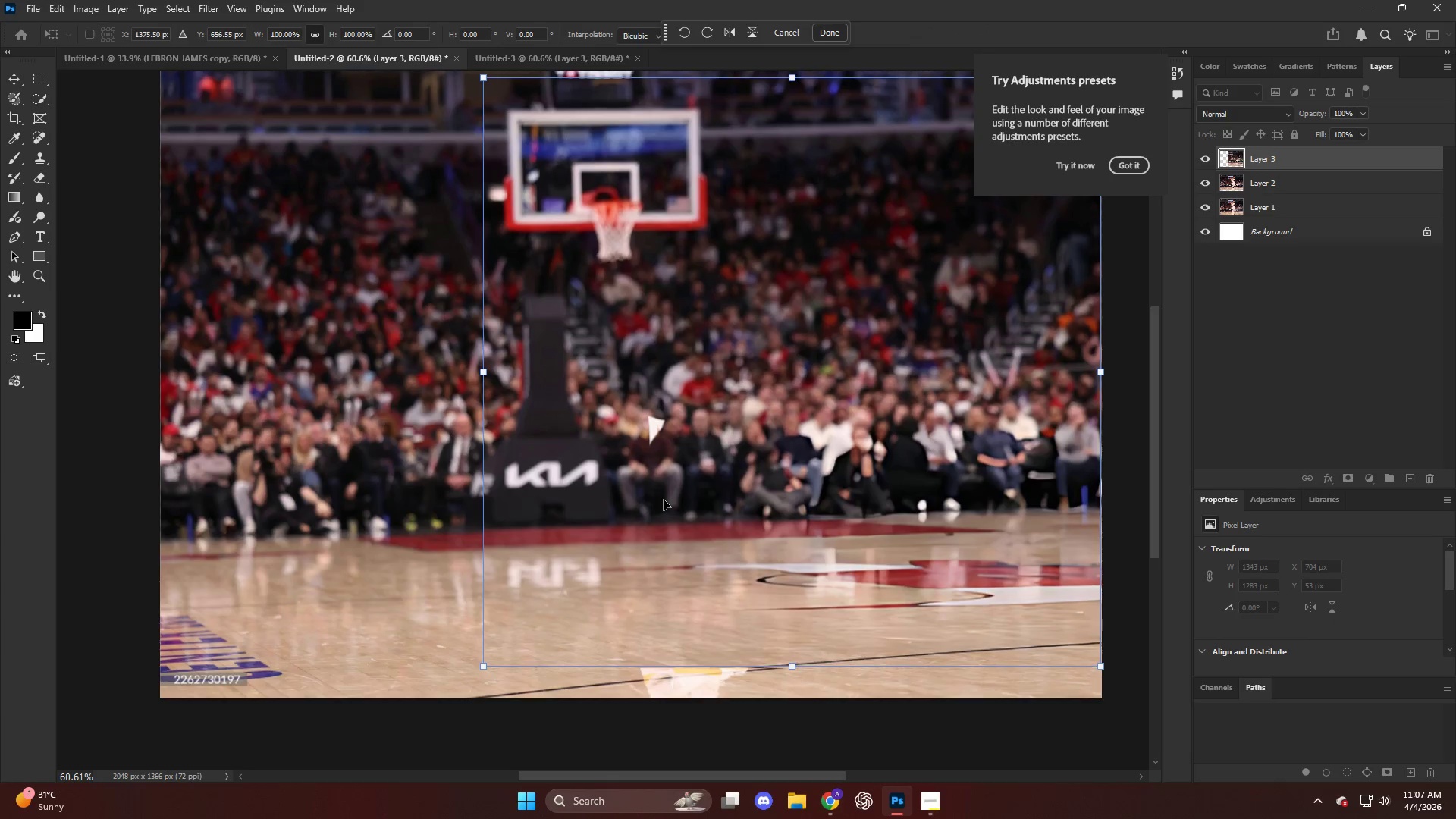 
key(ArrowDown)
 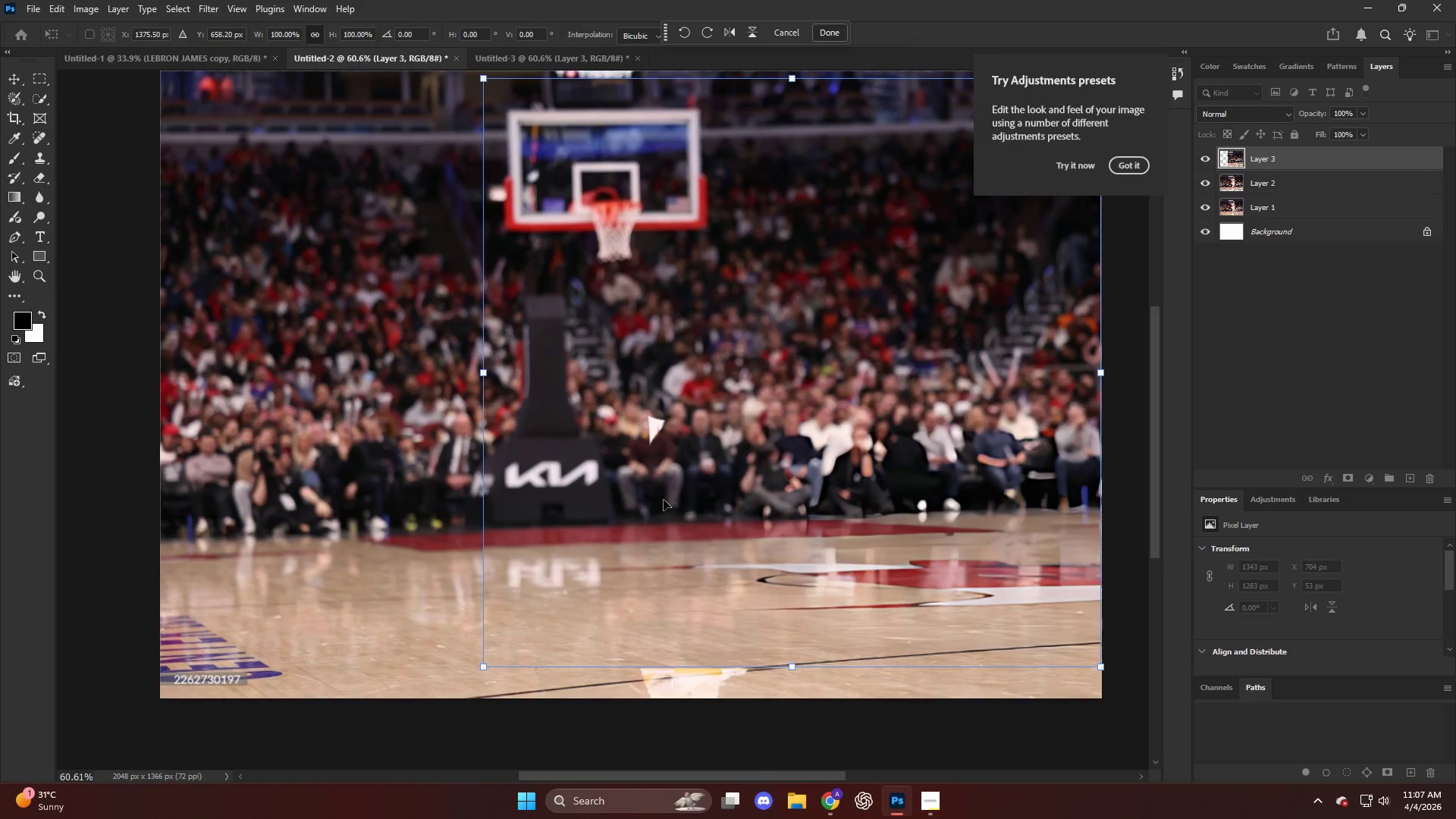 
key(ArrowDown)
 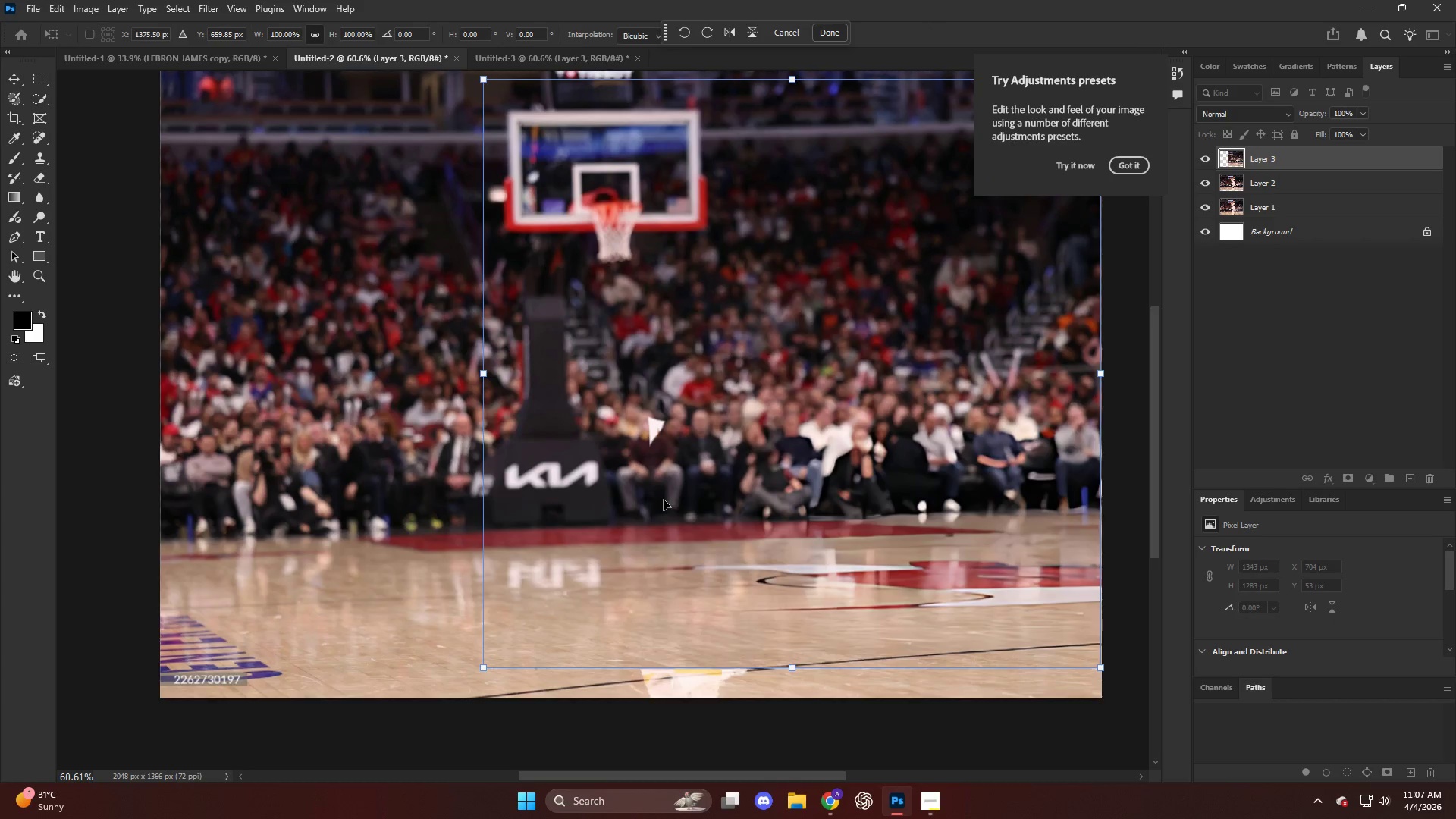 
key(ArrowDown)
 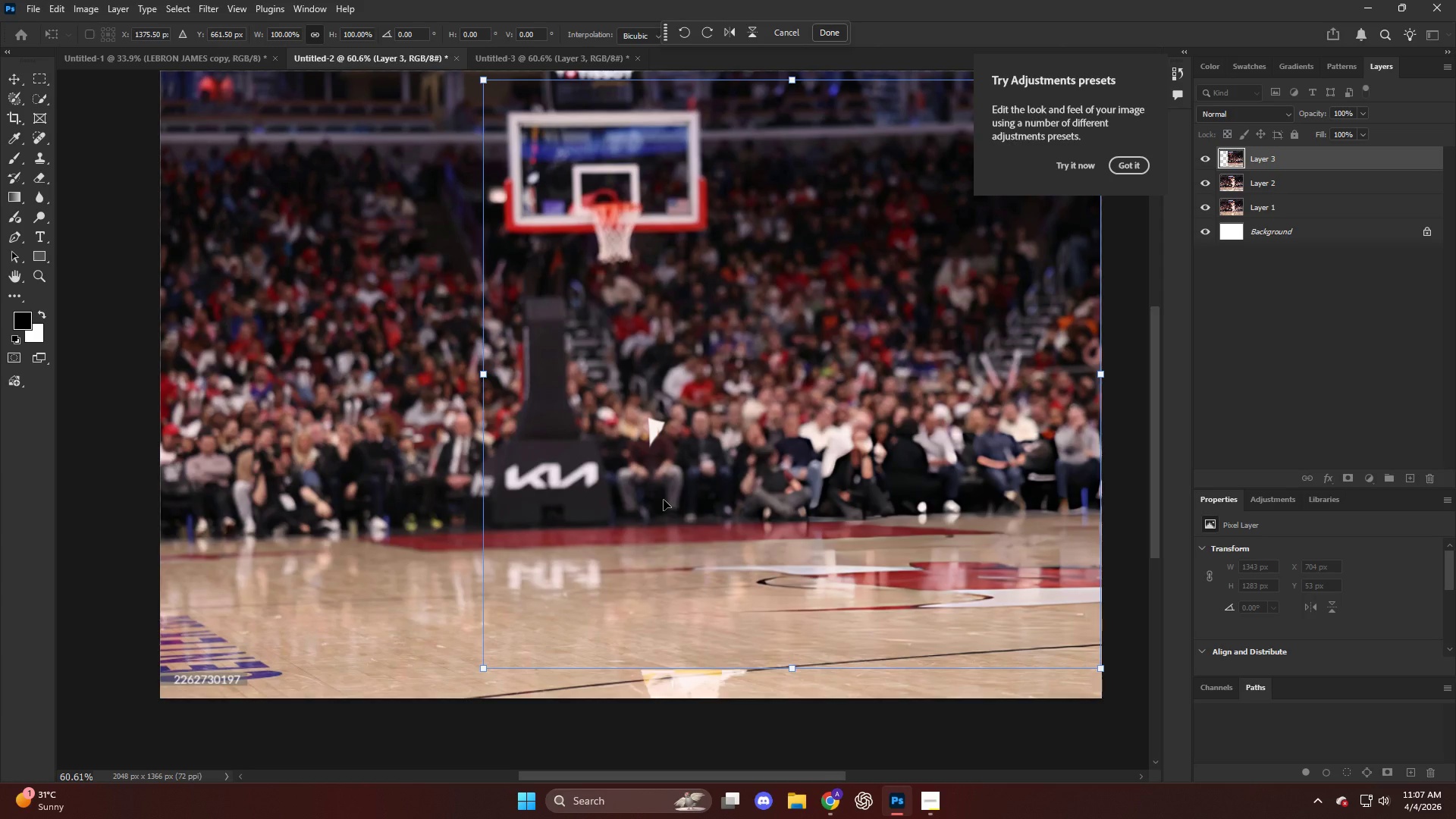 
key(NumpadEnter)
 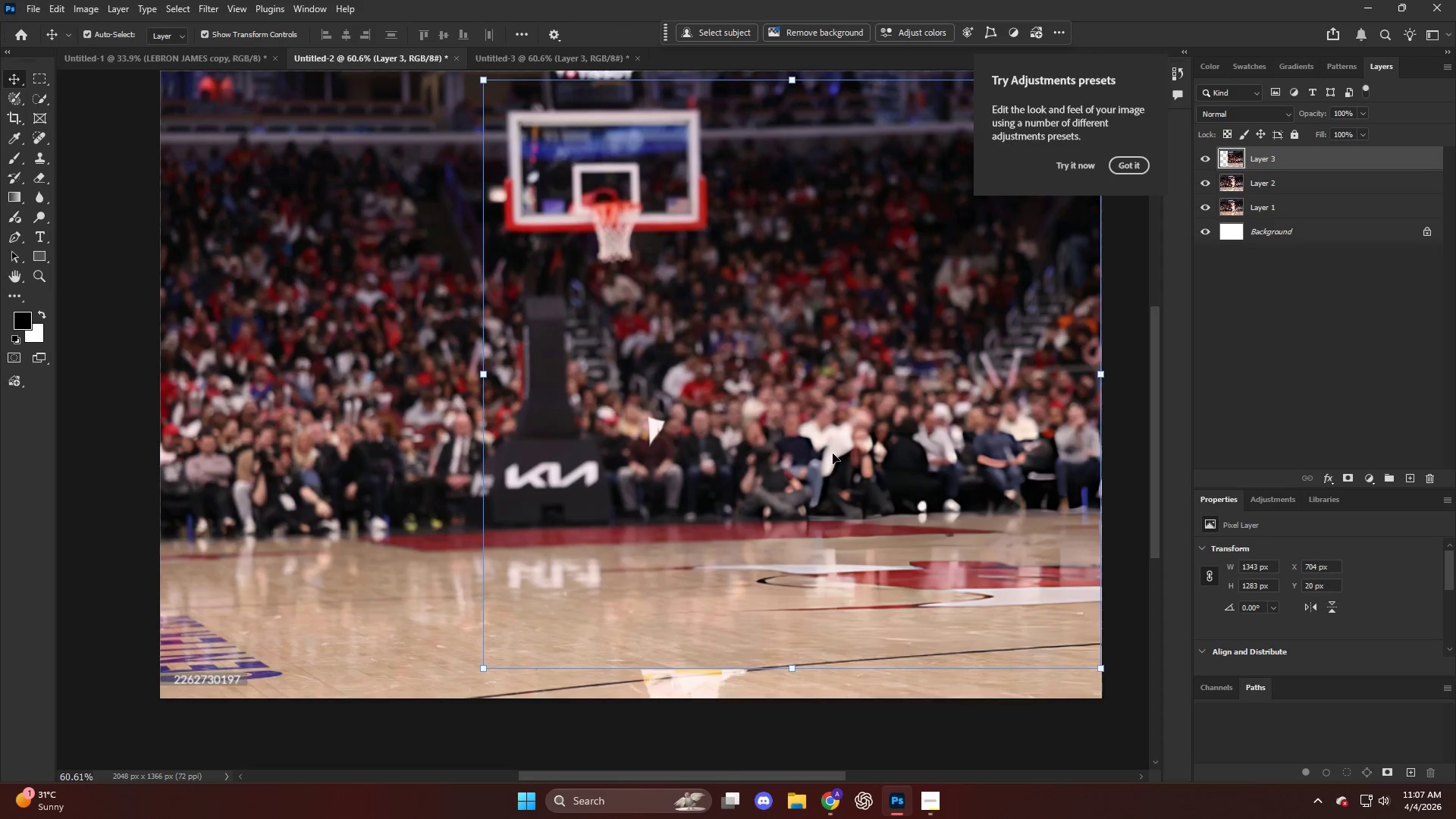 
key(Alt+AltLeft)
 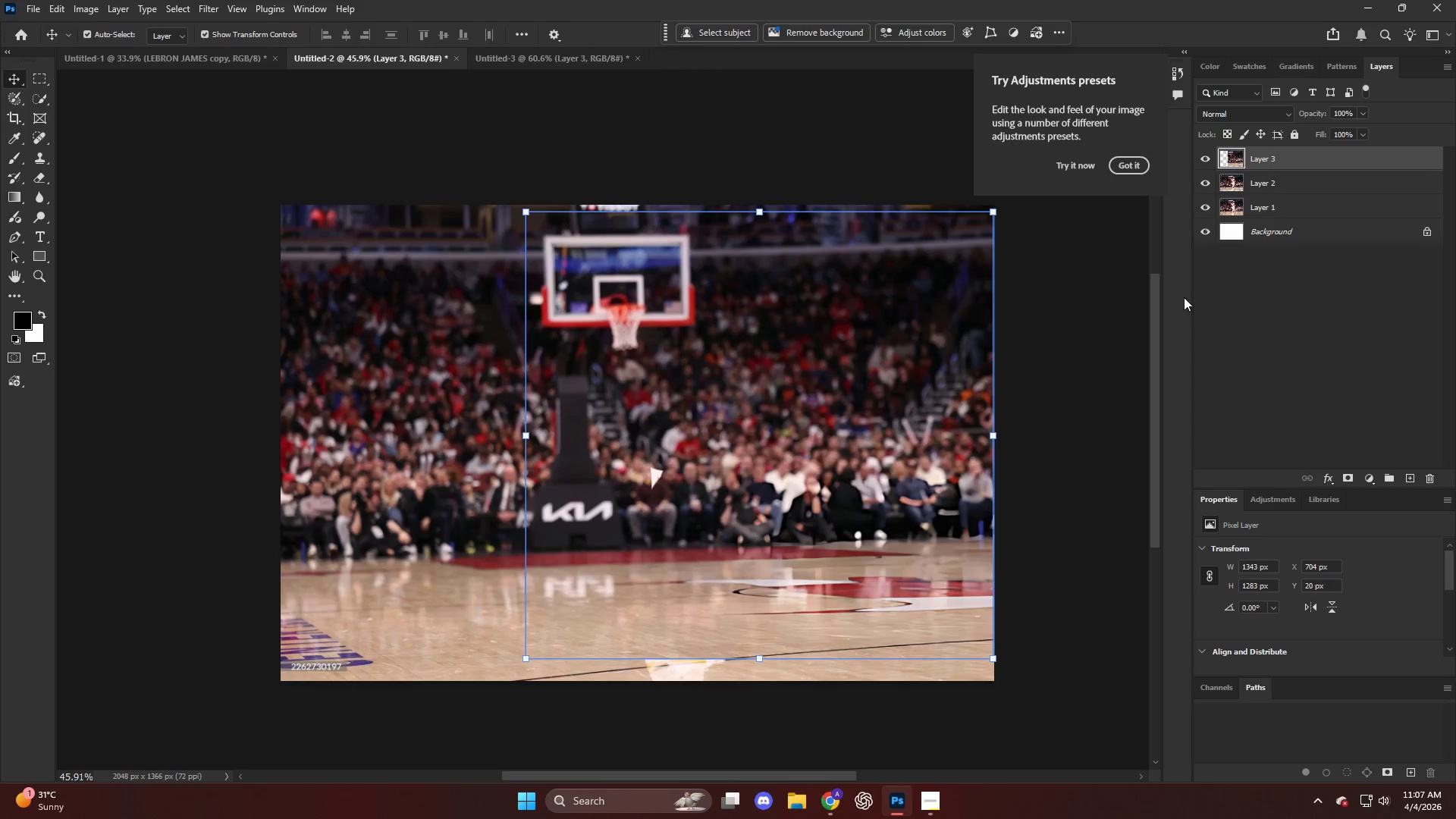 
left_click([1191, 297])
 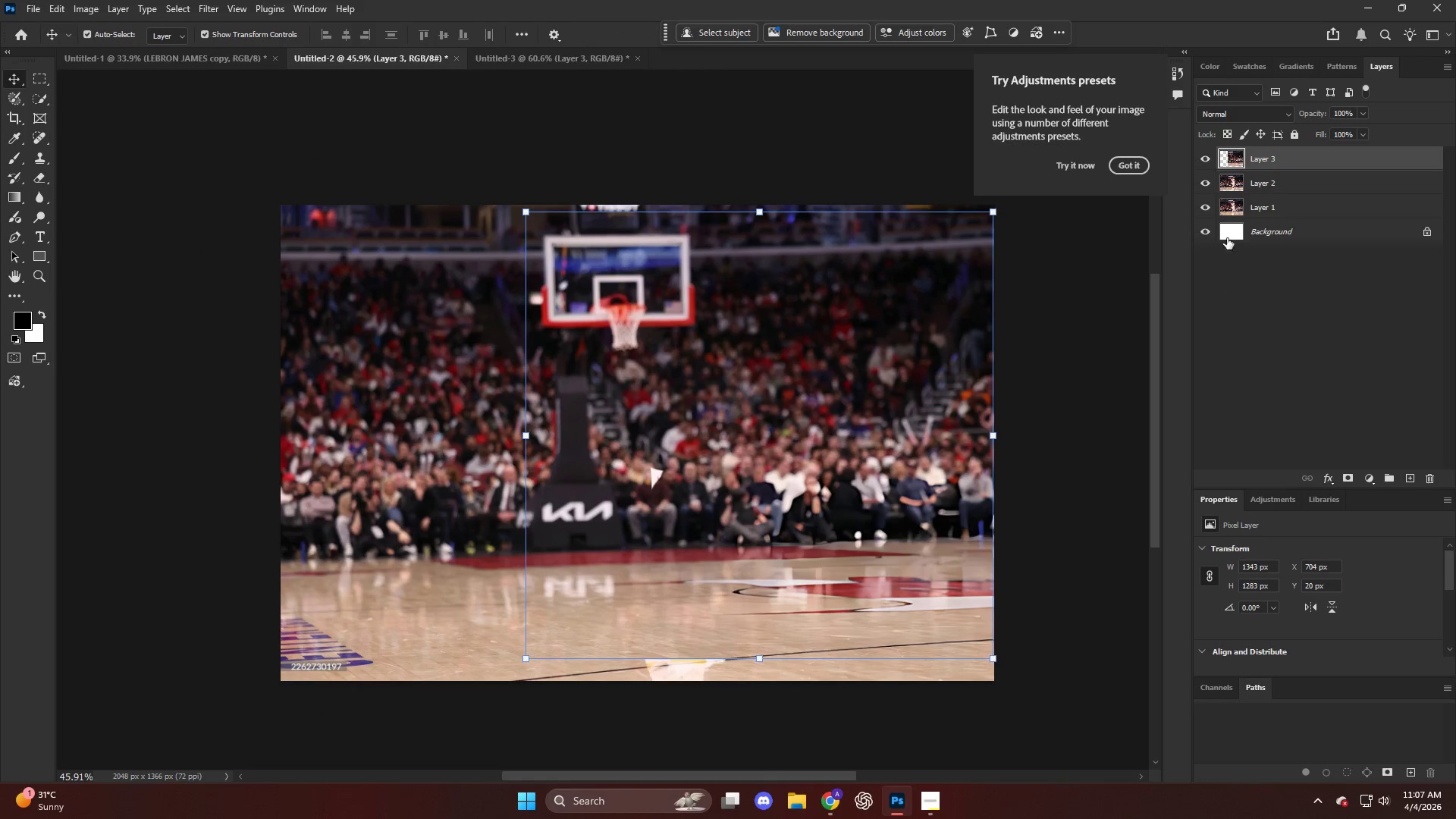 
scroll: coordinate [654, 372], scroll_direction: up, amount: 4.0
 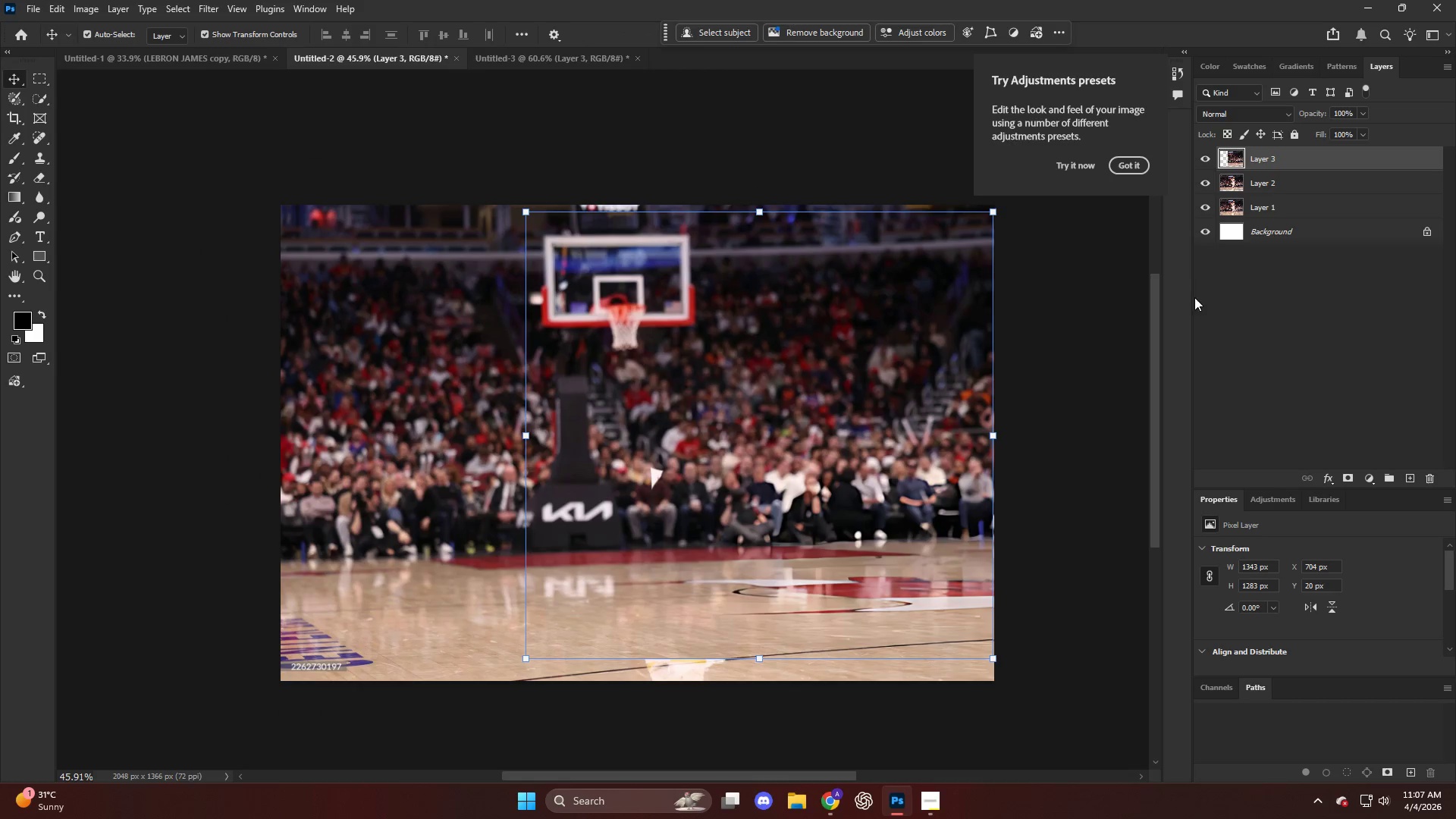 
left_click([1257, 199])
 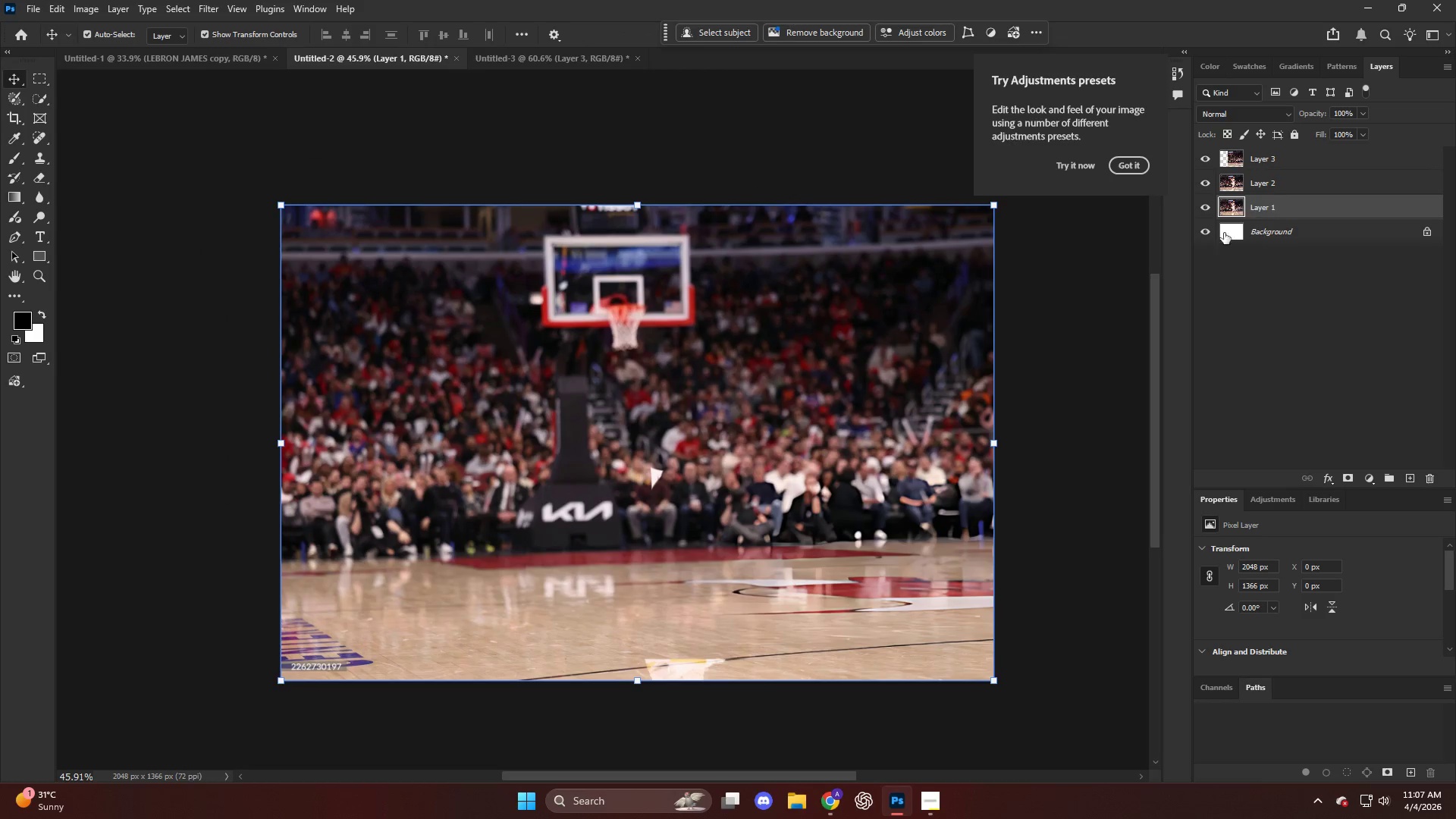 
hold_key(key=AltLeft, duration=0.45)
scroll: coordinate [708, 497], scroll_direction: up, amount: 8.0
 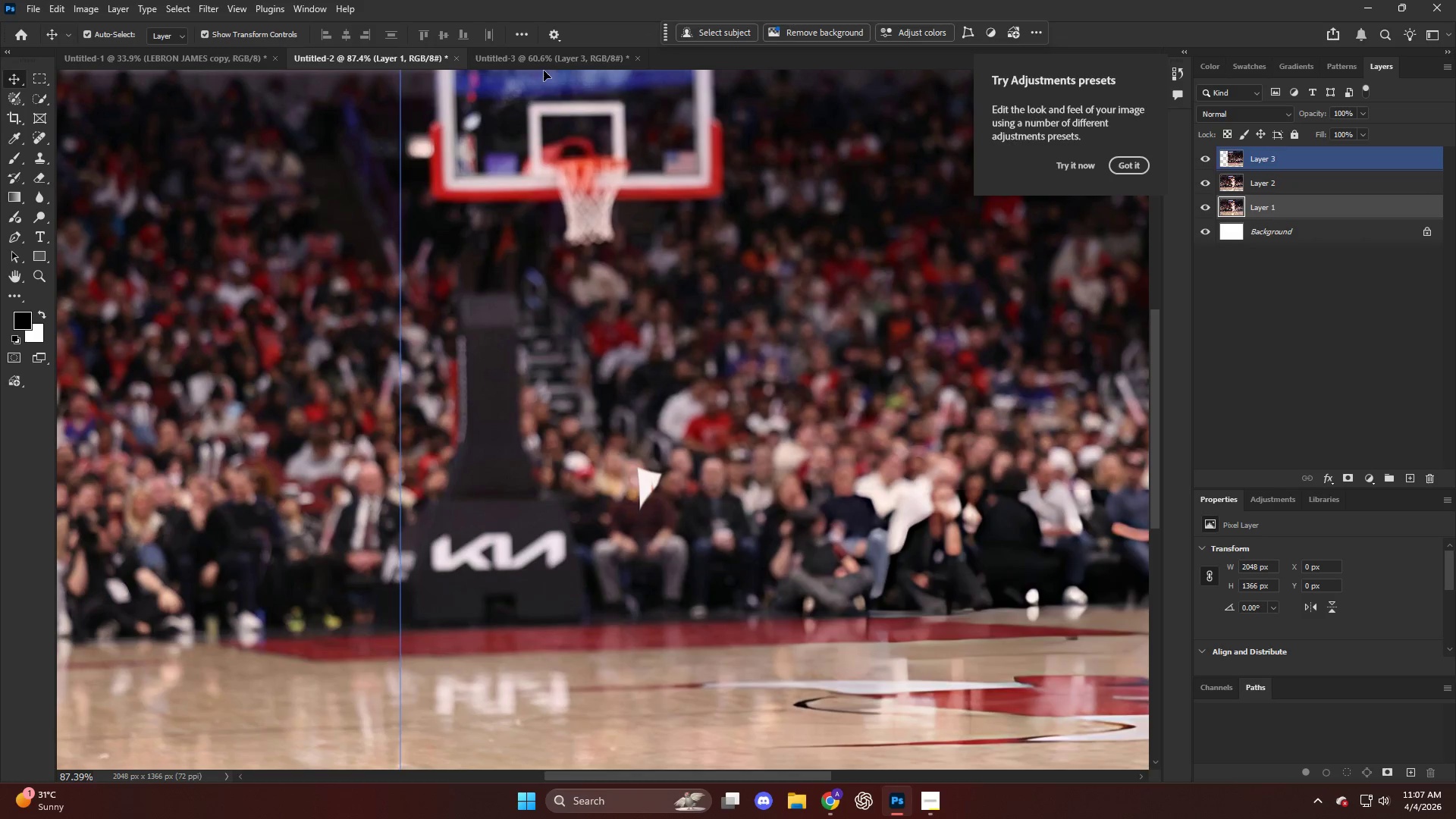 
left_click([544, 59])
 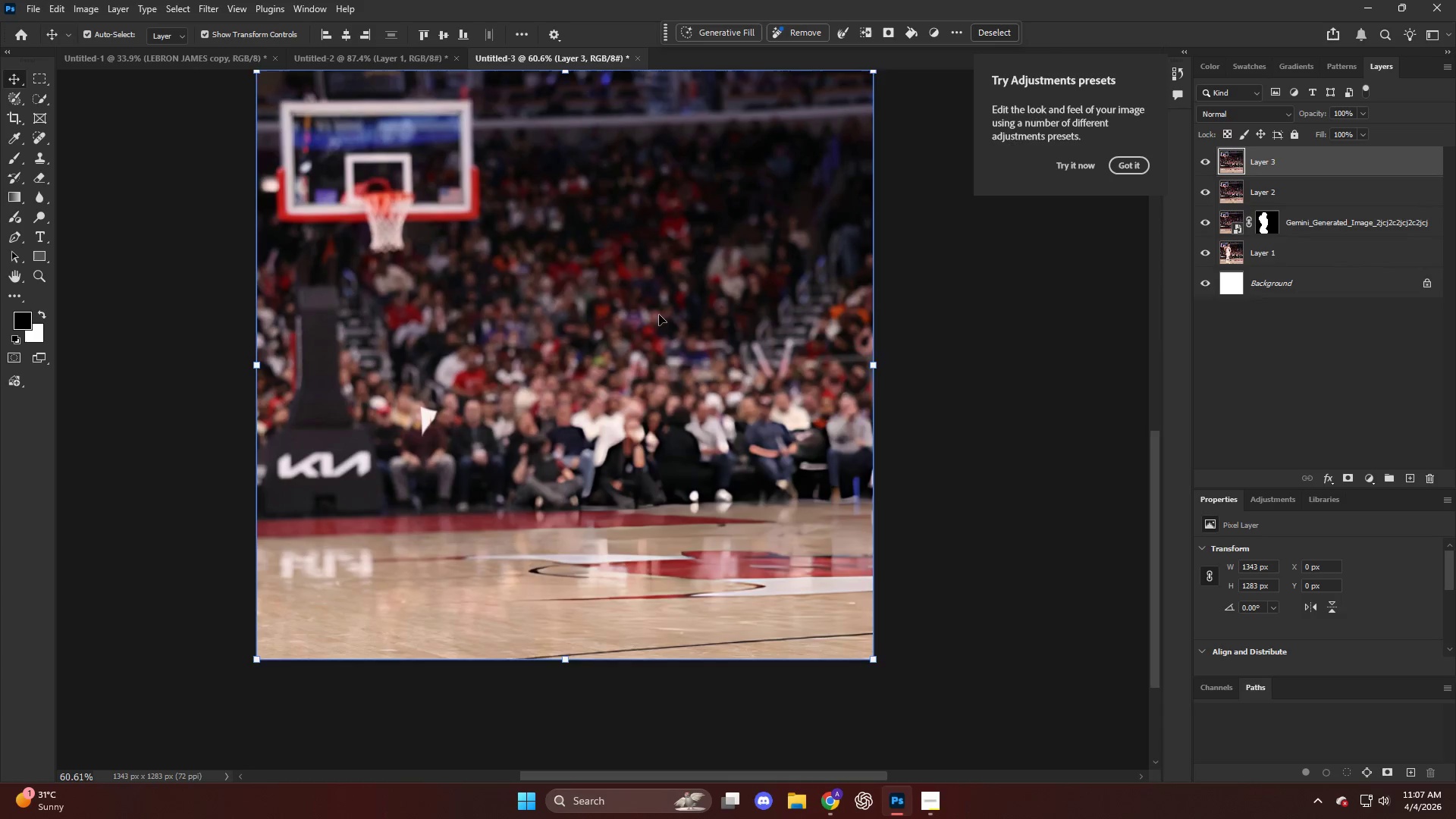 
scroll: coordinate [923, 281], scroll_direction: up, amount: 4.0
 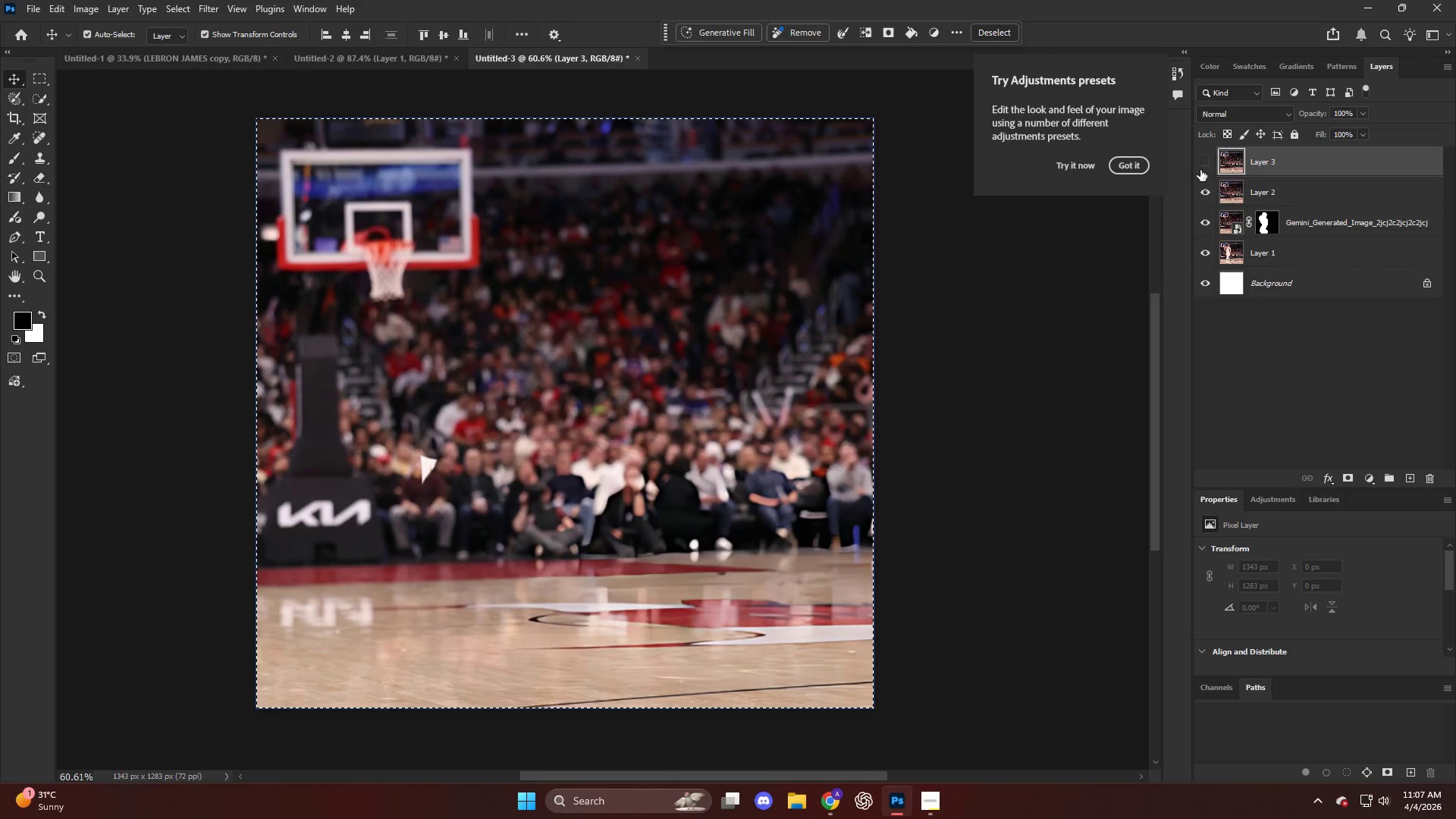 
double_click([1207, 192])
 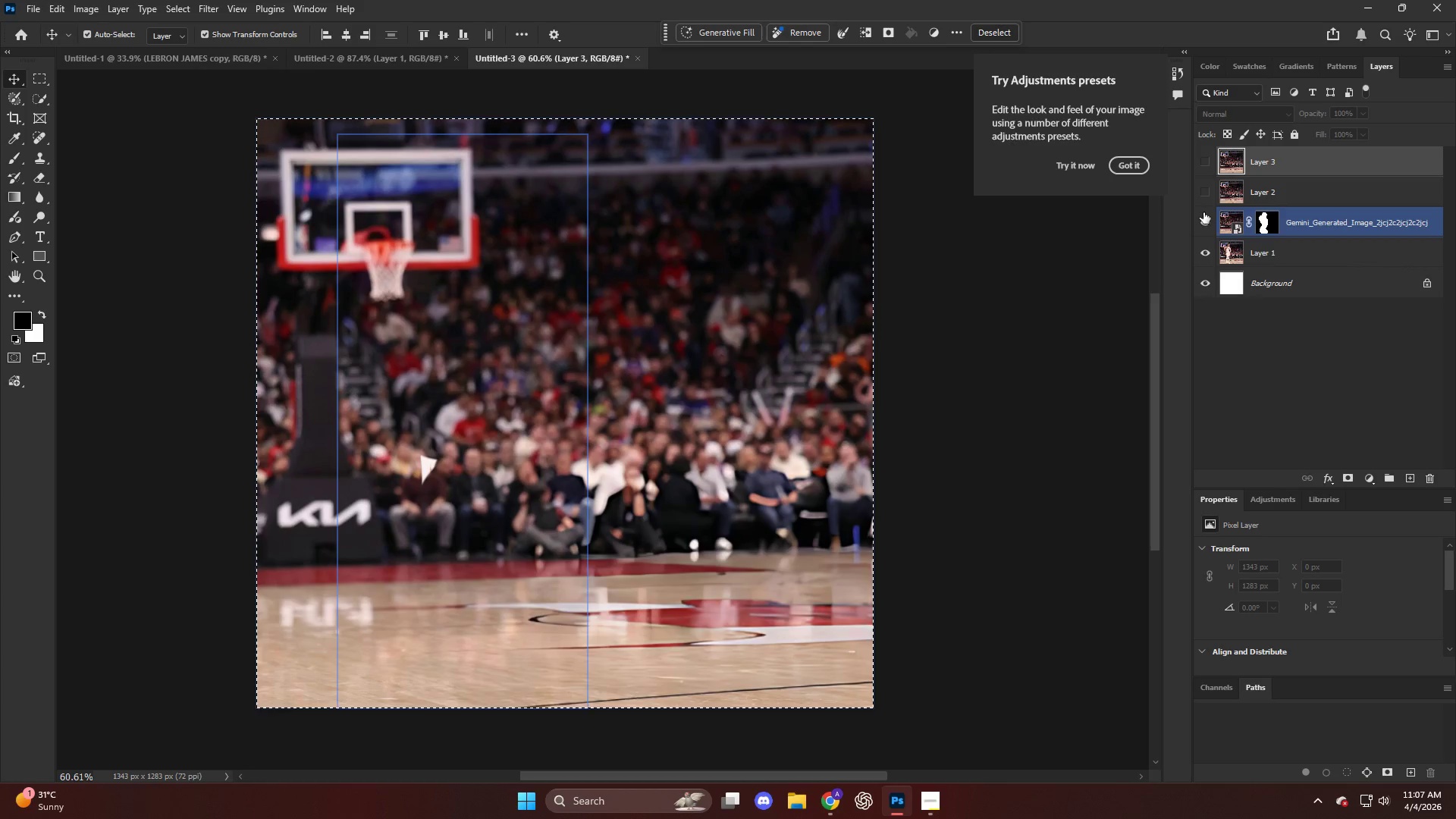 
key(Control+D)
 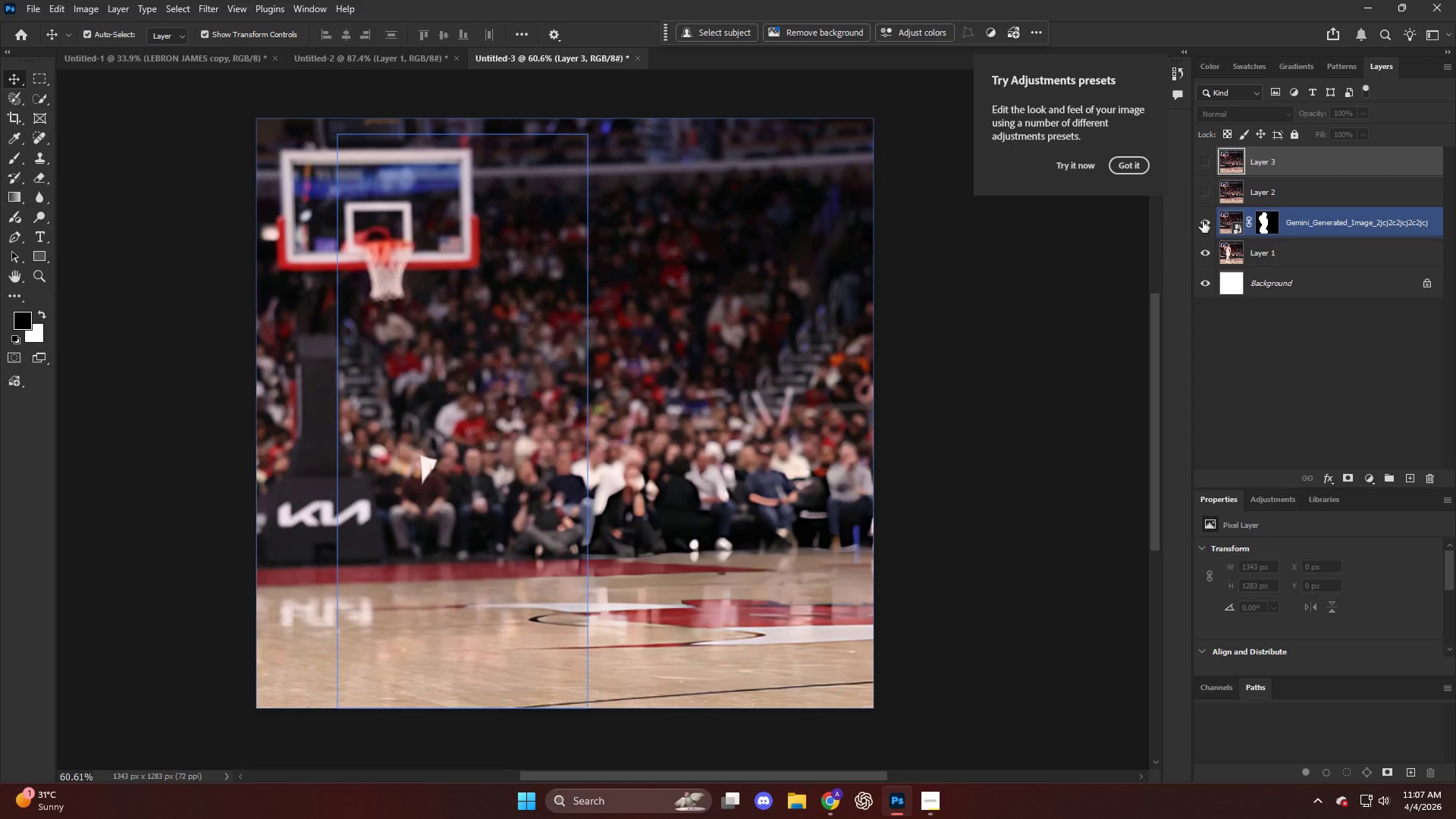 
left_click([1202, 221])
 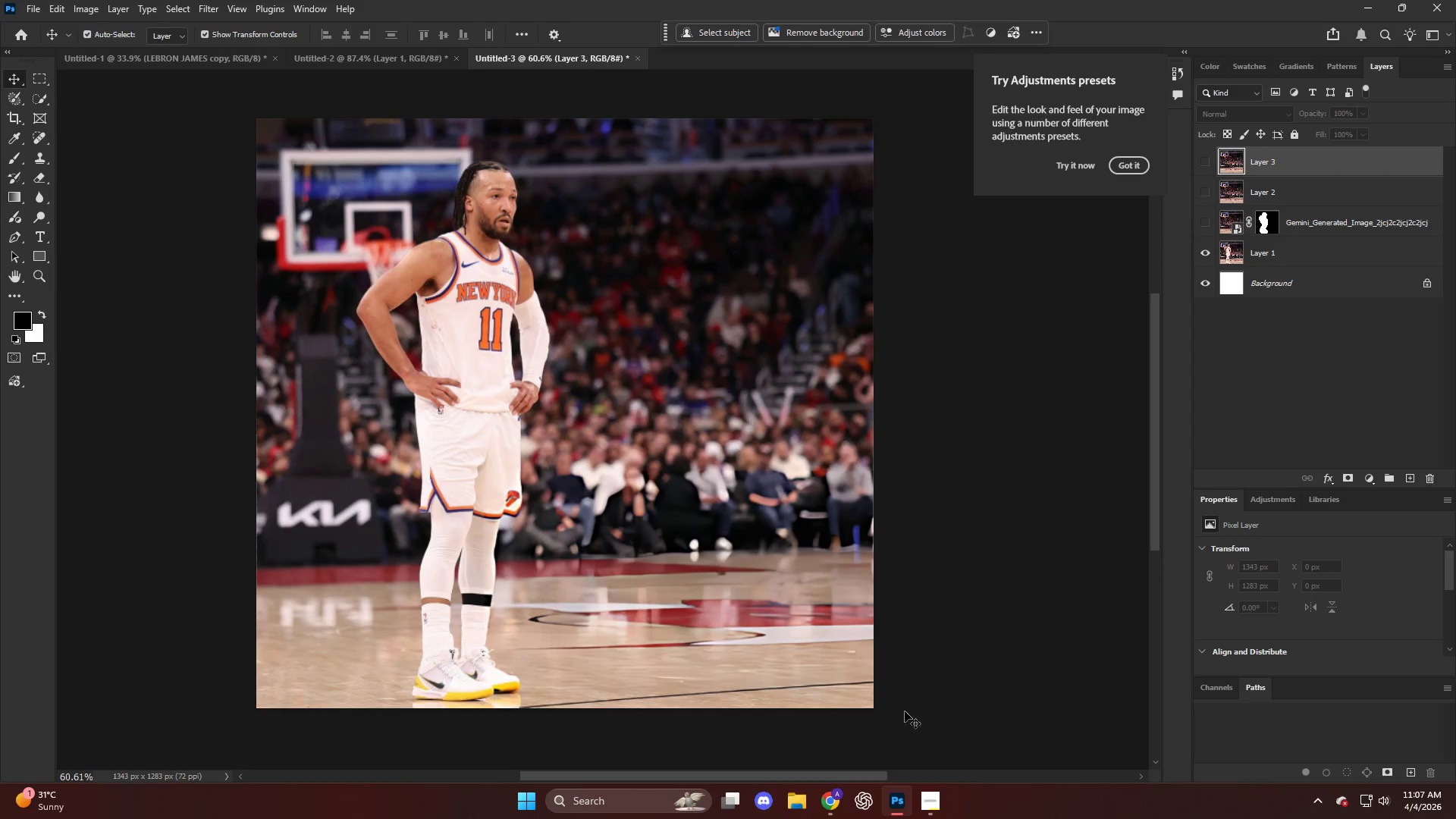 
left_click([805, 800])
 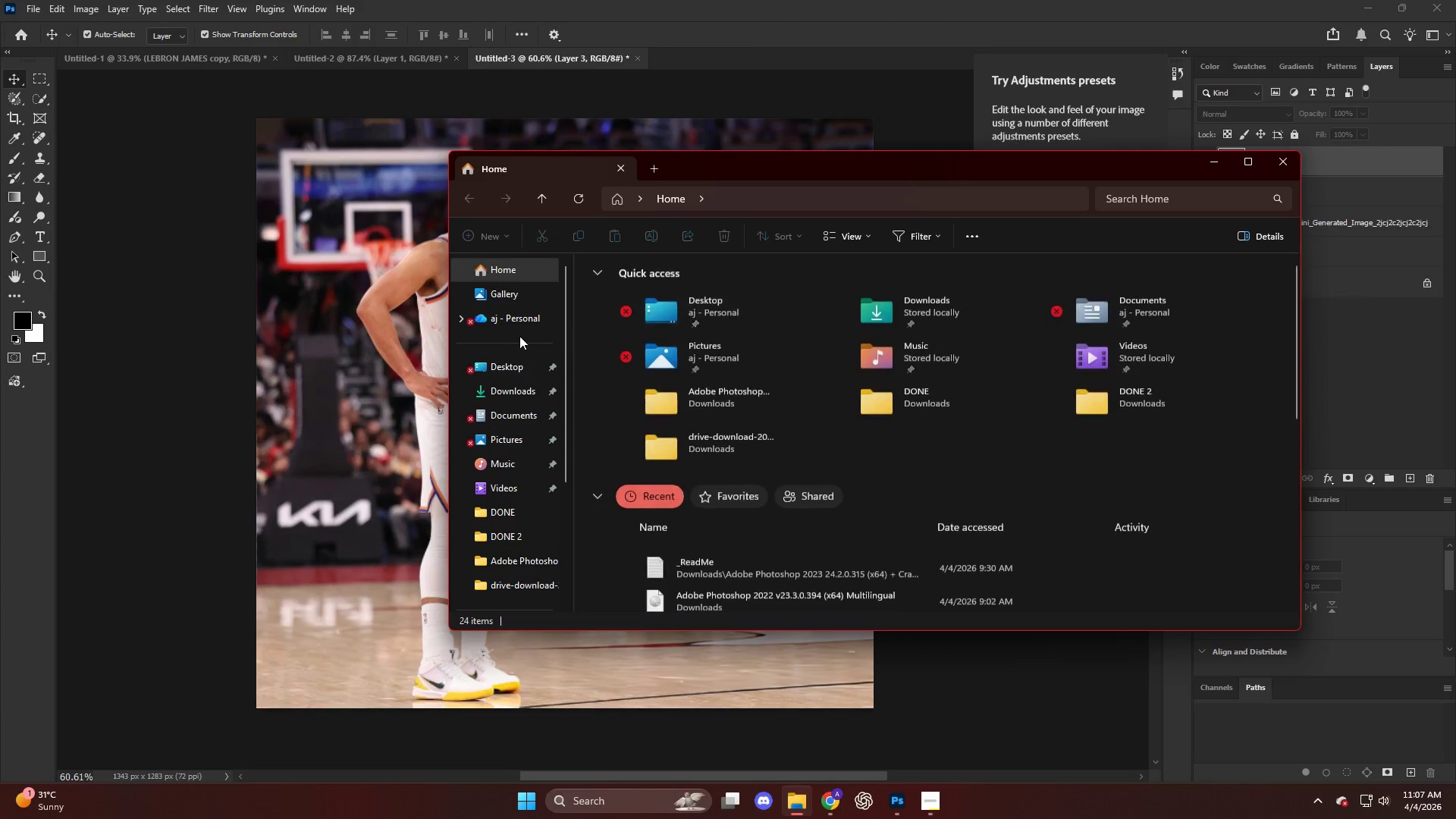 
double_click([505, 391])
 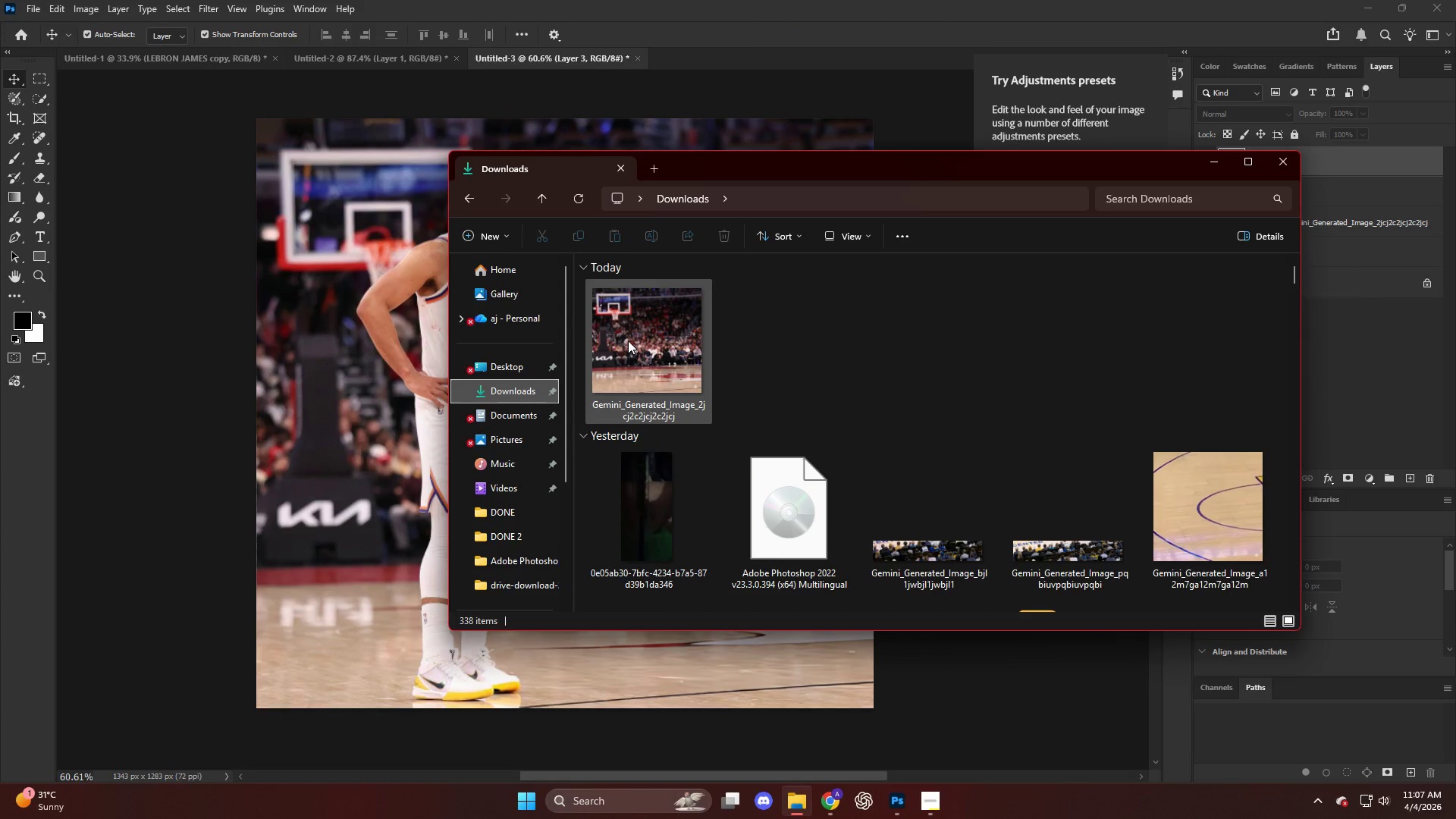 
left_click_drag(start_coordinate=[629, 340], to_coordinate=[613, 384])
 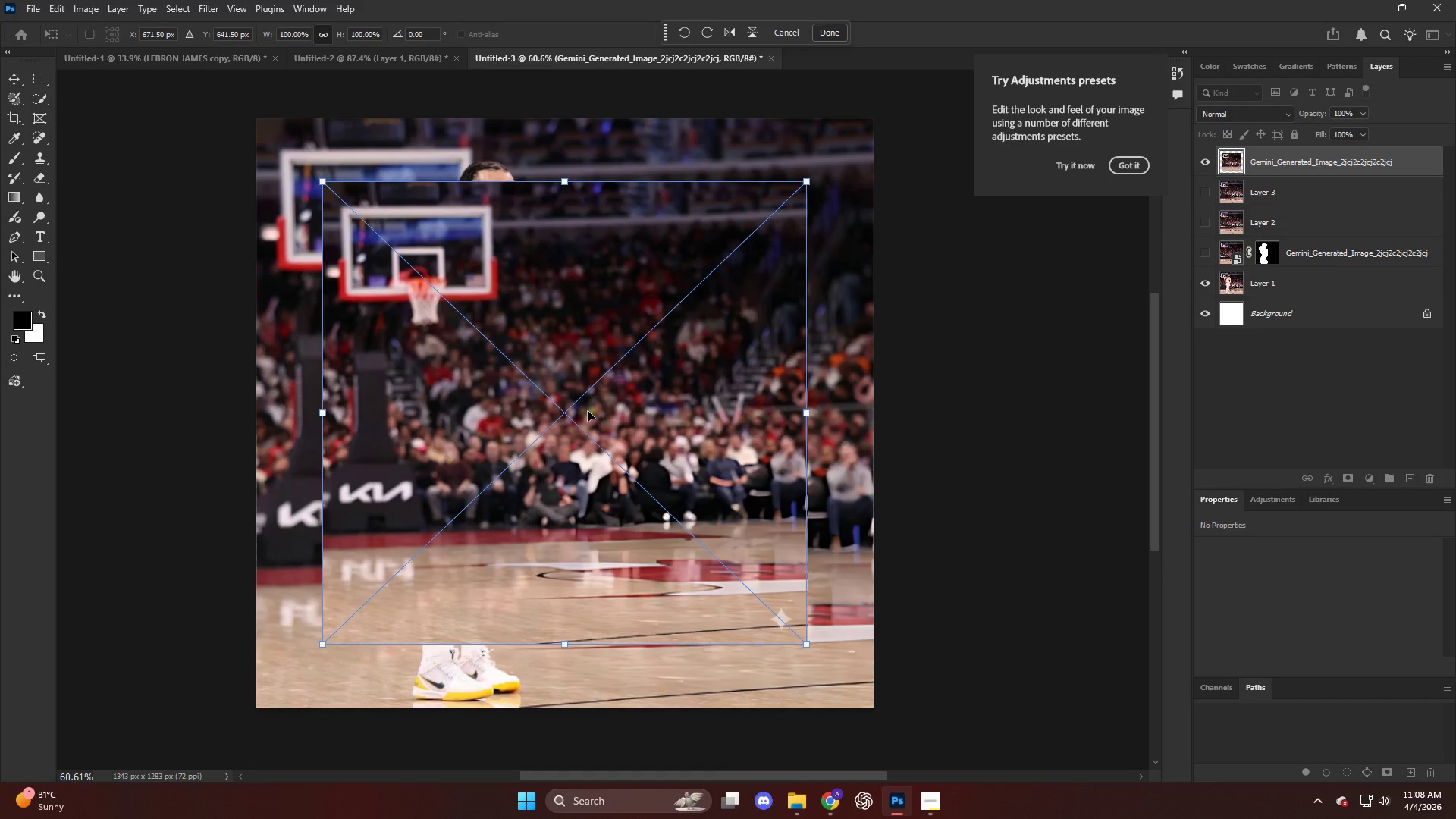 
left_click_drag(start_coordinate=[588, 425], to_coordinate=[525, 361])
 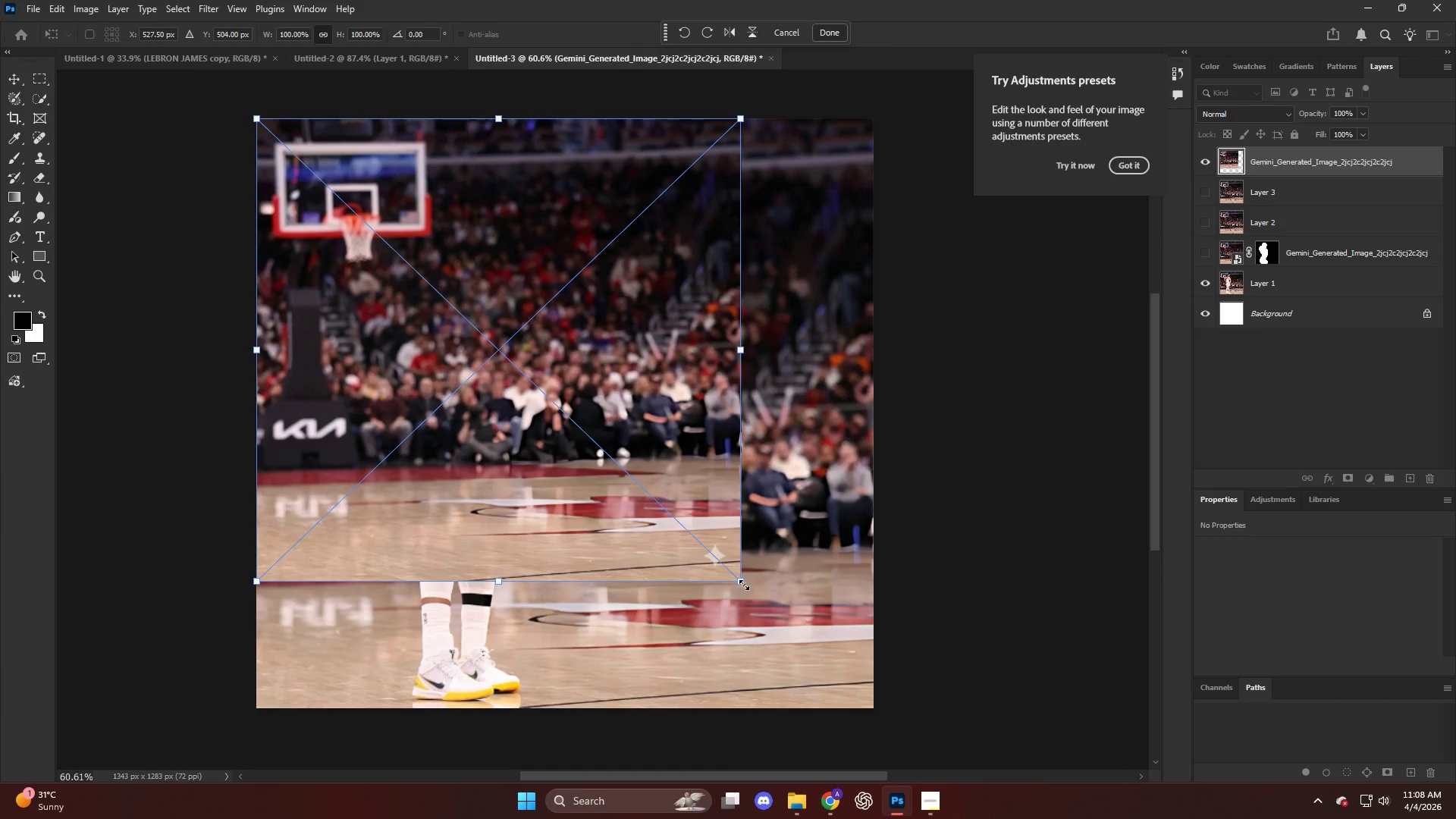 
left_click_drag(start_coordinate=[745, 581], to_coordinate=[881, 705])
 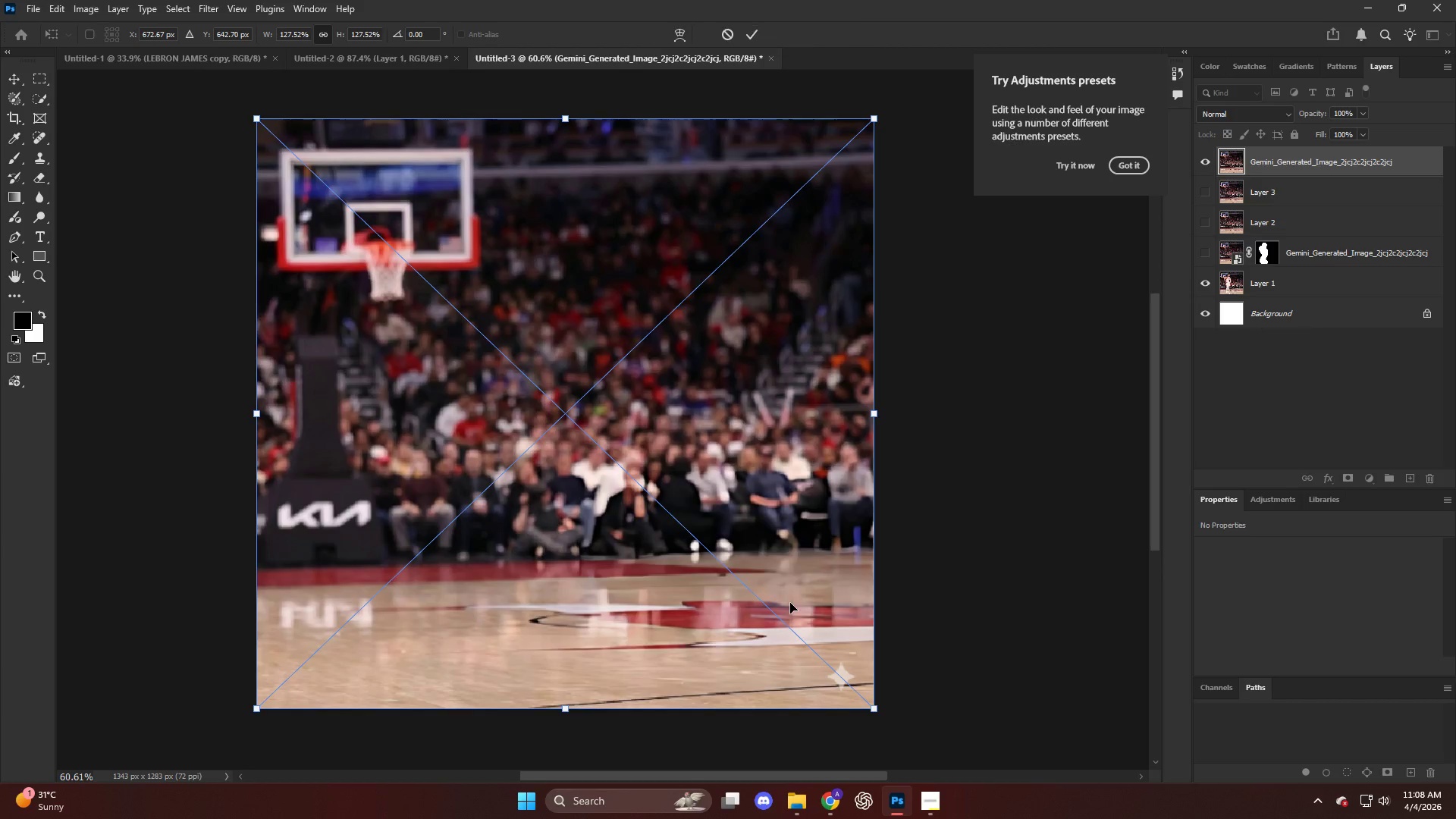 
left_click_drag(start_coordinate=[790, 603], to_coordinate=[791, 598])
 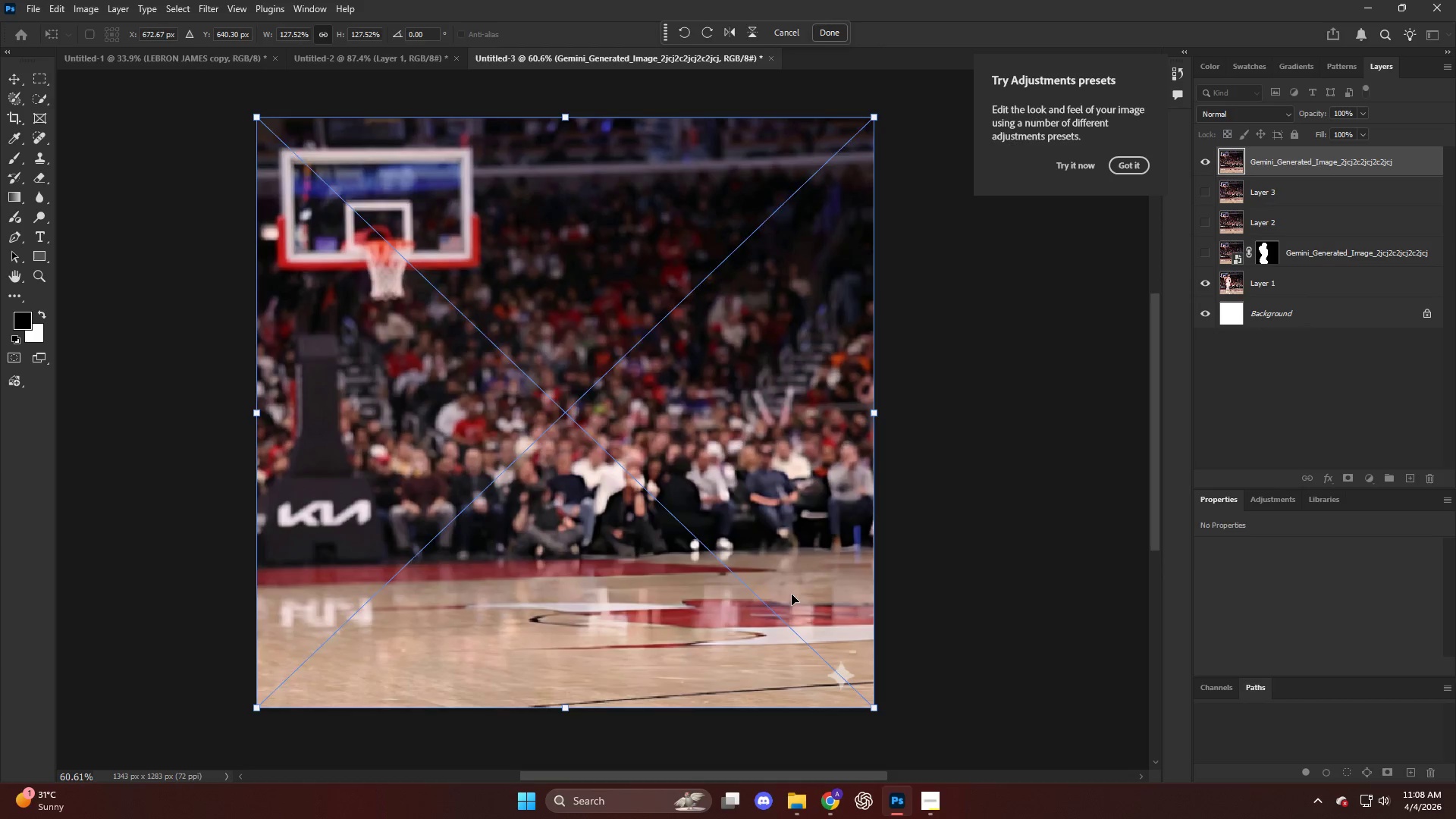 
key(NumpadEnter)
 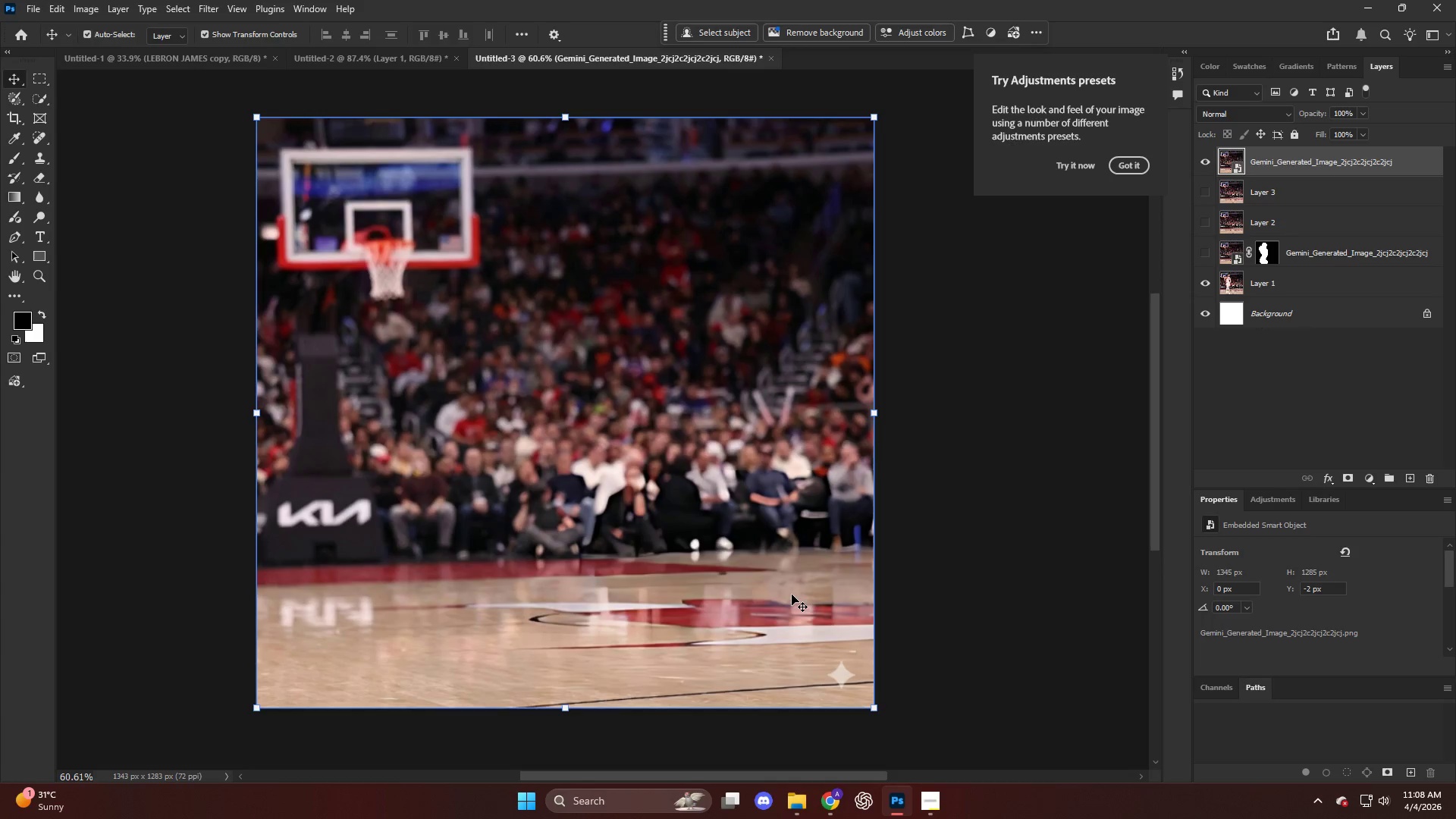 
key(Control+T)
 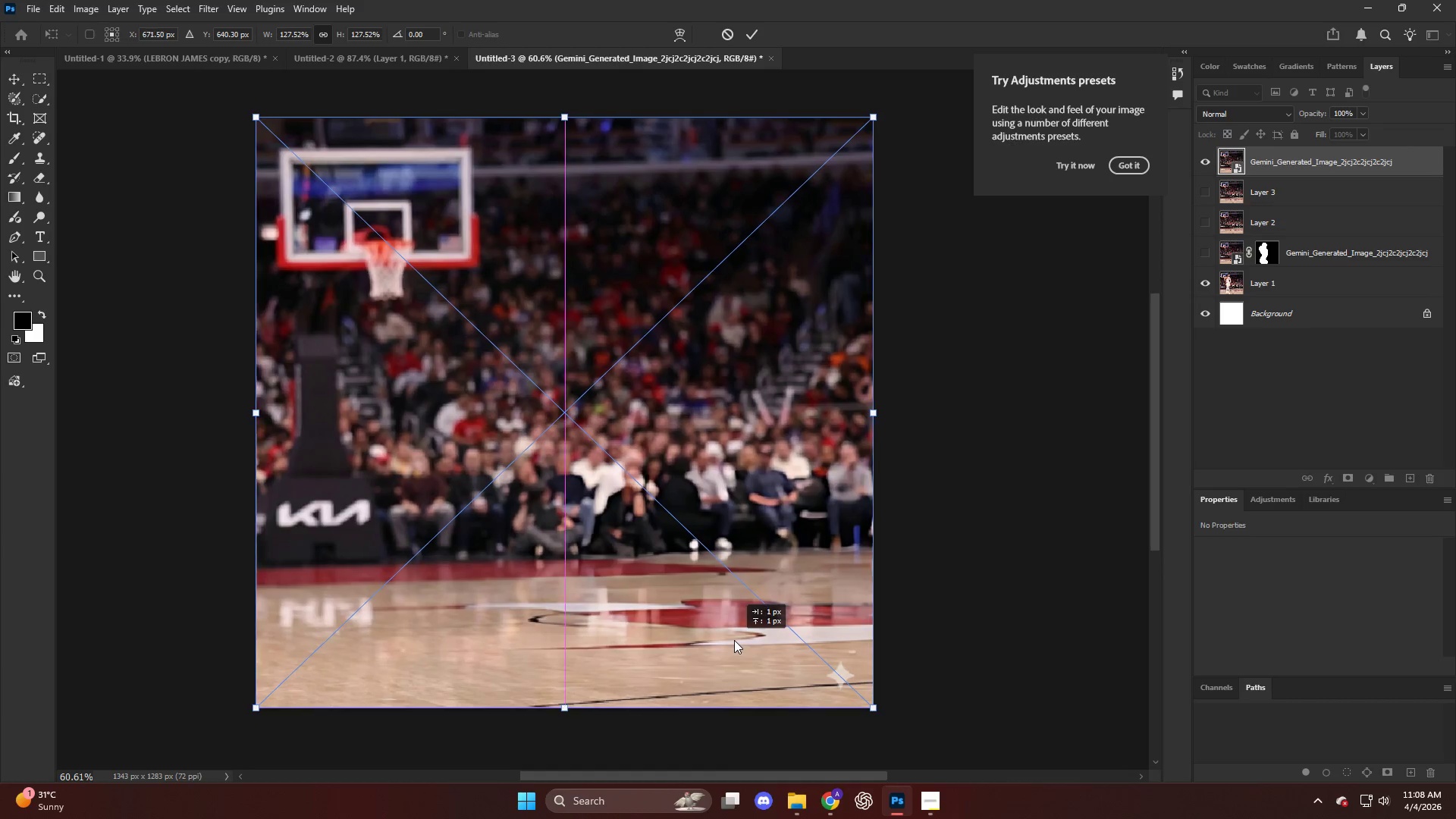 
wait(9.28)
 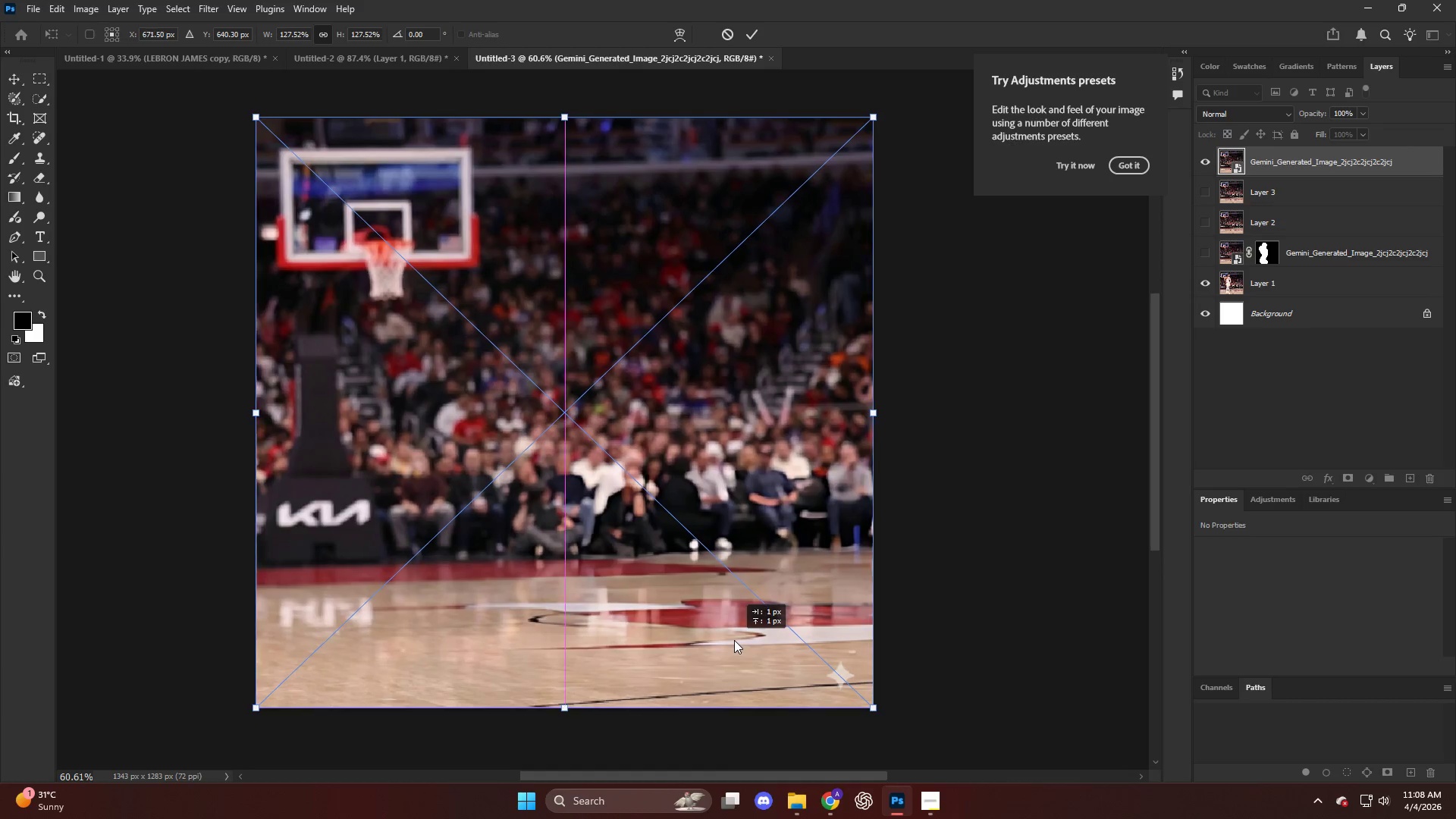 
left_click([733, 644])
 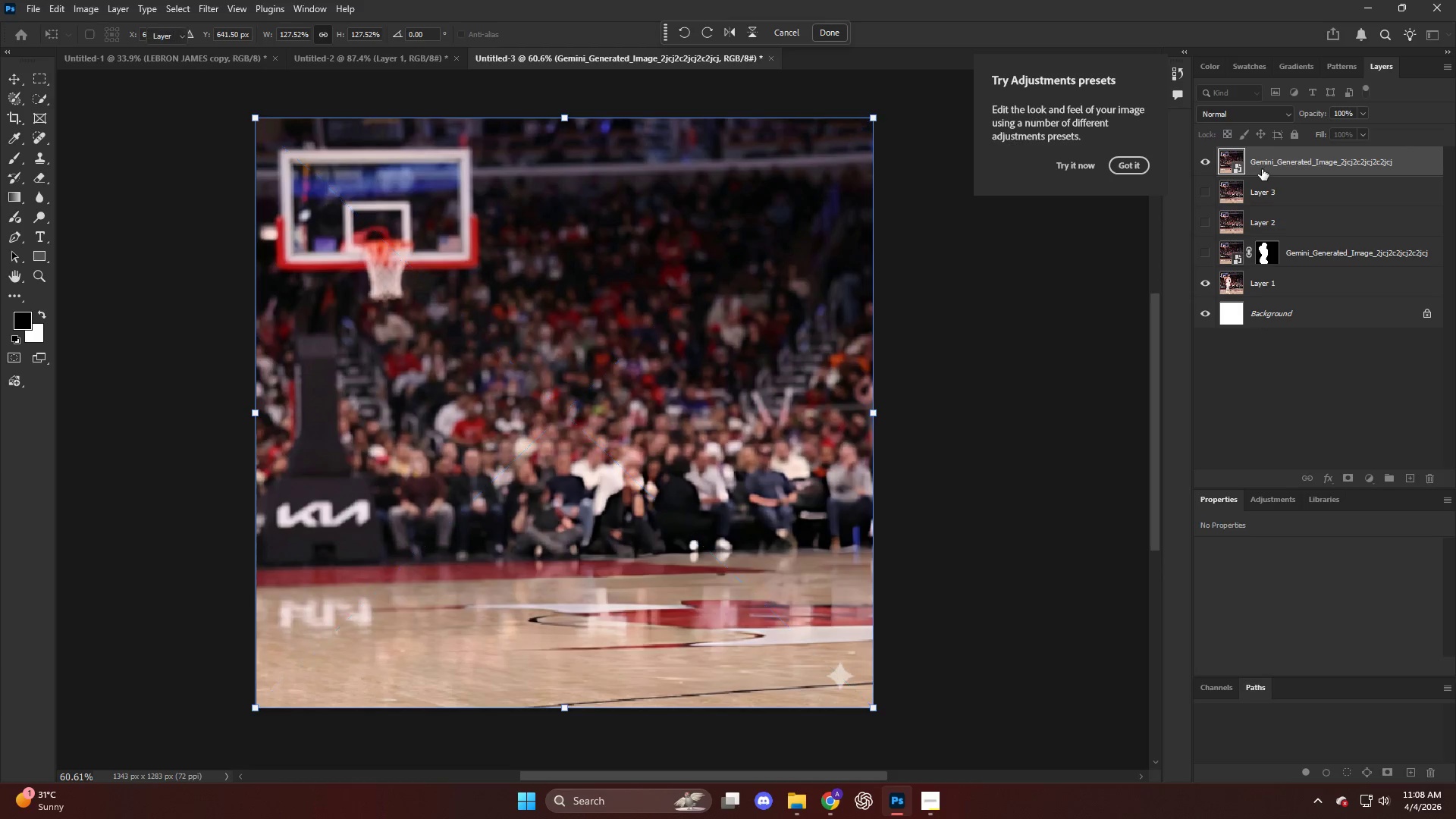 
double_click([1211, 165])
 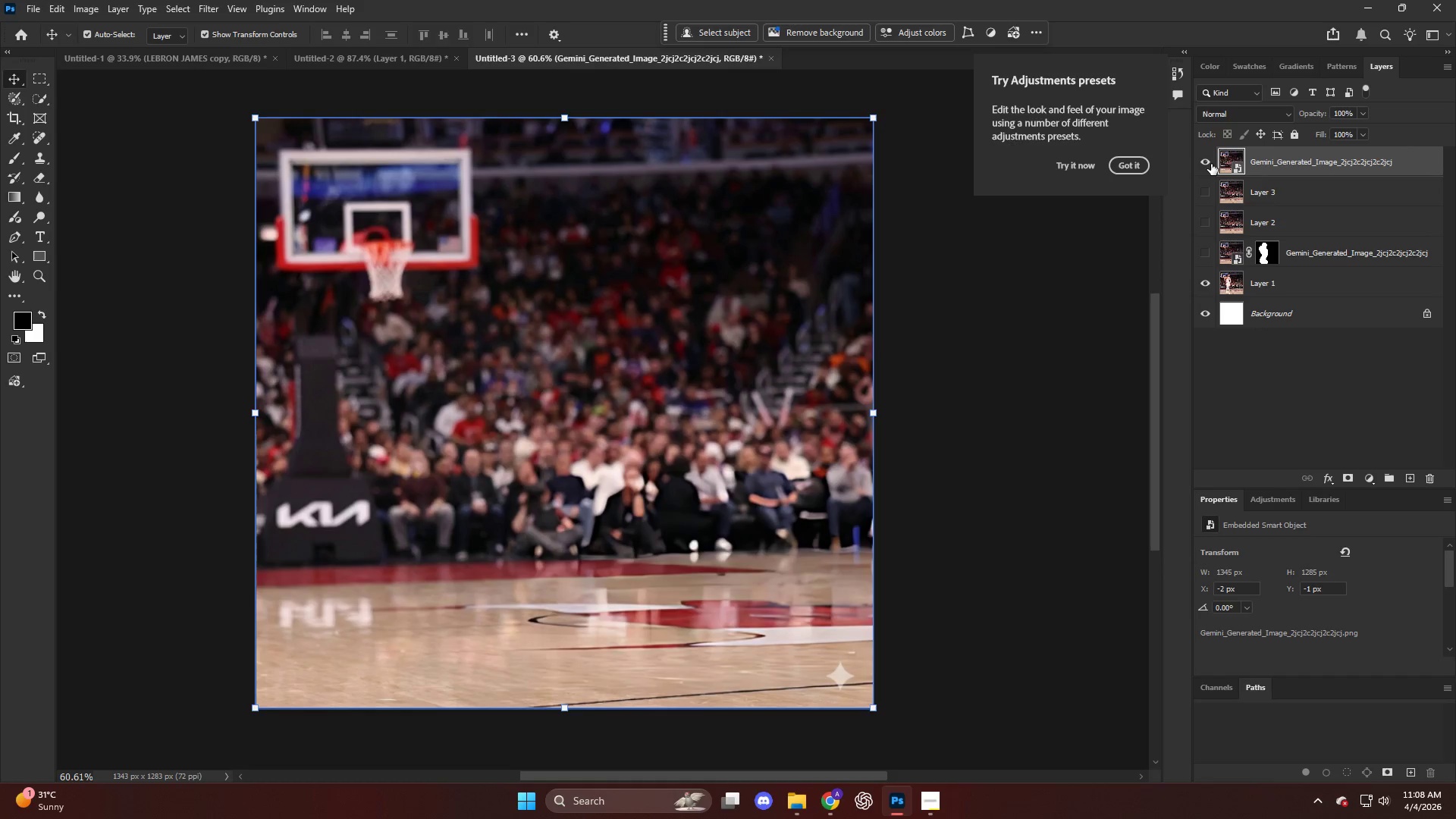 
triple_click([1211, 164])
 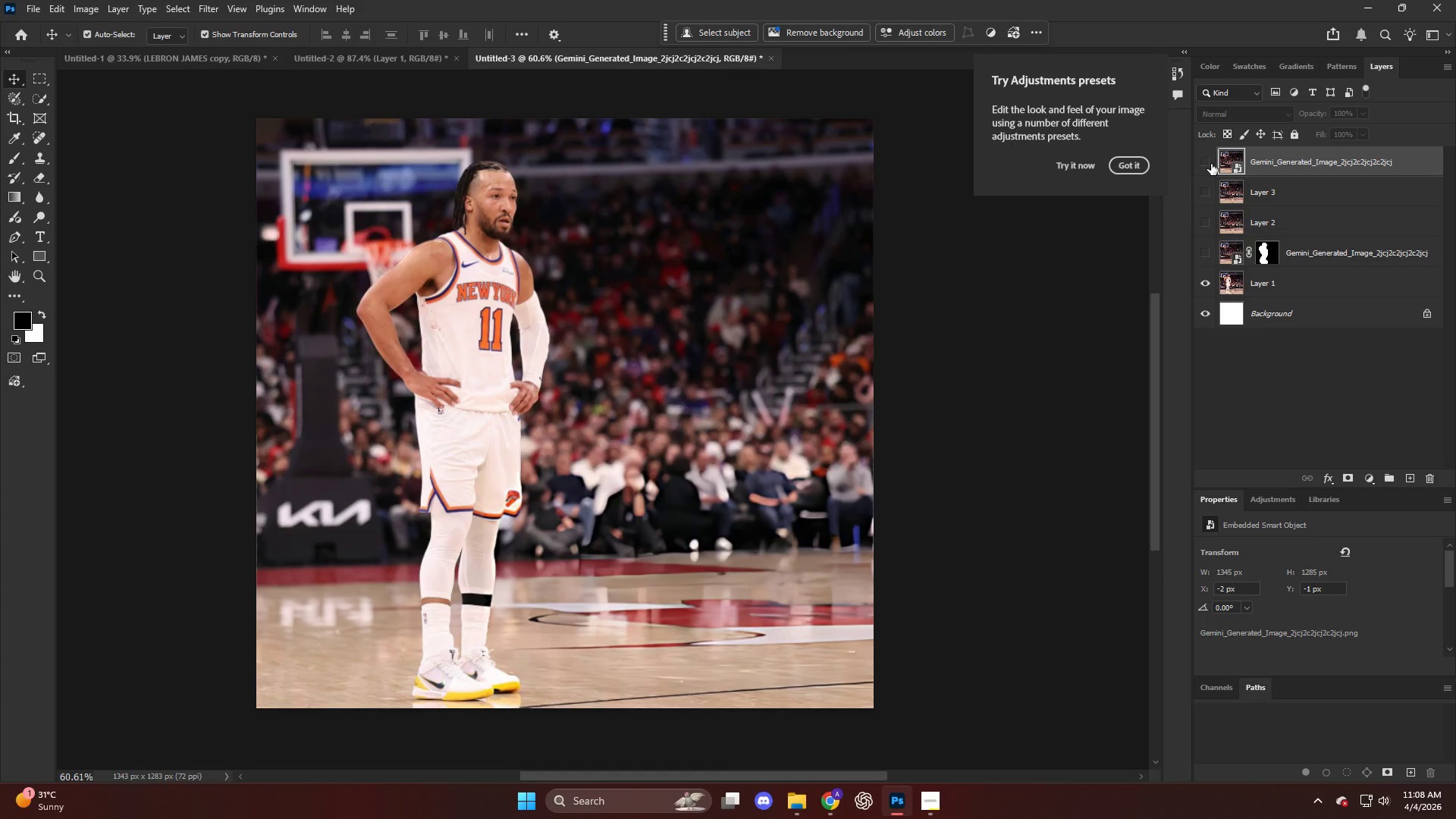 
left_click([1211, 164])
 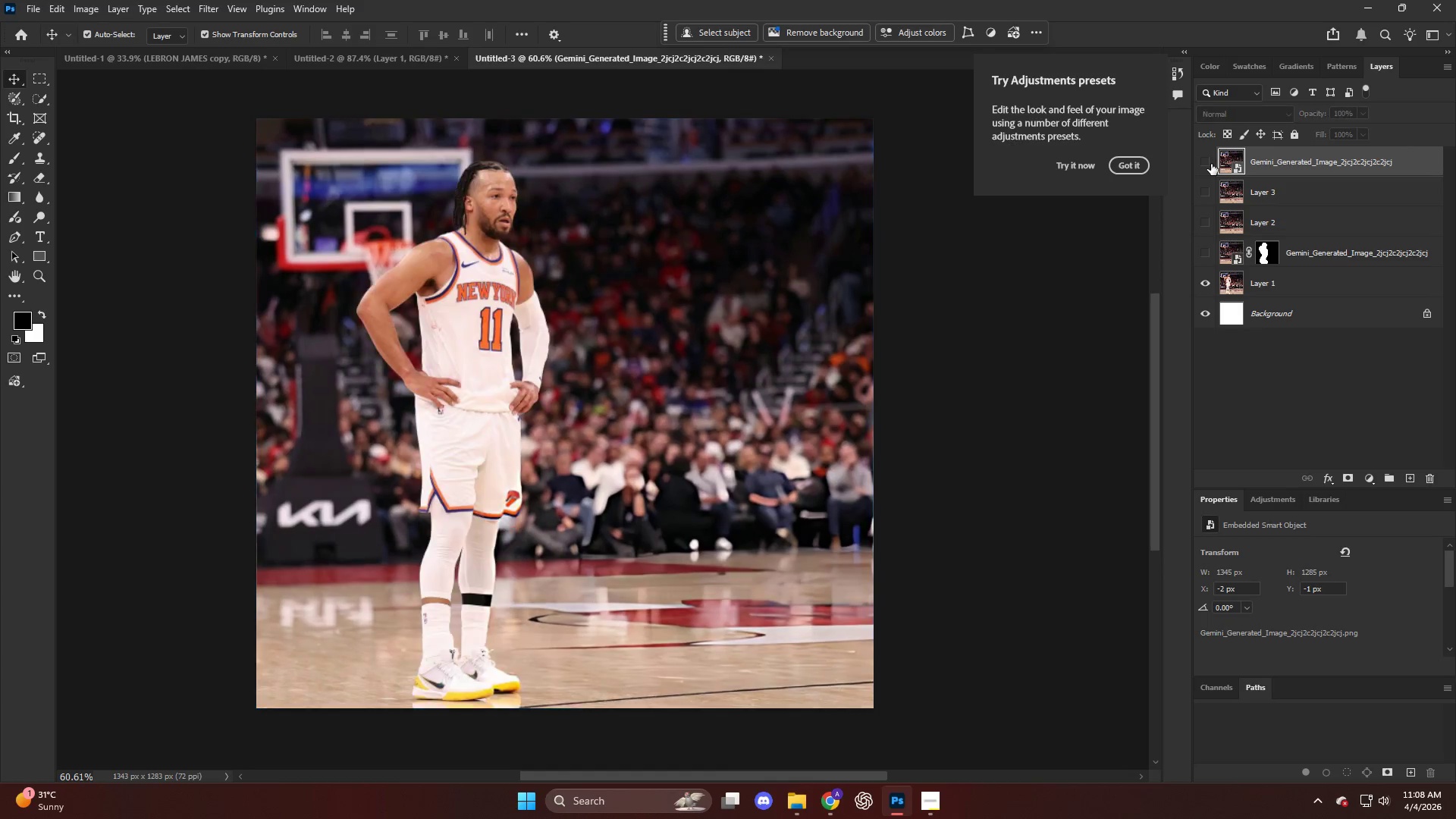 
double_click([1211, 164])
 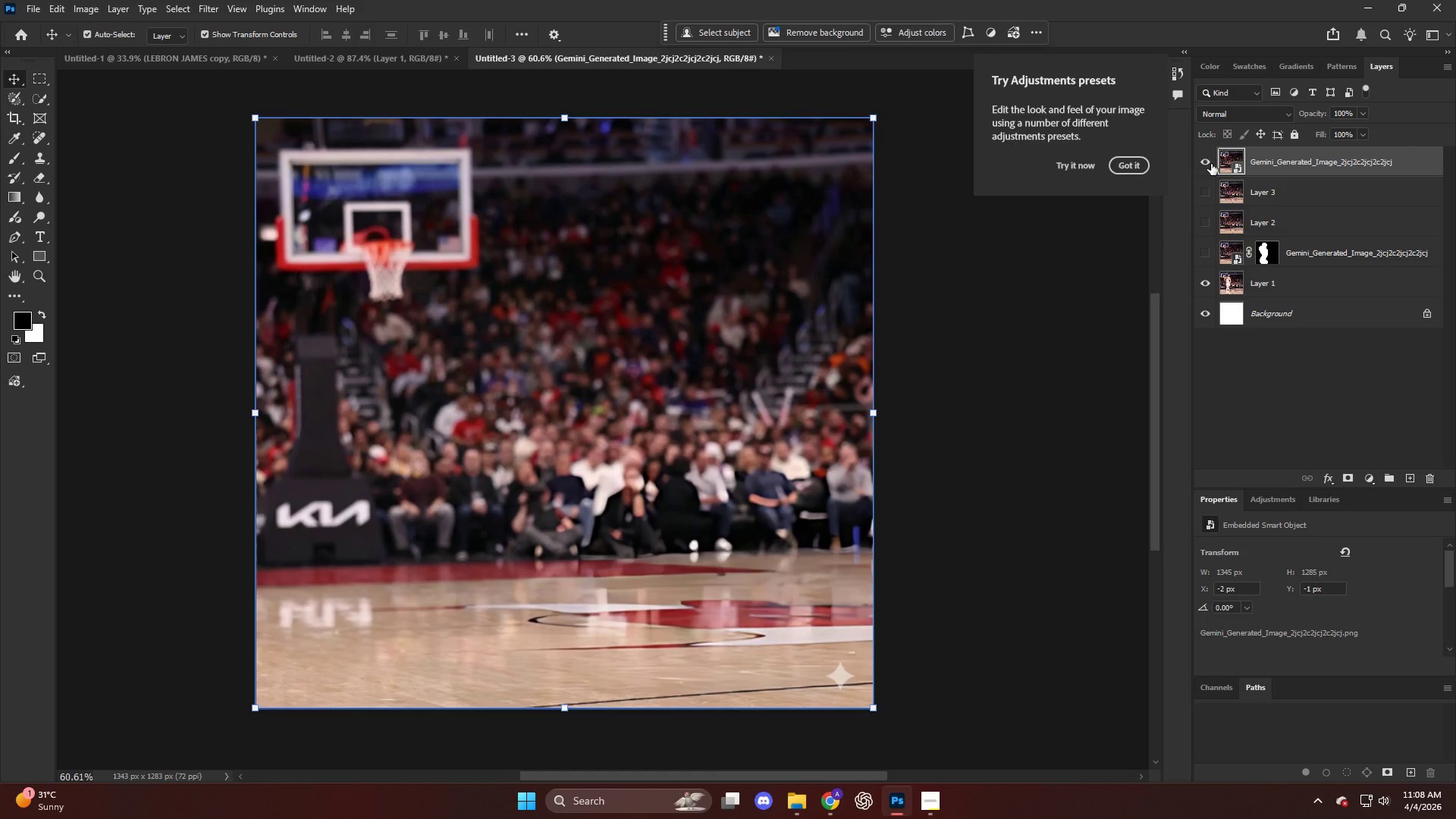 
hold_key(key=AltLeft, duration=0.95)
left_click([1345, 474])
 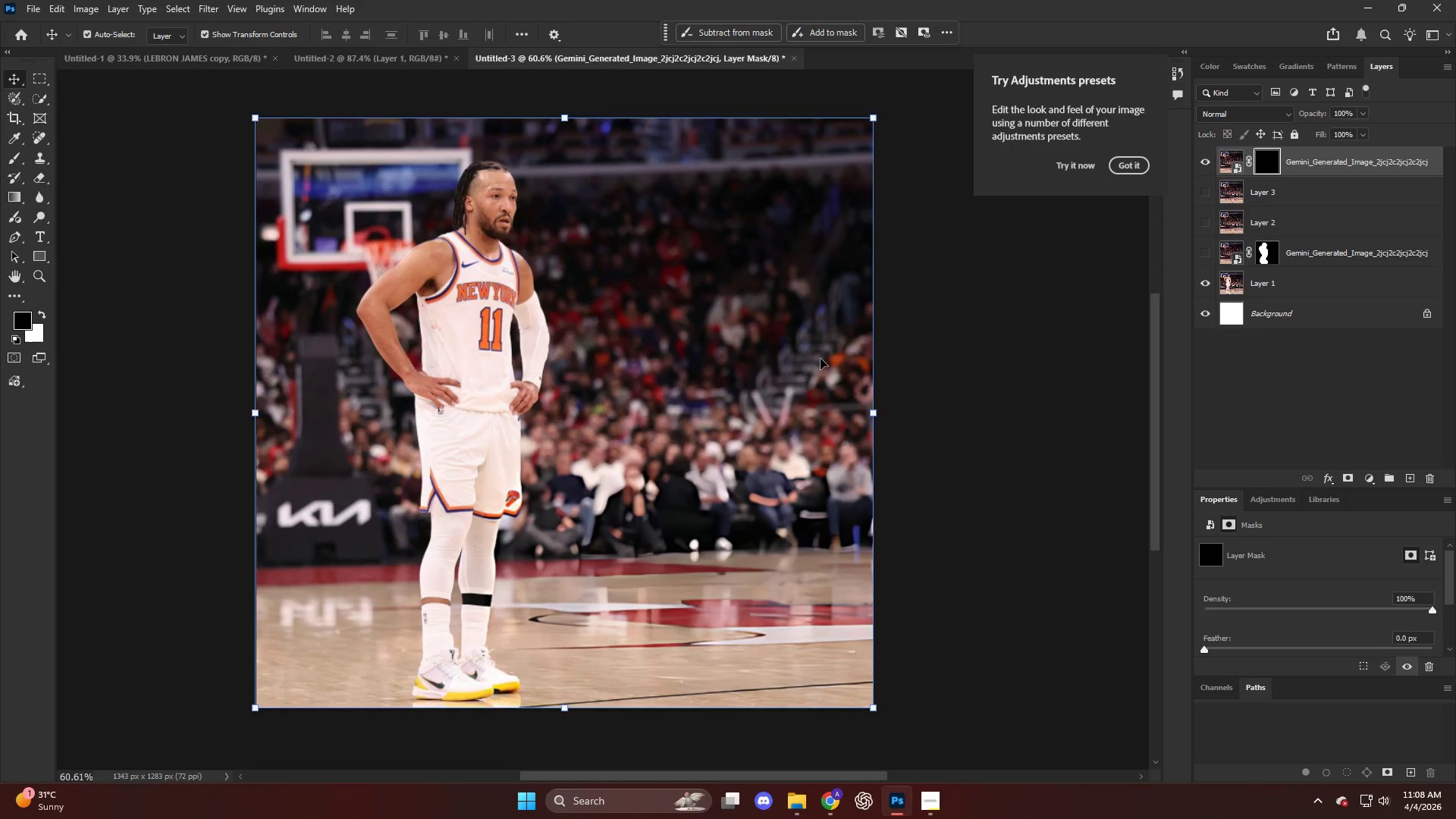 
key(E)
 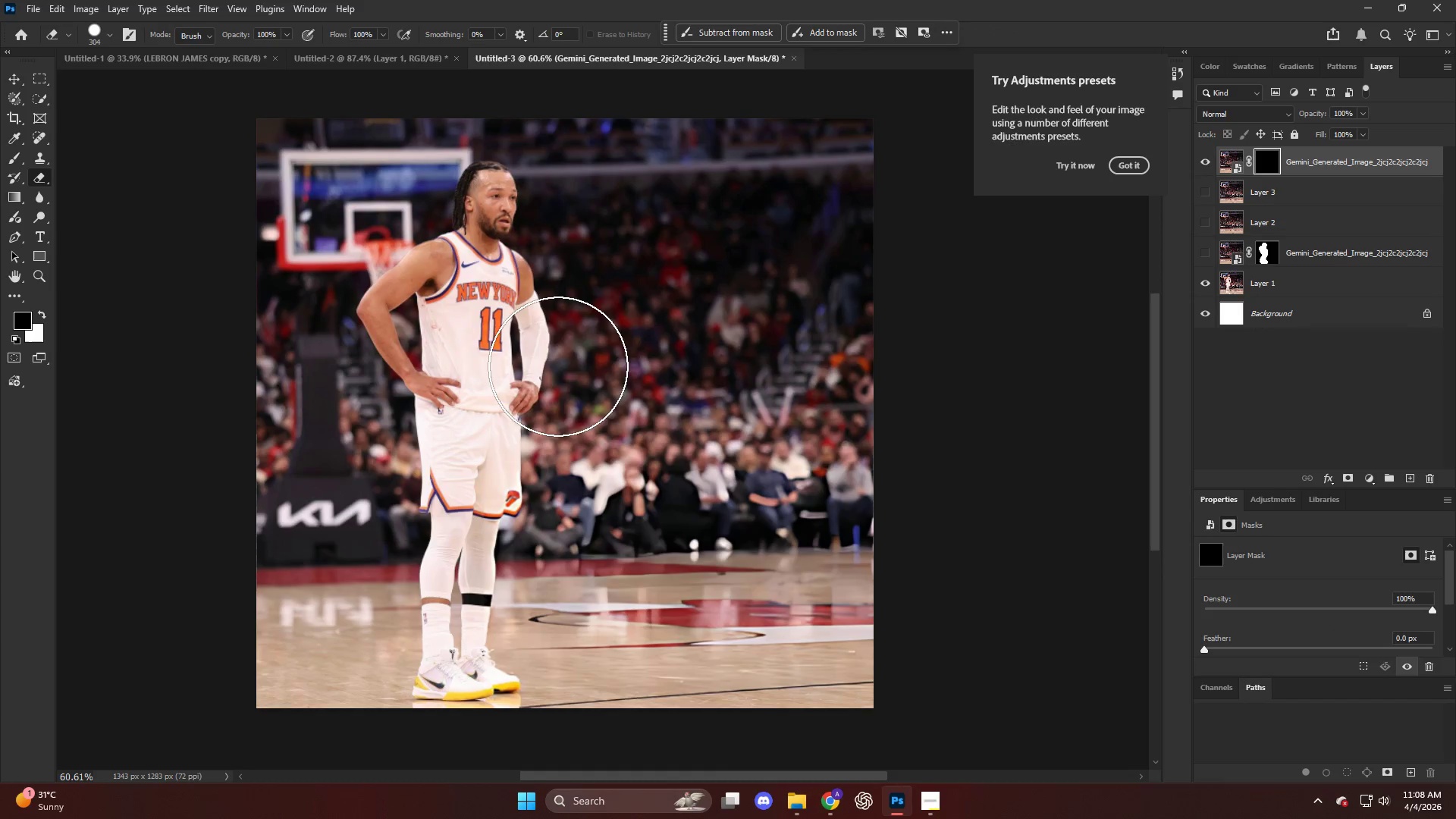 
left_click_drag(start_coordinate=[512, 242], to_coordinate=[473, 227])
 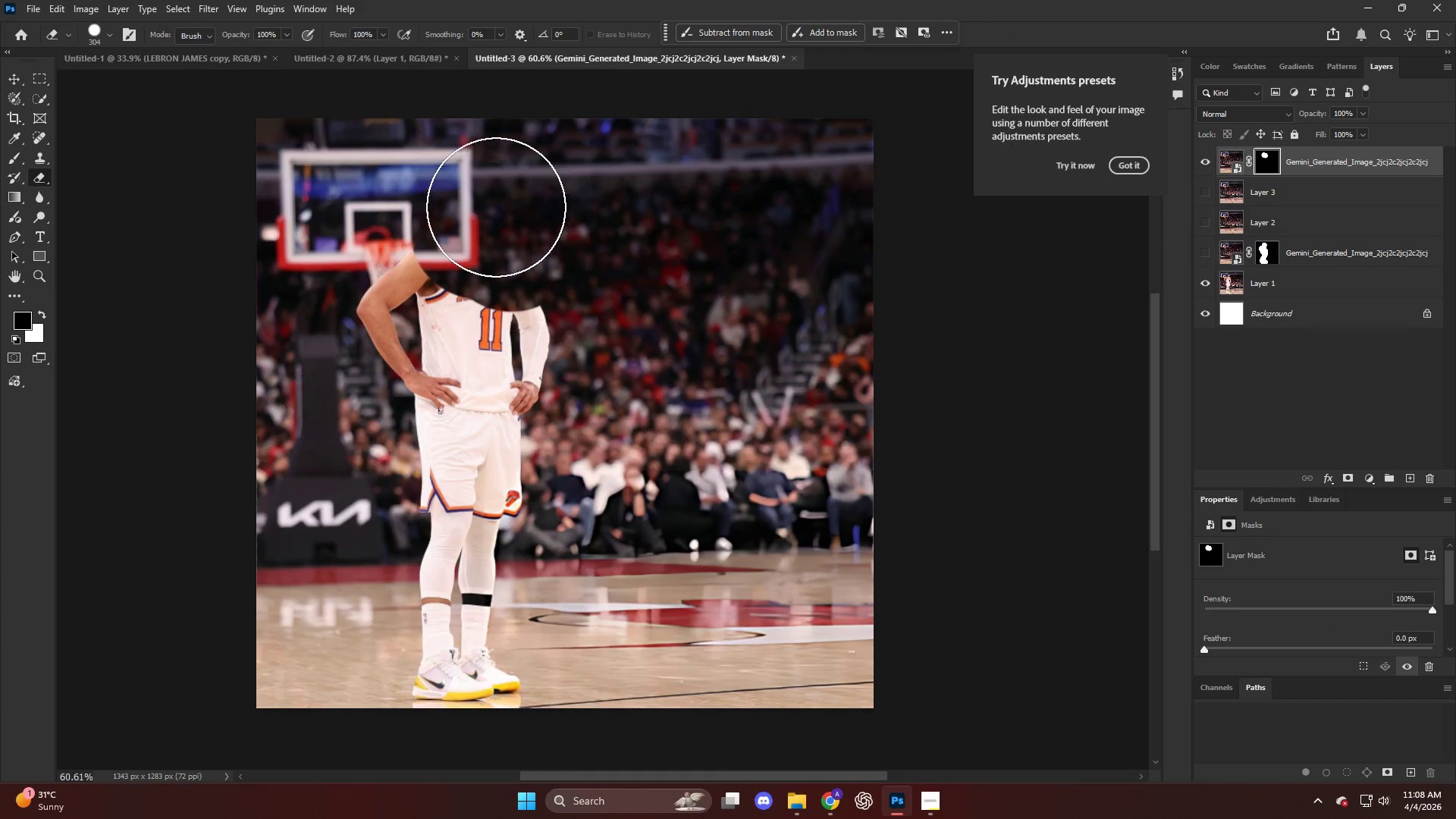 
left_click_drag(start_coordinate=[496, 207], to_coordinate=[522, 670])
 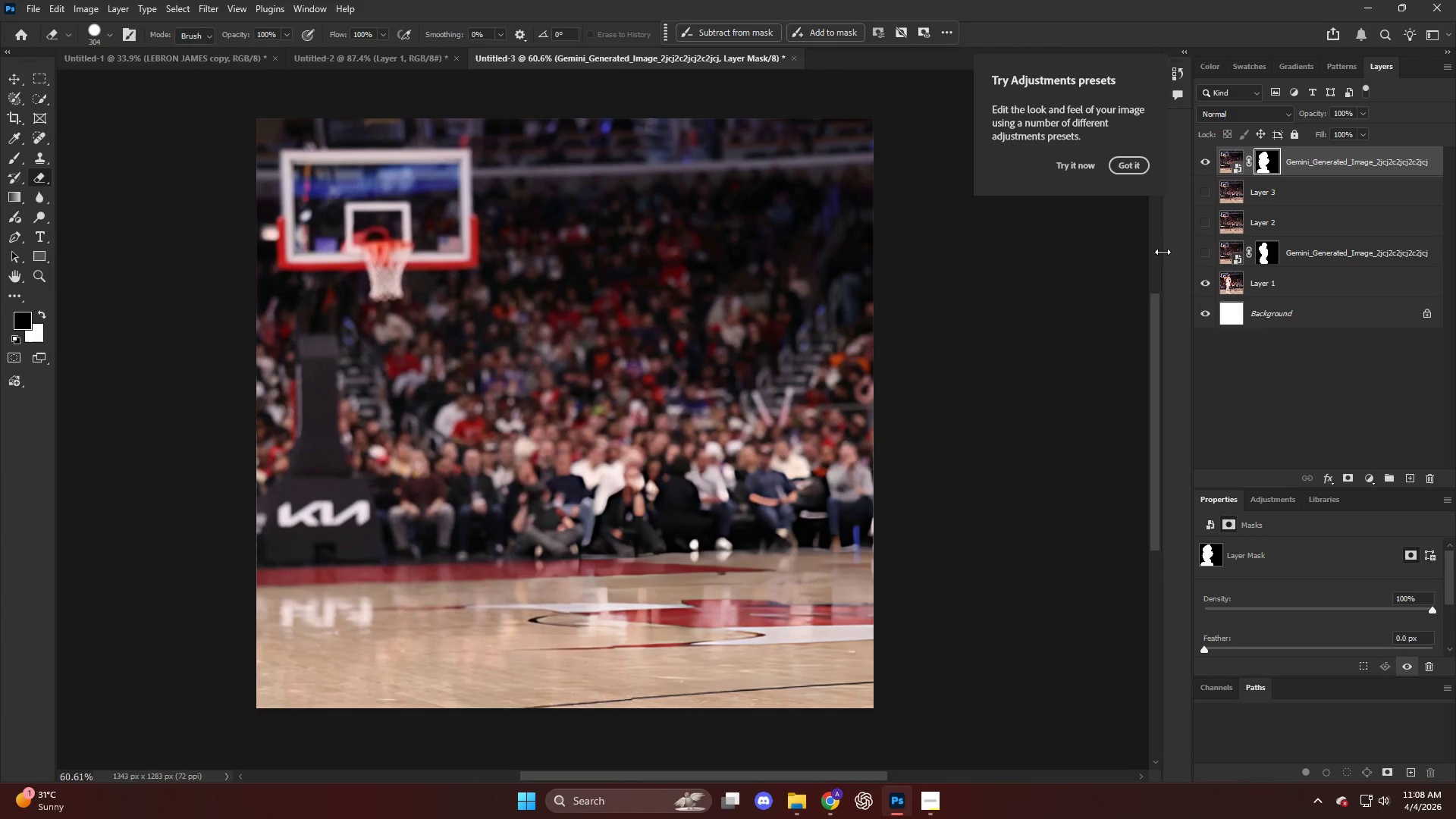 
key(Alt+Control+Shift+E)
 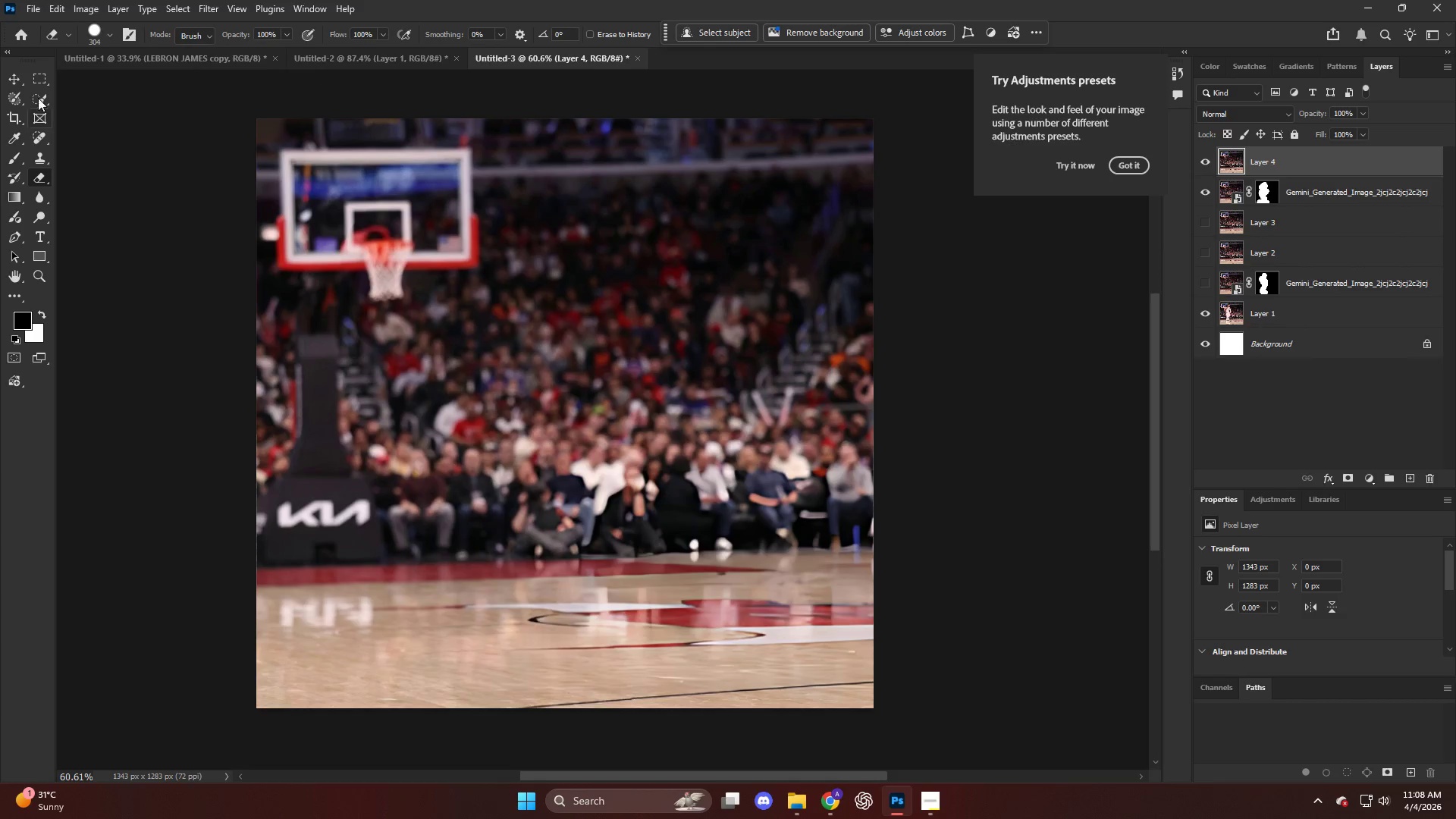 
left_click([36, 81])
 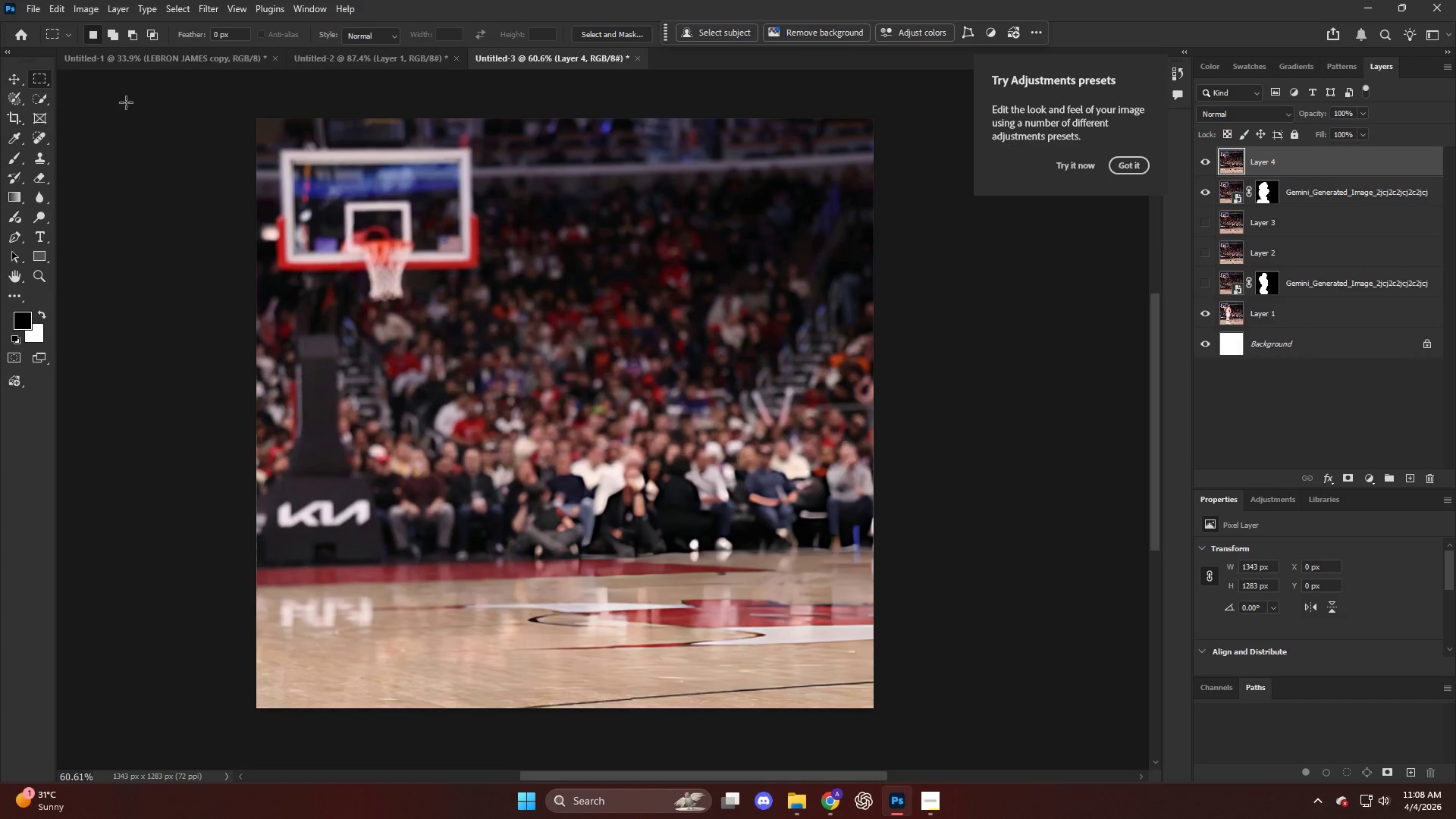 
left_click_drag(start_coordinate=[126, 102], to_coordinate=[930, 717])
 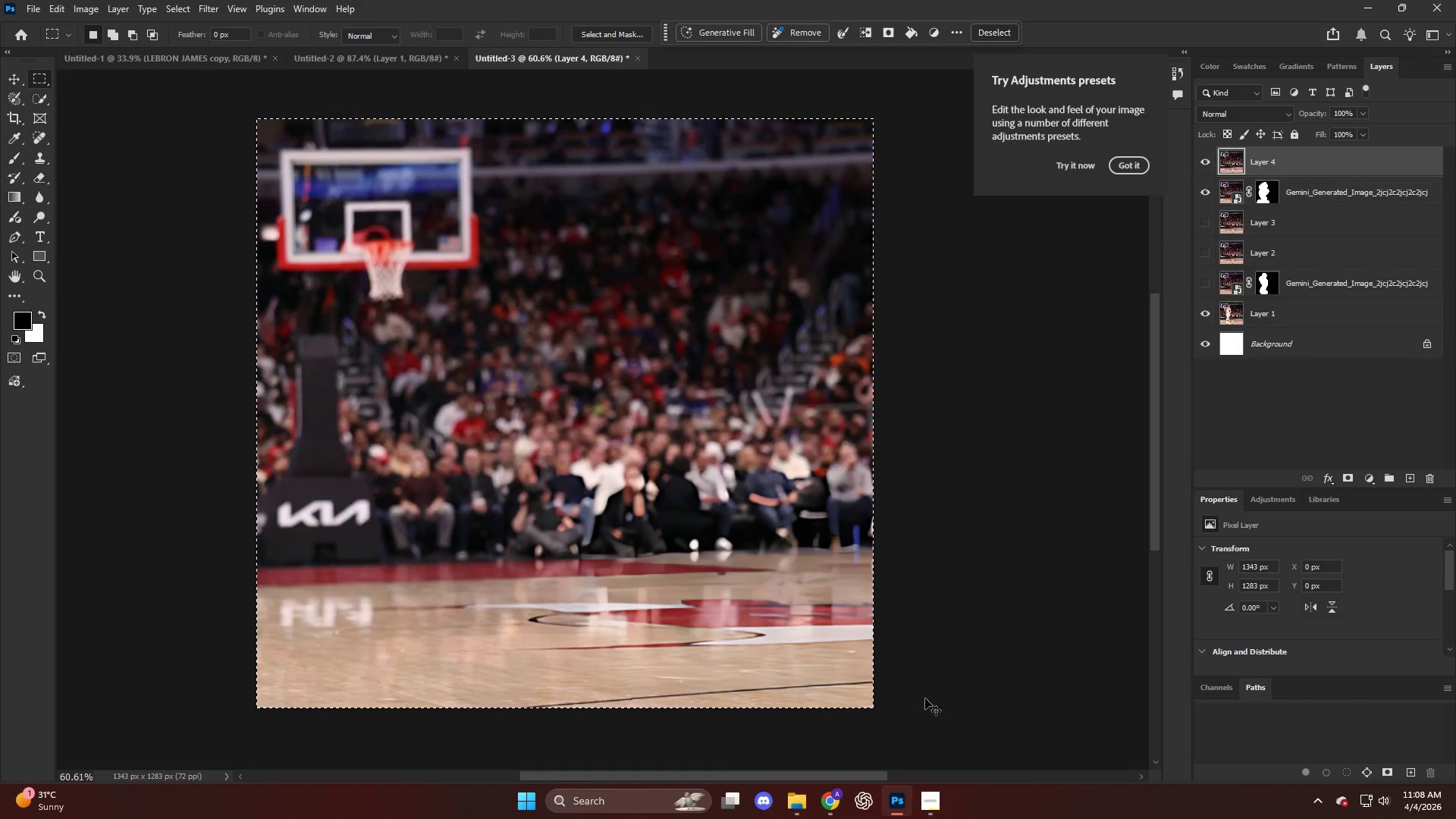 
key(Control+C)
 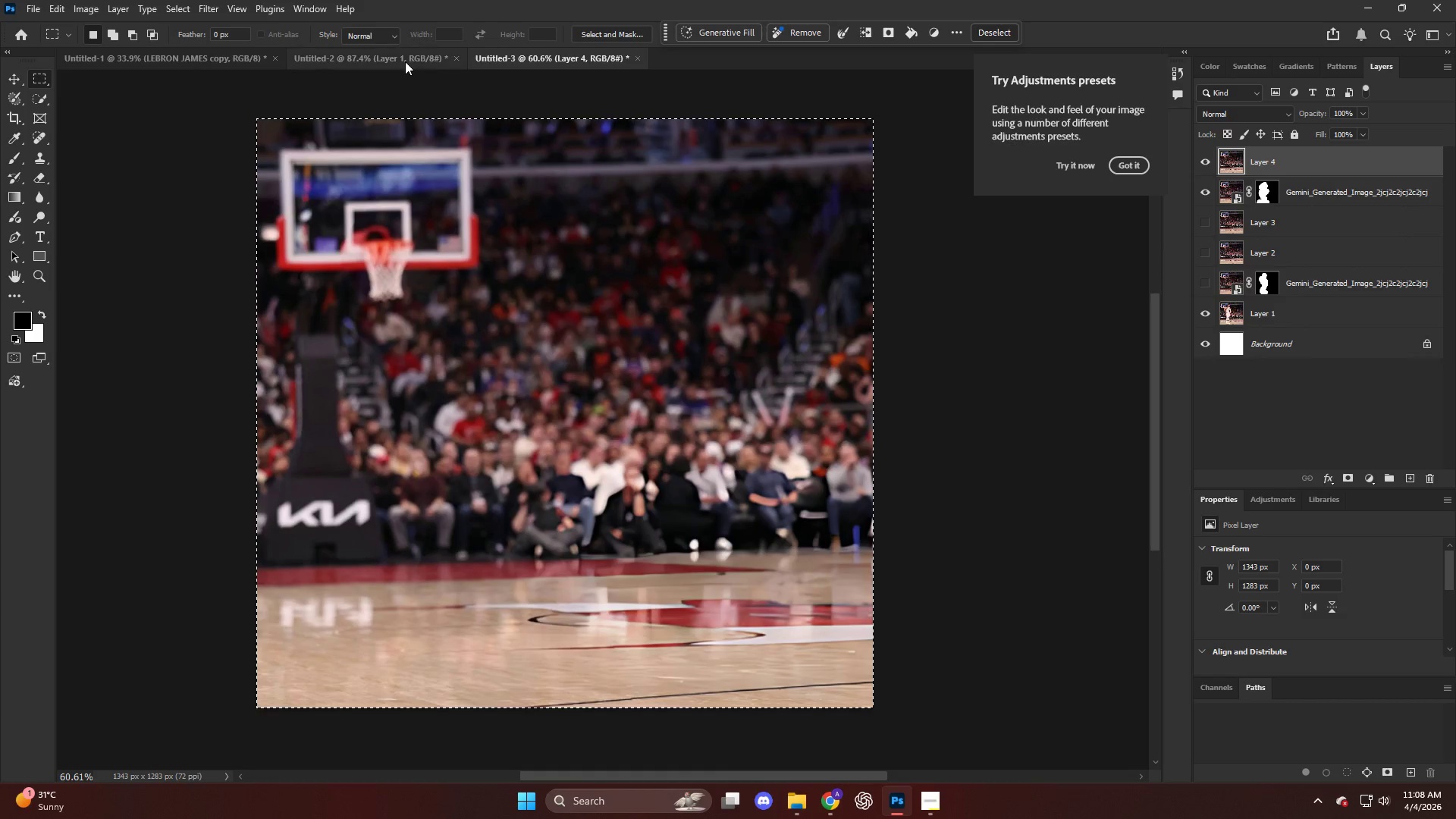 
left_click([401, 61])
 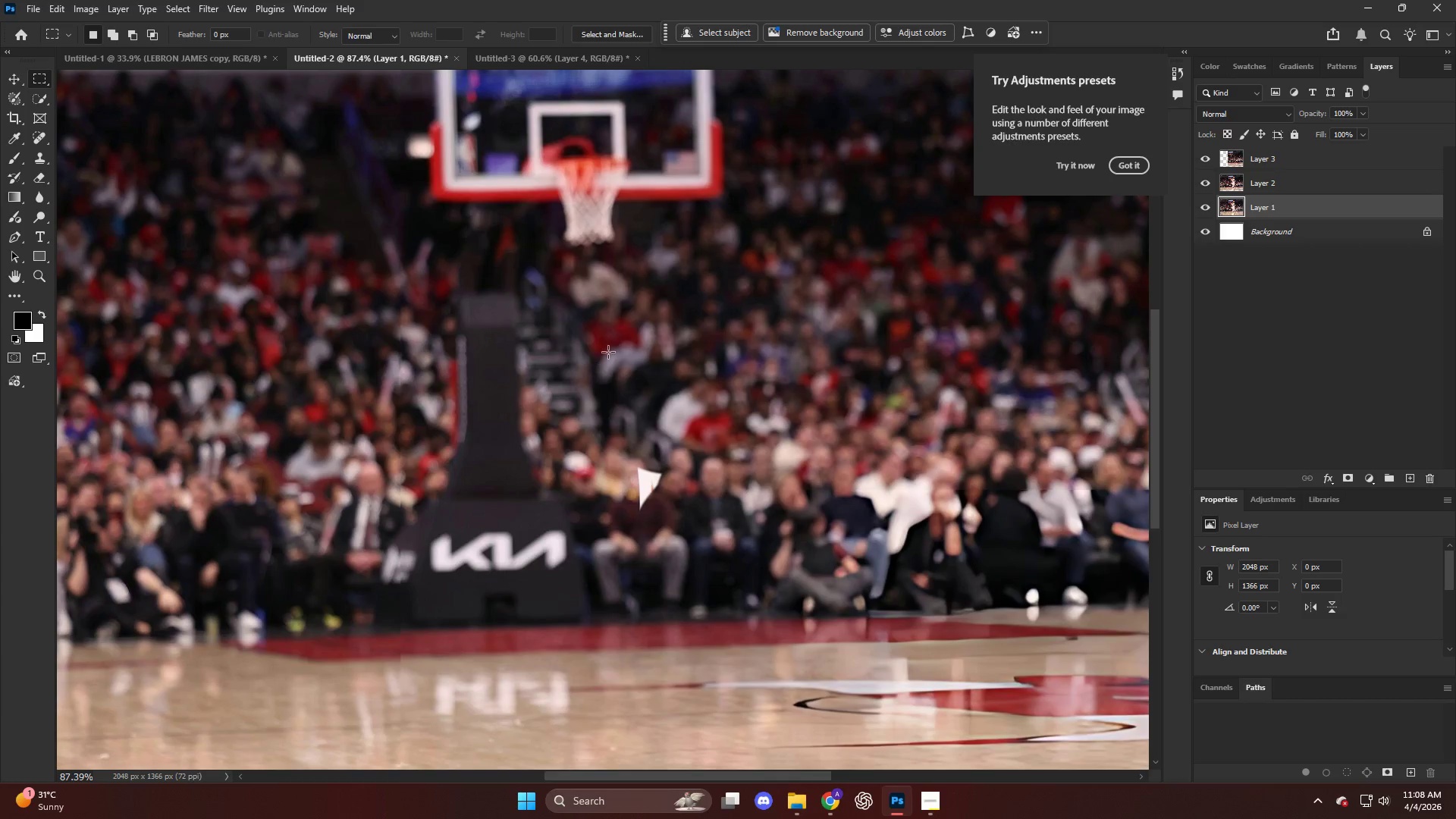 
key(Control+V)
 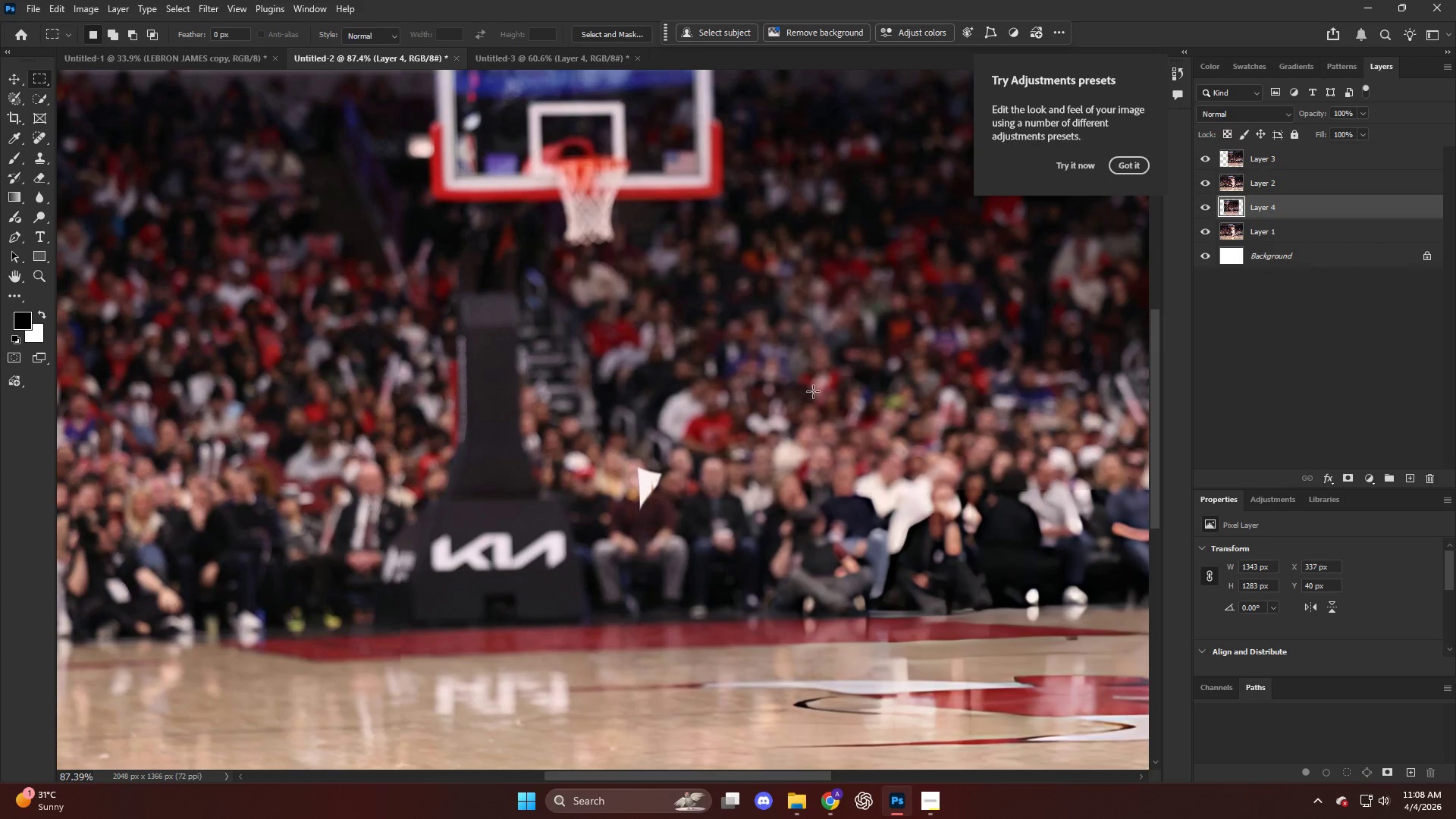 
key(Alt+AltLeft)
 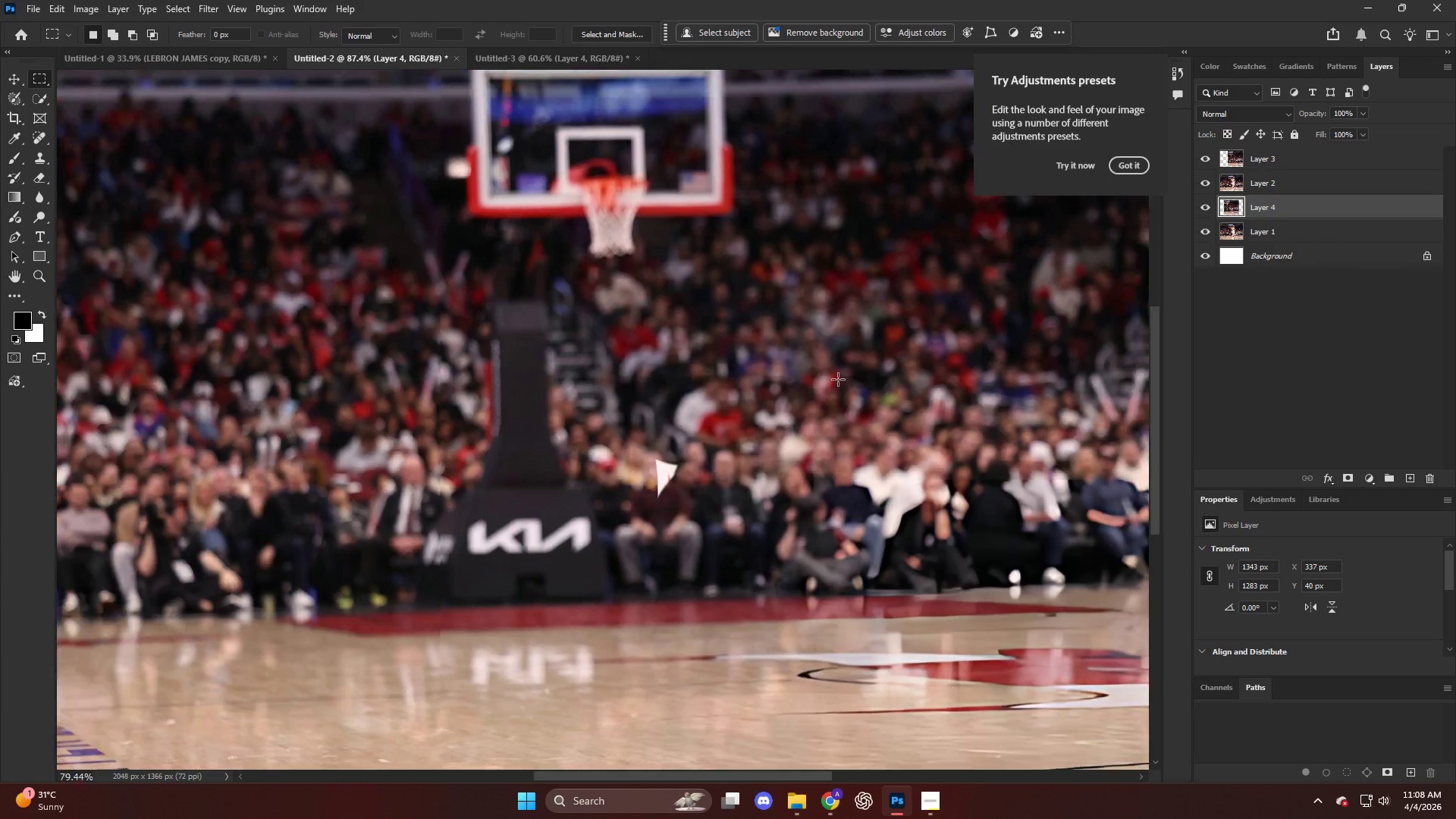 
key(Control+Z)
 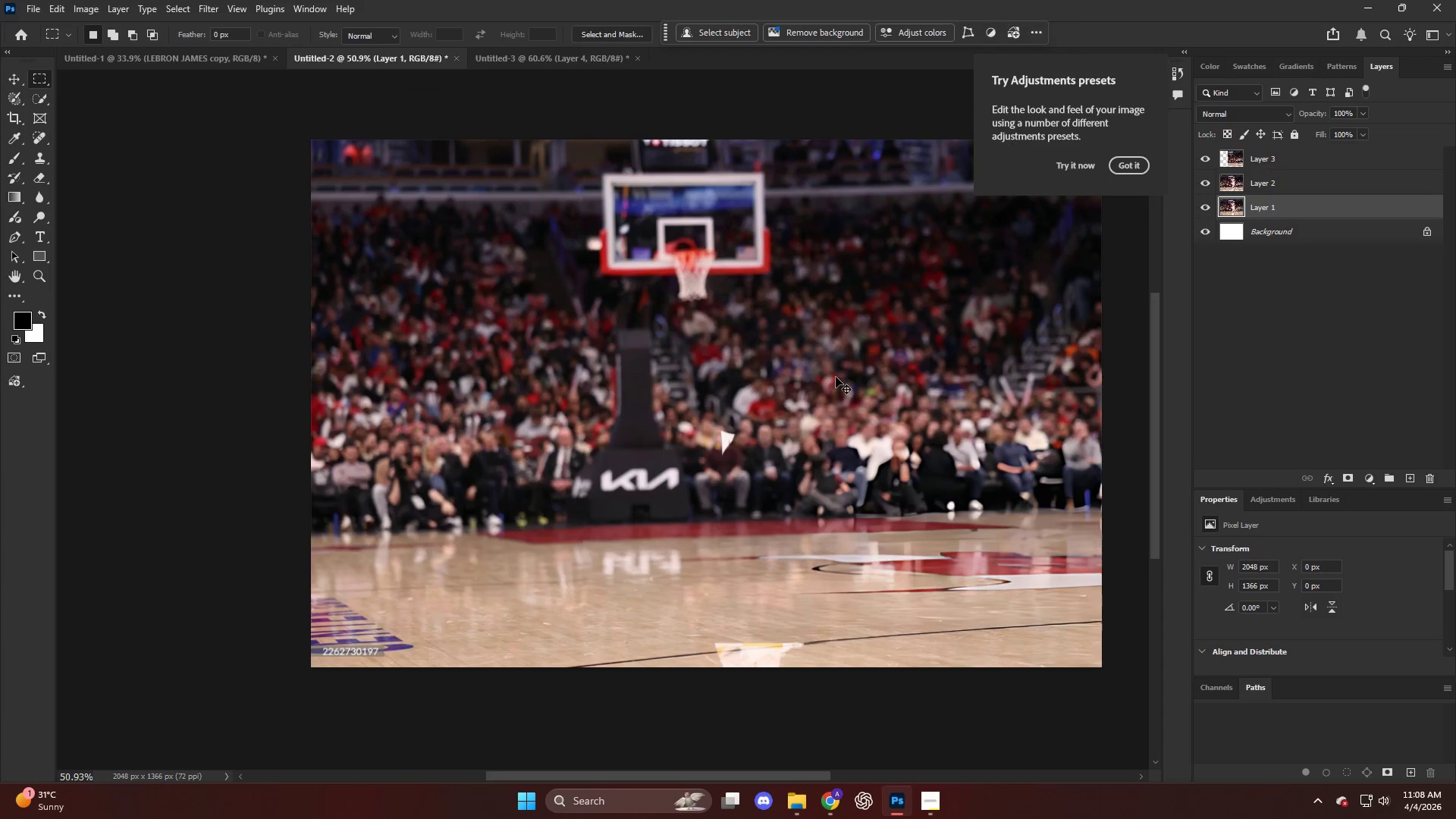 
scroll: coordinate [838, 379], scroll_direction: down, amount: 6.0
 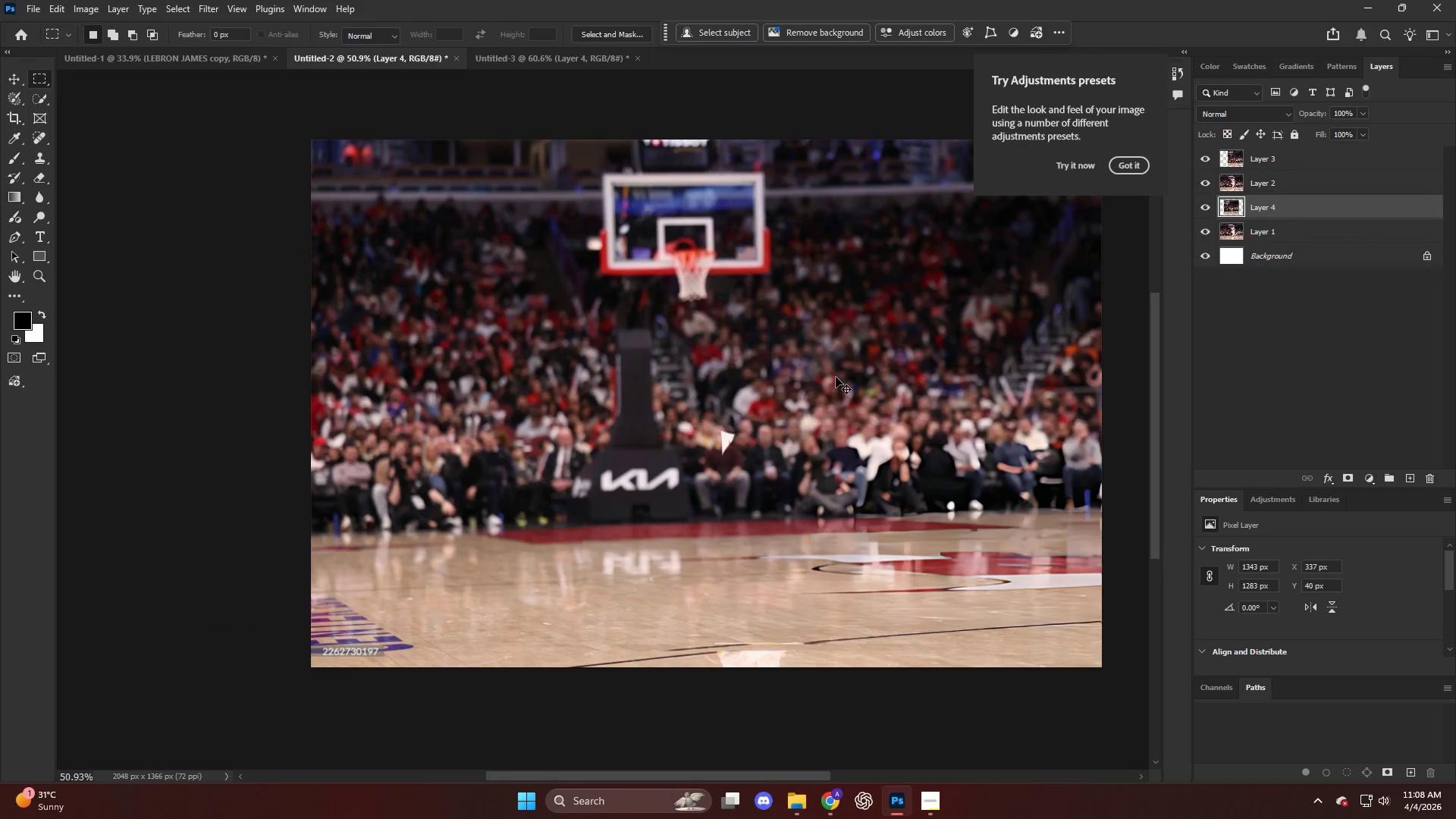 
key(Control+Z)
 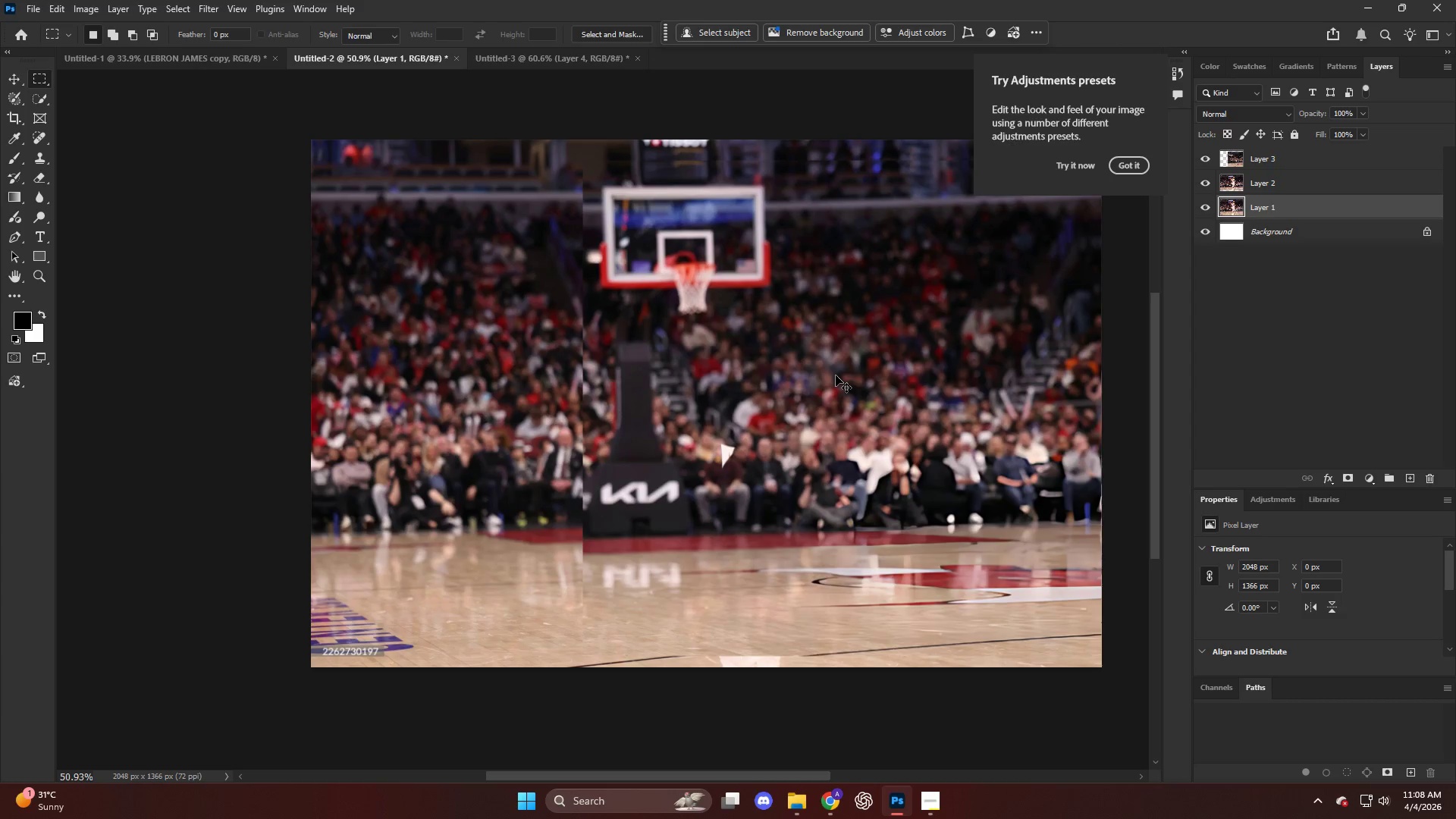 
key(Control+Z)
 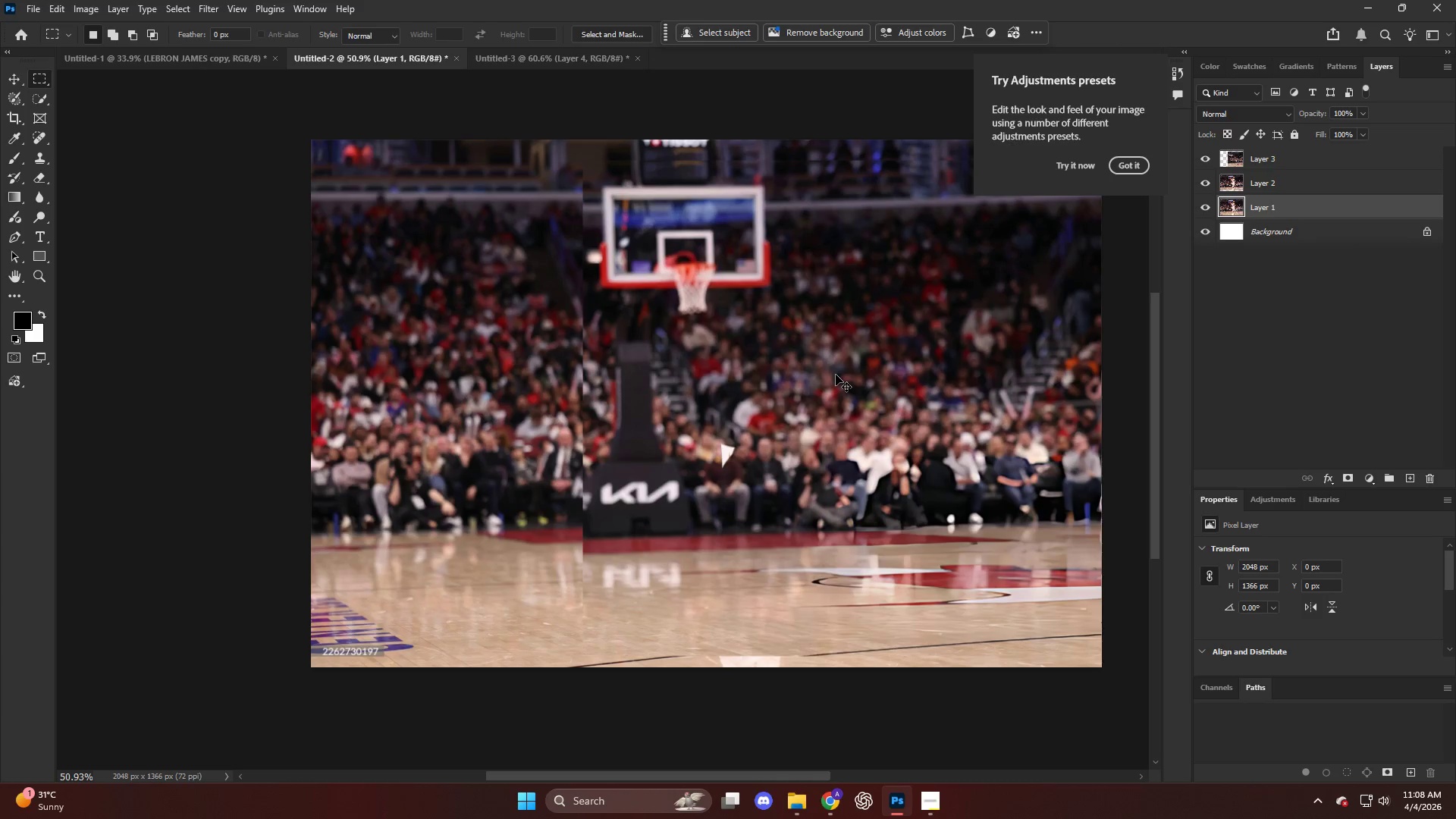 
key(Control+Z)
 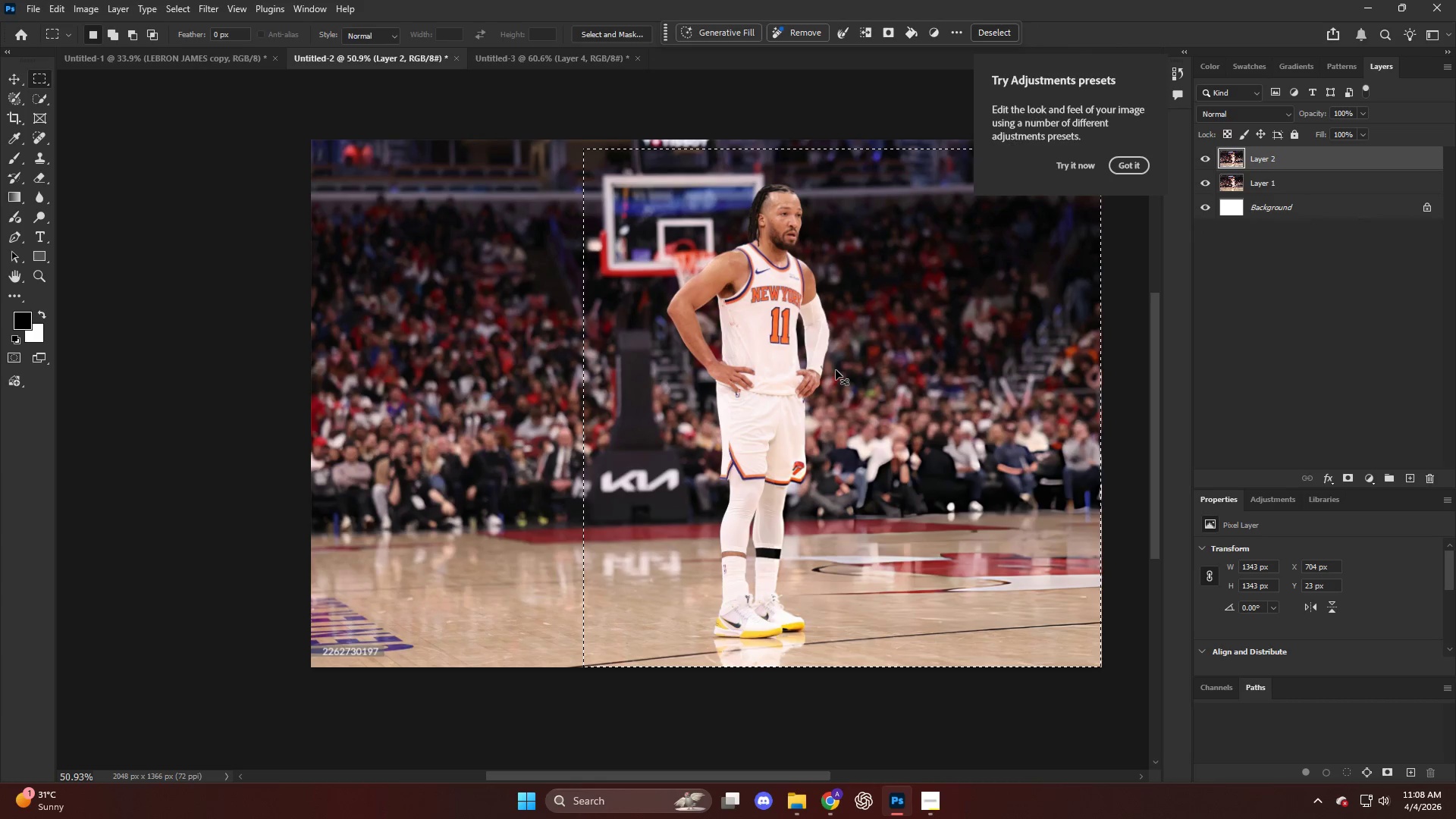 
key(Control+V)
 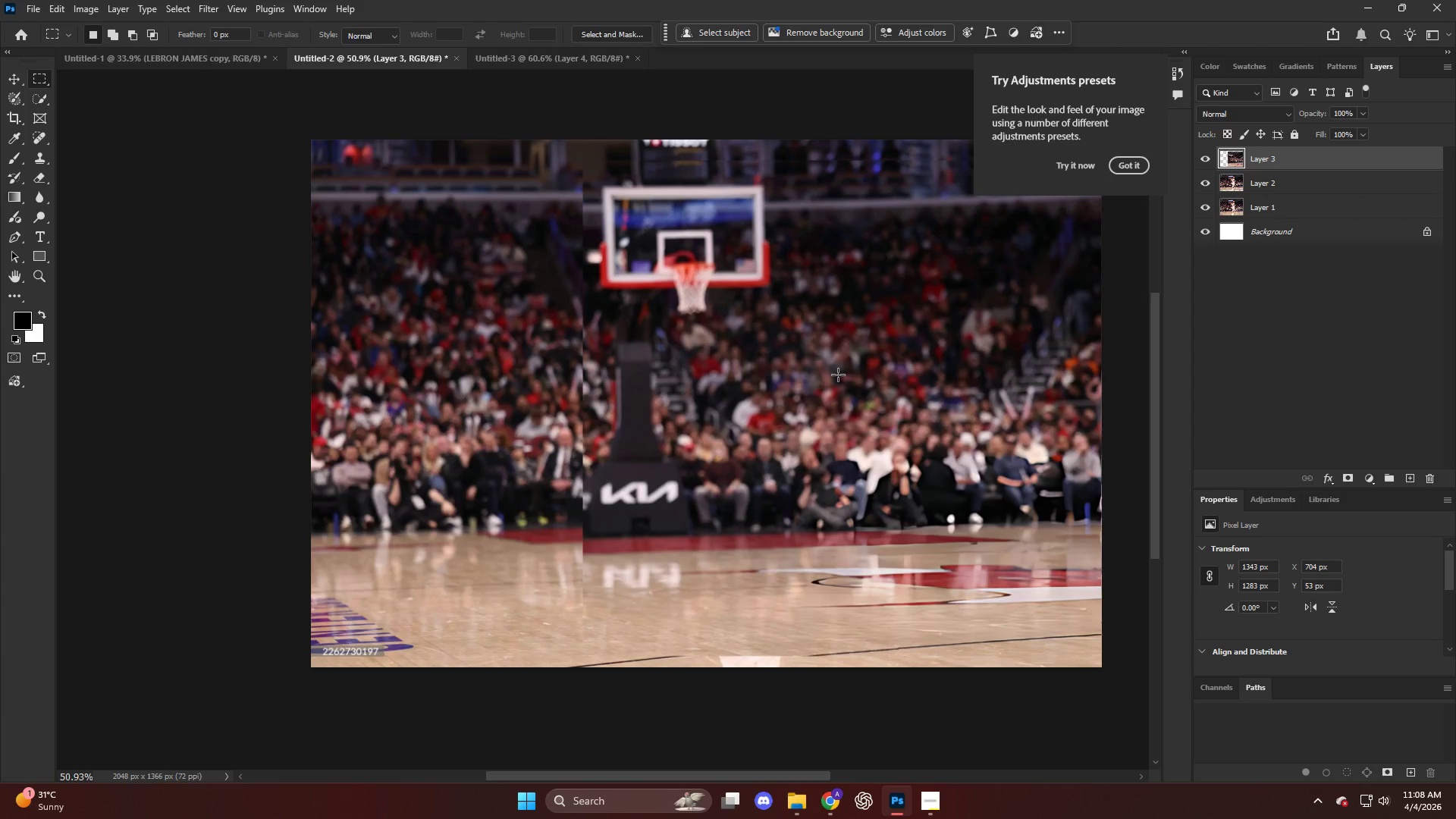 
left_click_drag(start_coordinate=[839, 378], to_coordinate=[970, 403])
 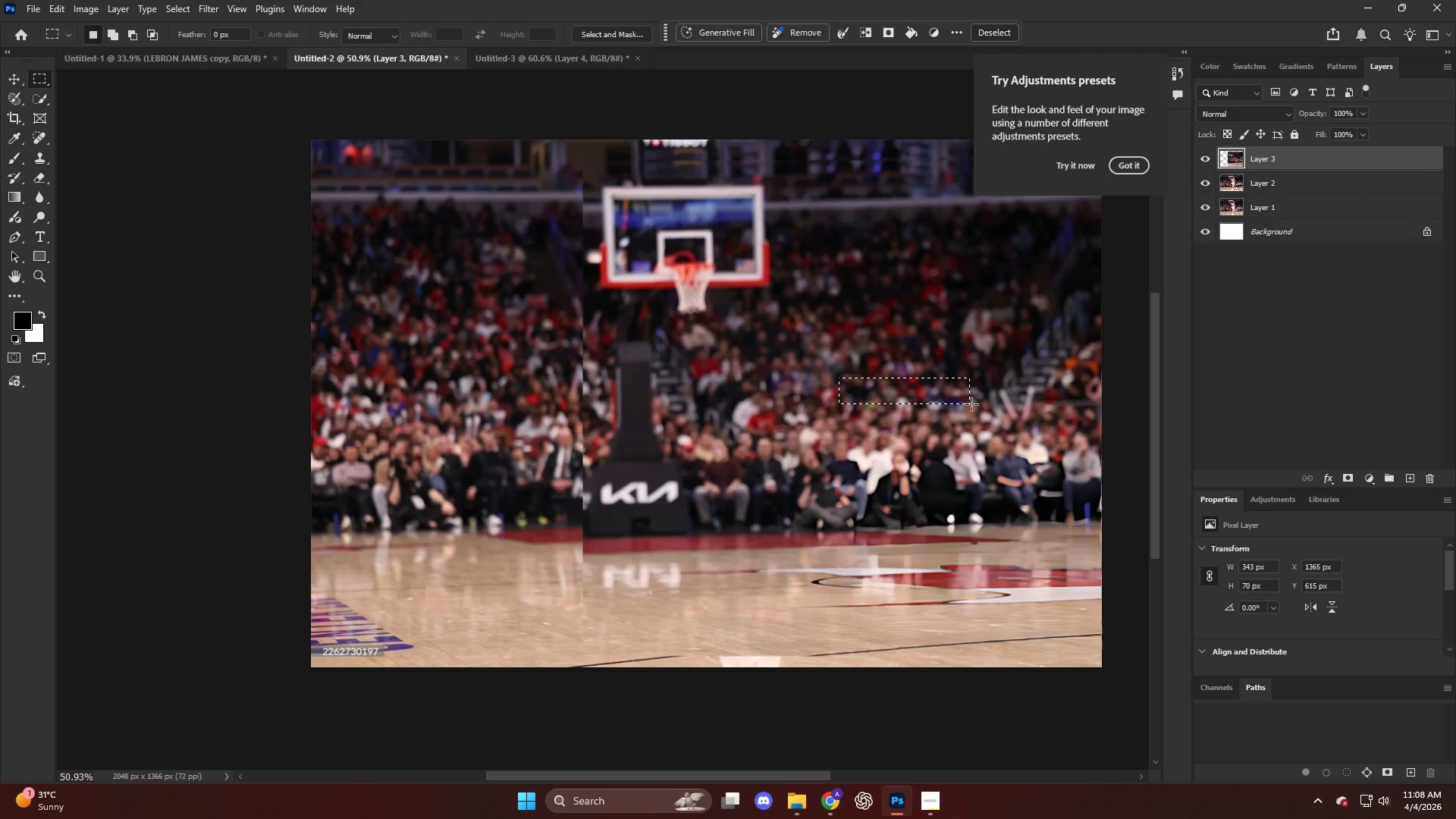 
key(Control+D)
 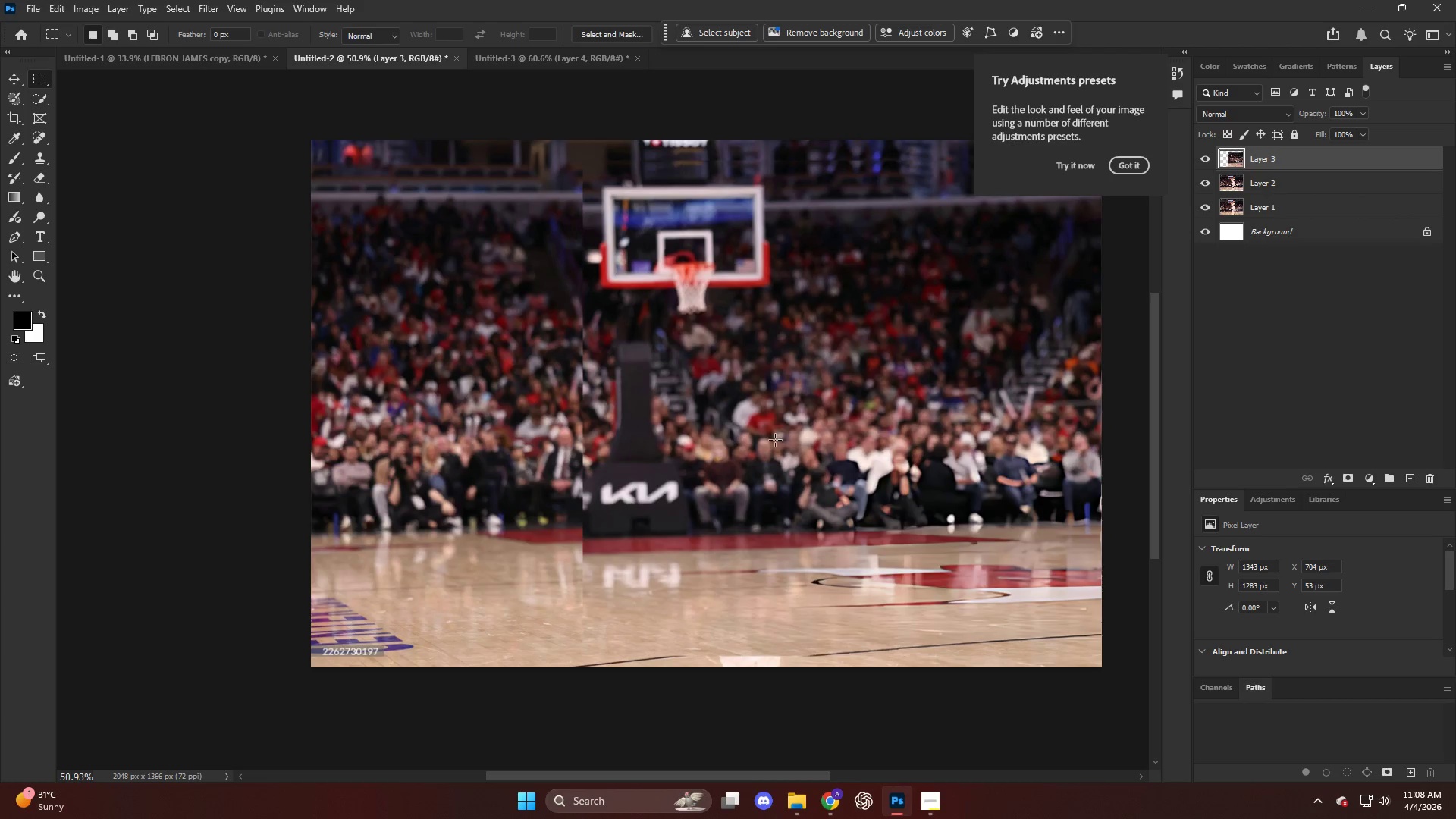 
key(V)
 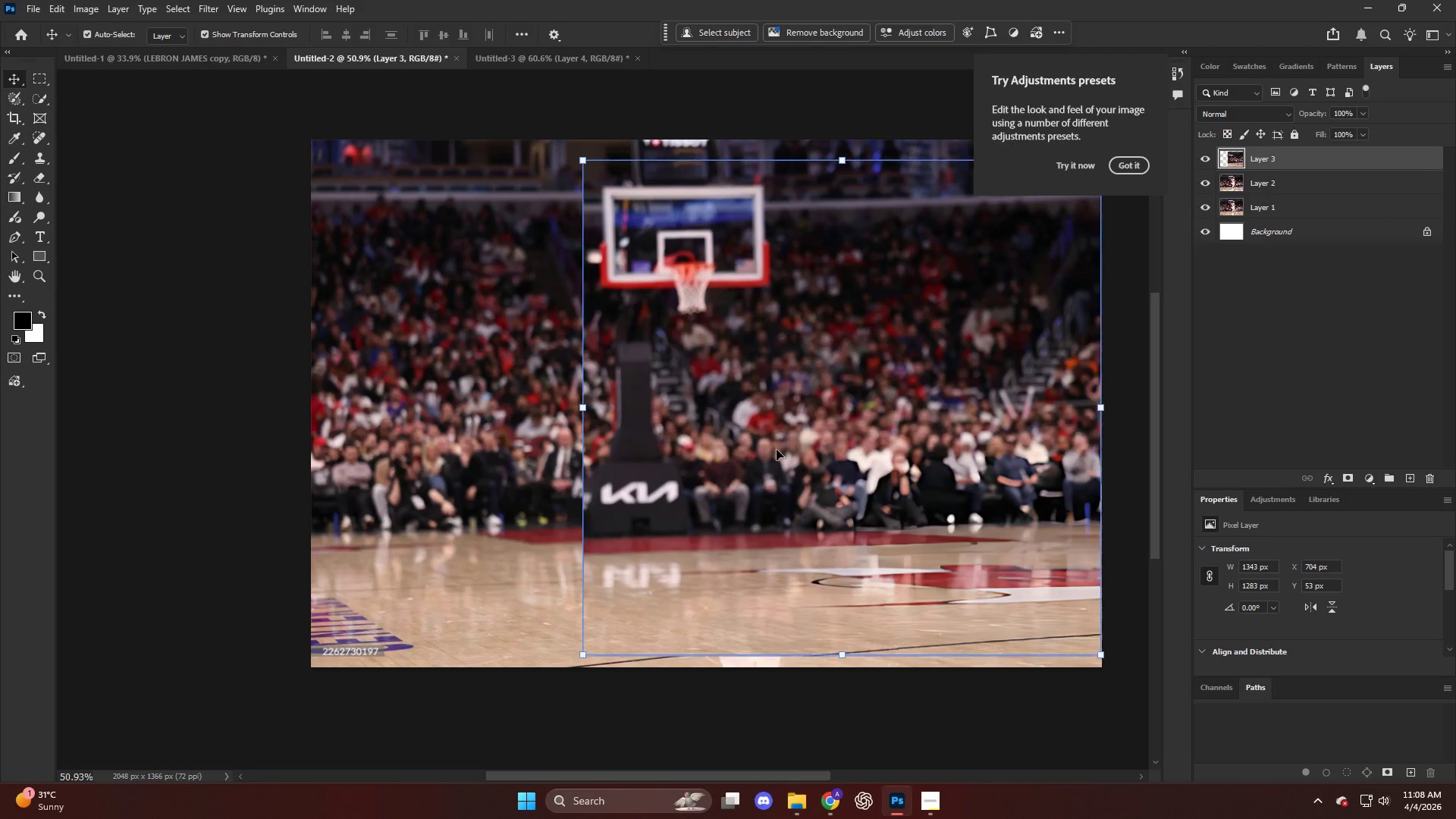 
left_click_drag(start_coordinate=[777, 450], to_coordinate=[776, 441])
 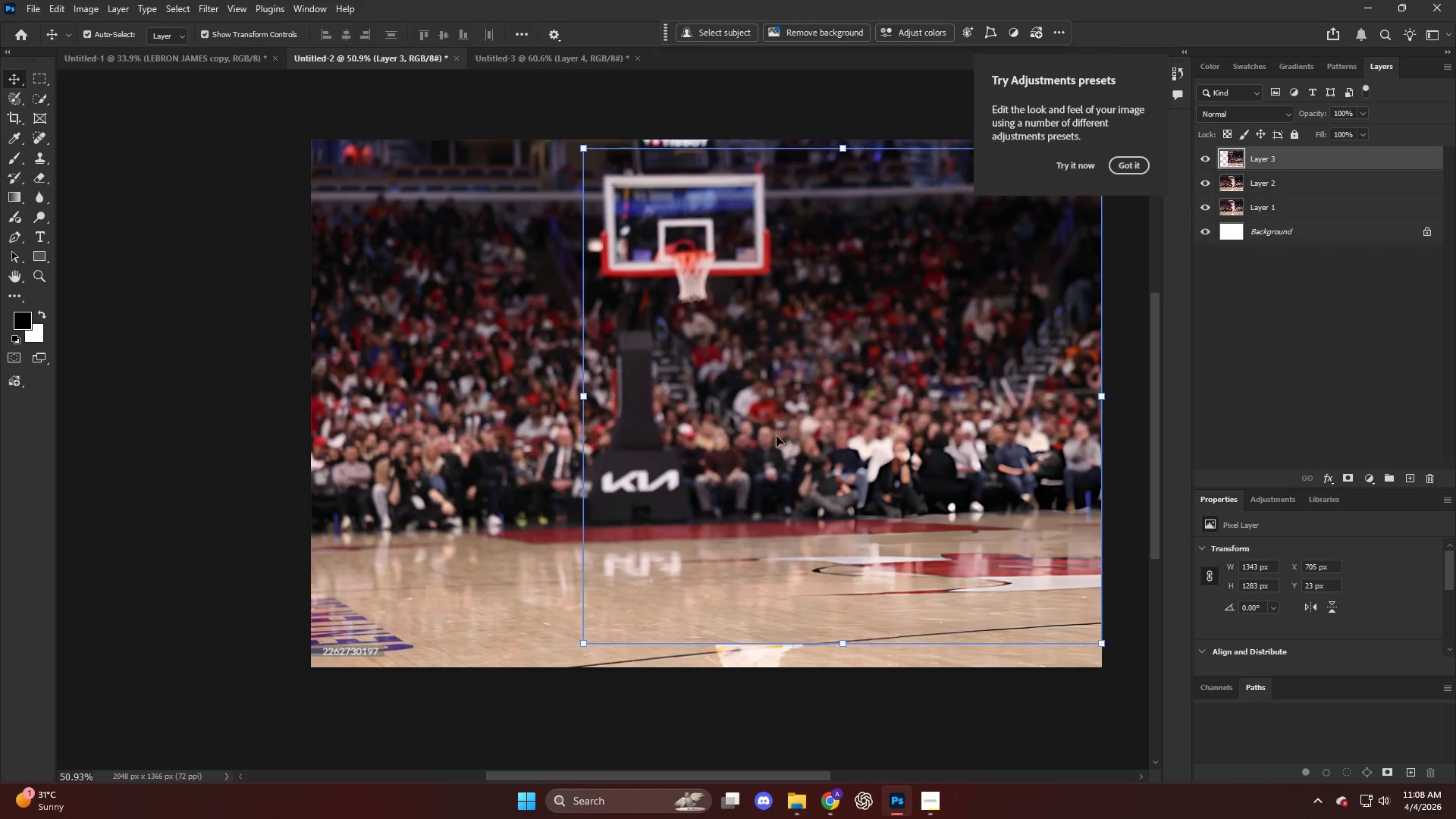 
key(NumpadEnter)
 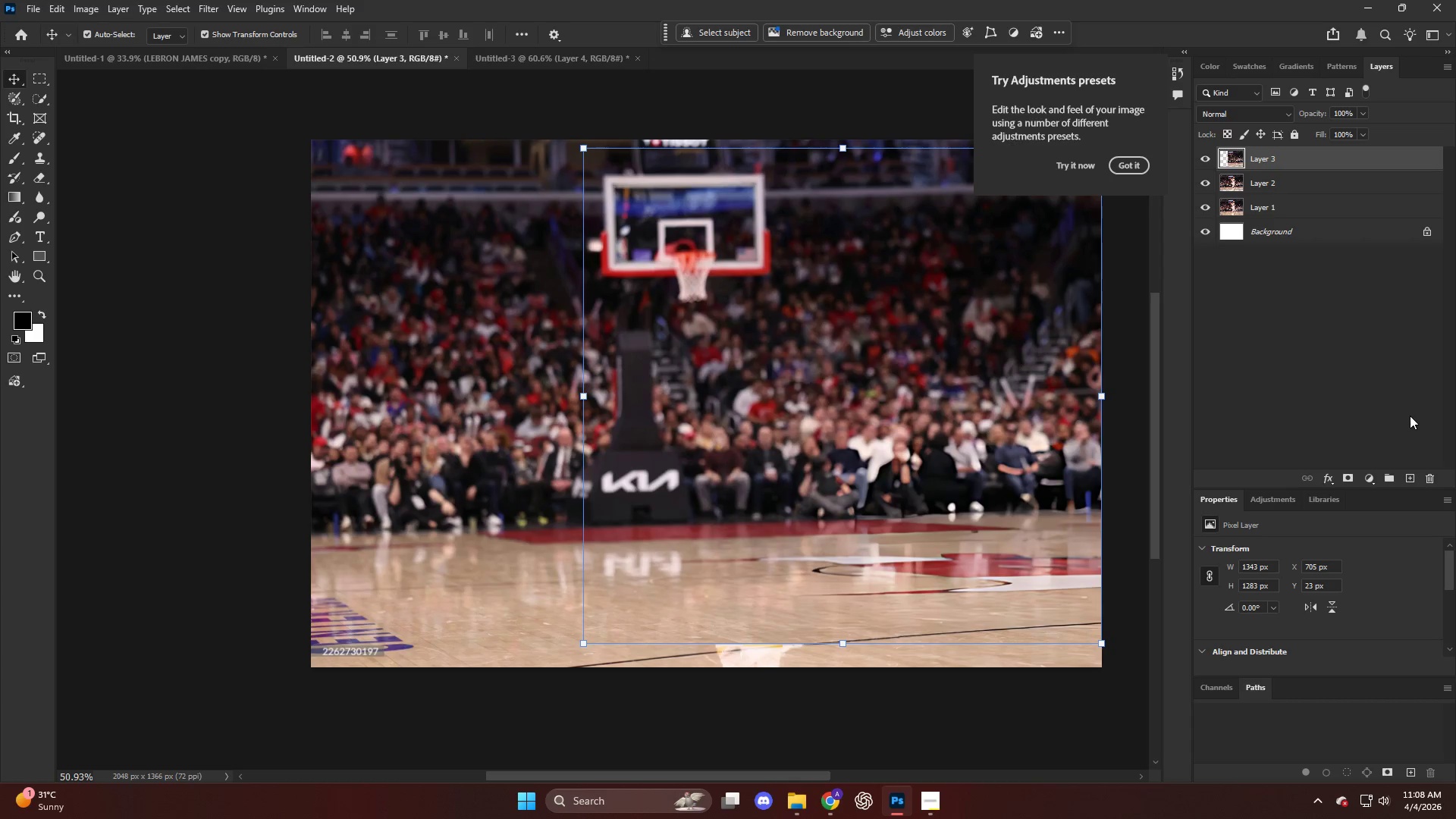 
left_click([1389, 413])
 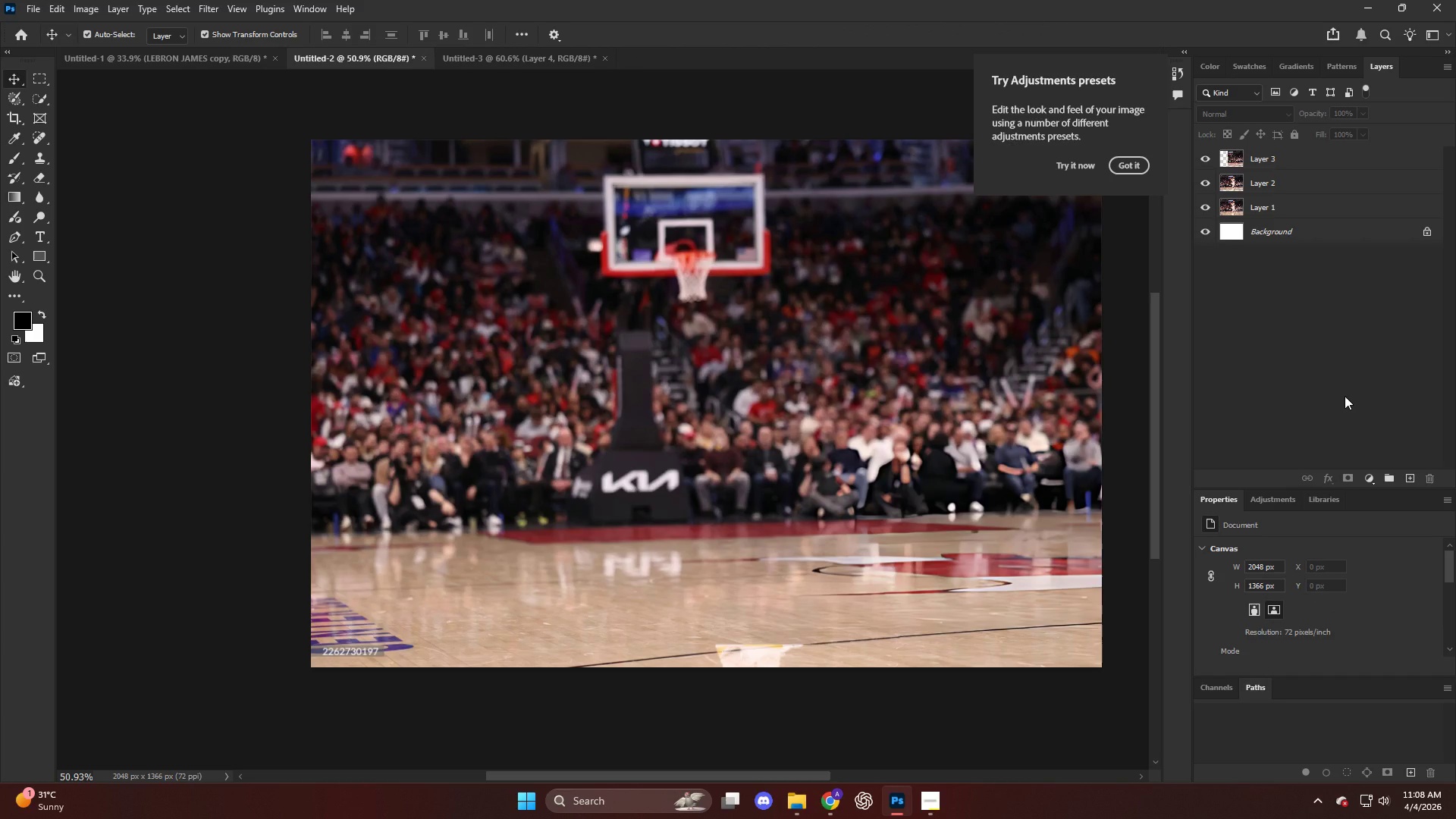 
hold_key(key=ShiftLeft, duration=0.47)
 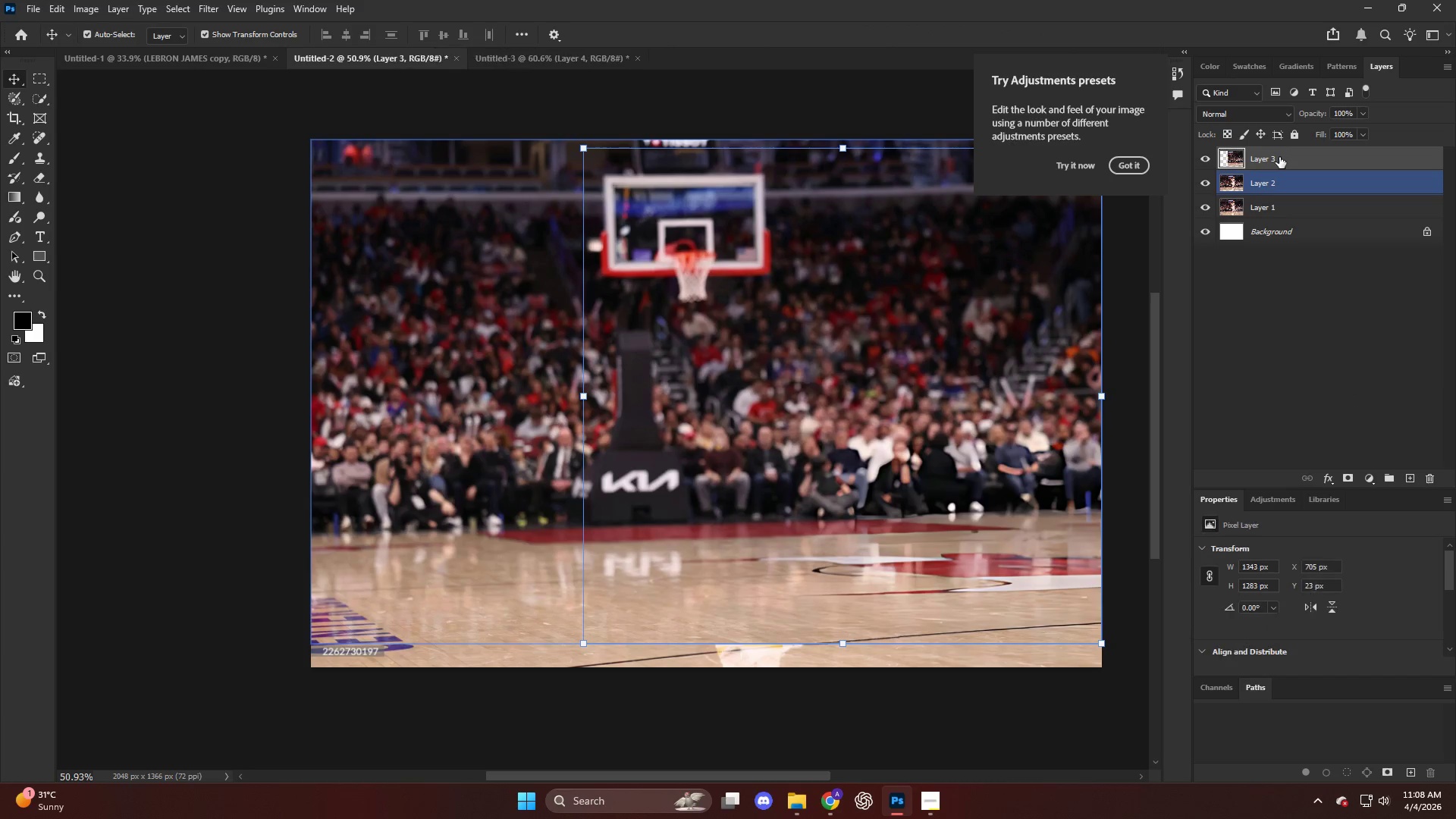 
hold_key(key=ControlLeft, duration=0.47)
 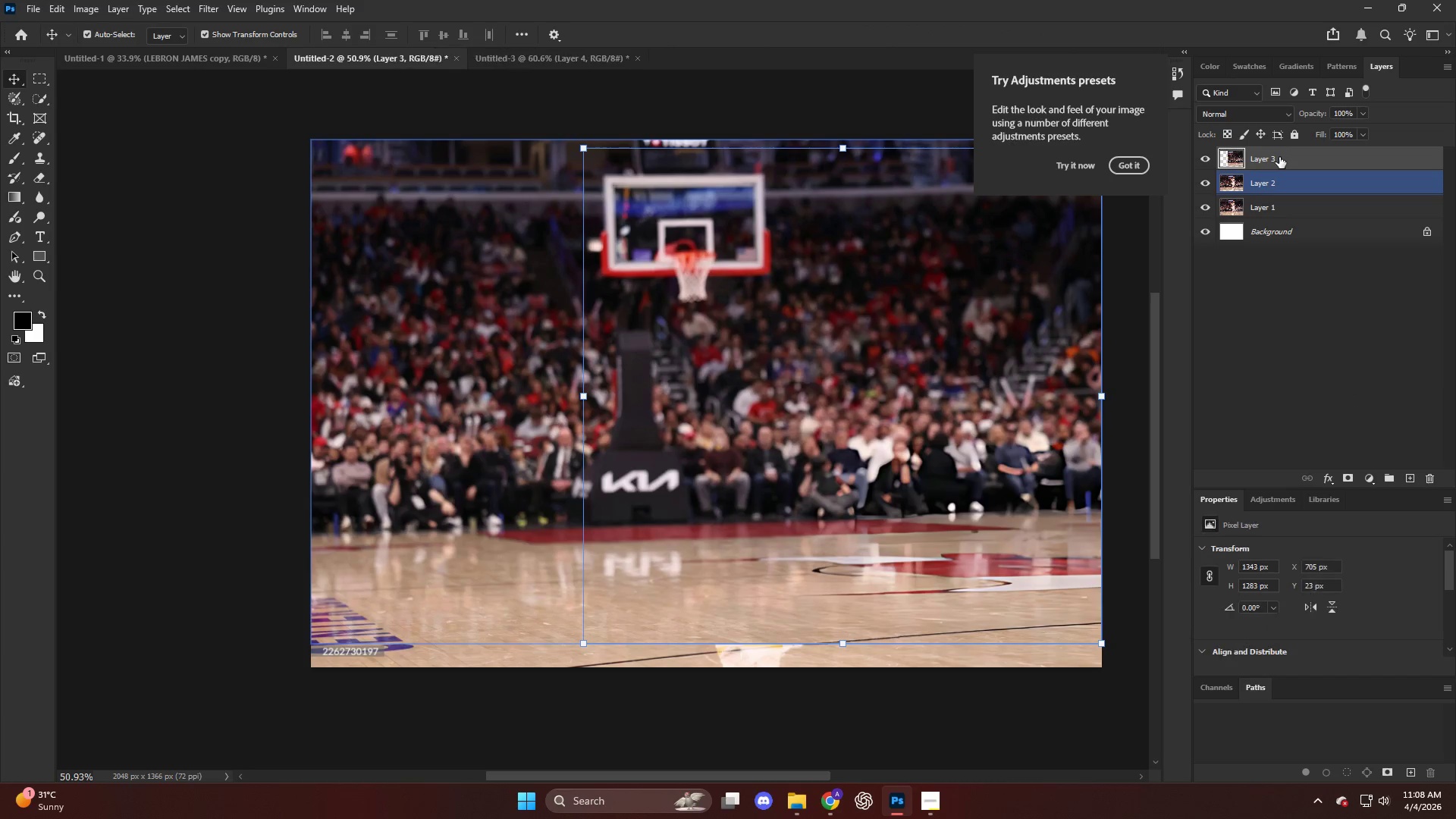 
hold_key(key=AltLeft, duration=0.47)
 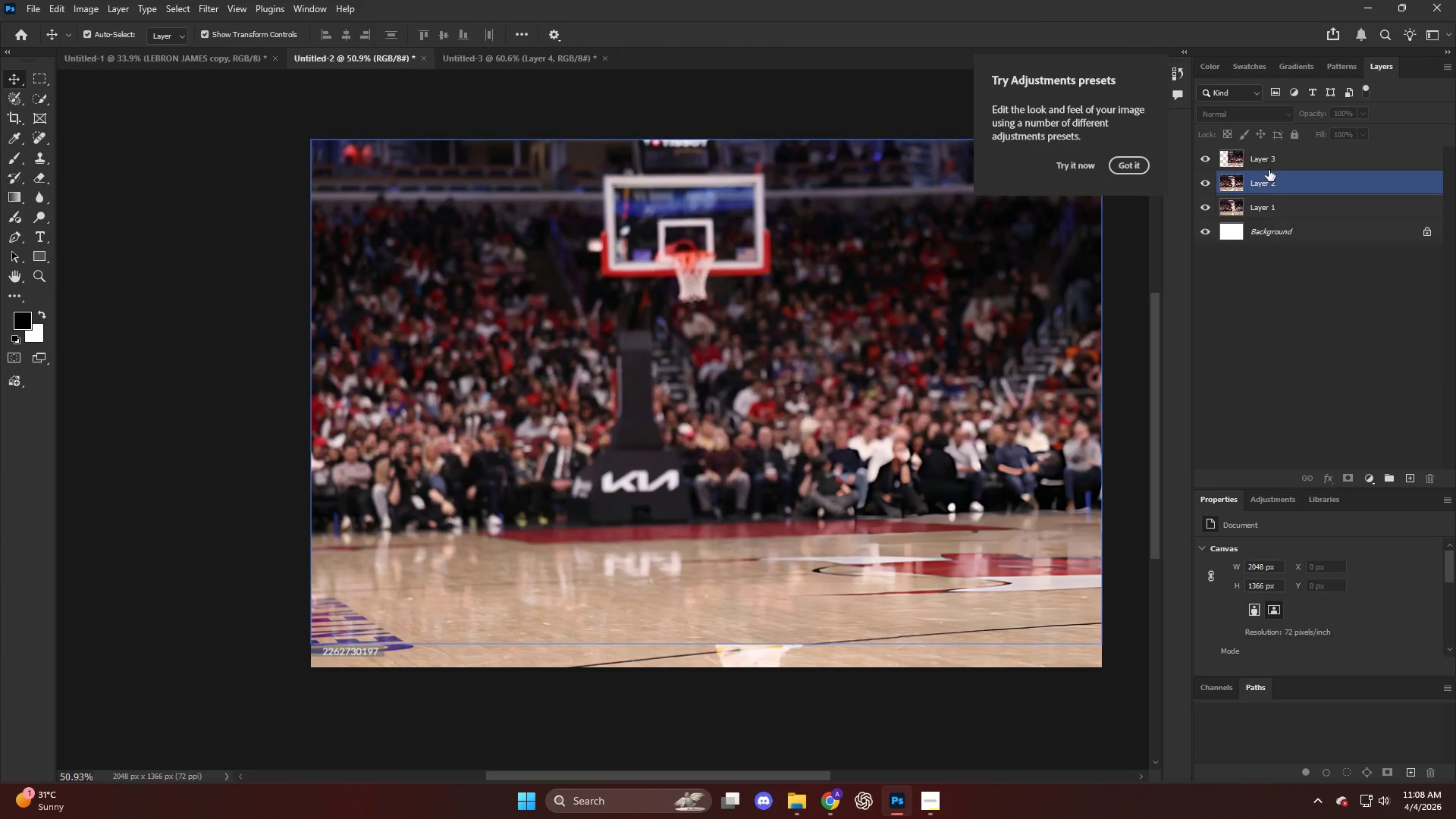 
left_click([1279, 157])
 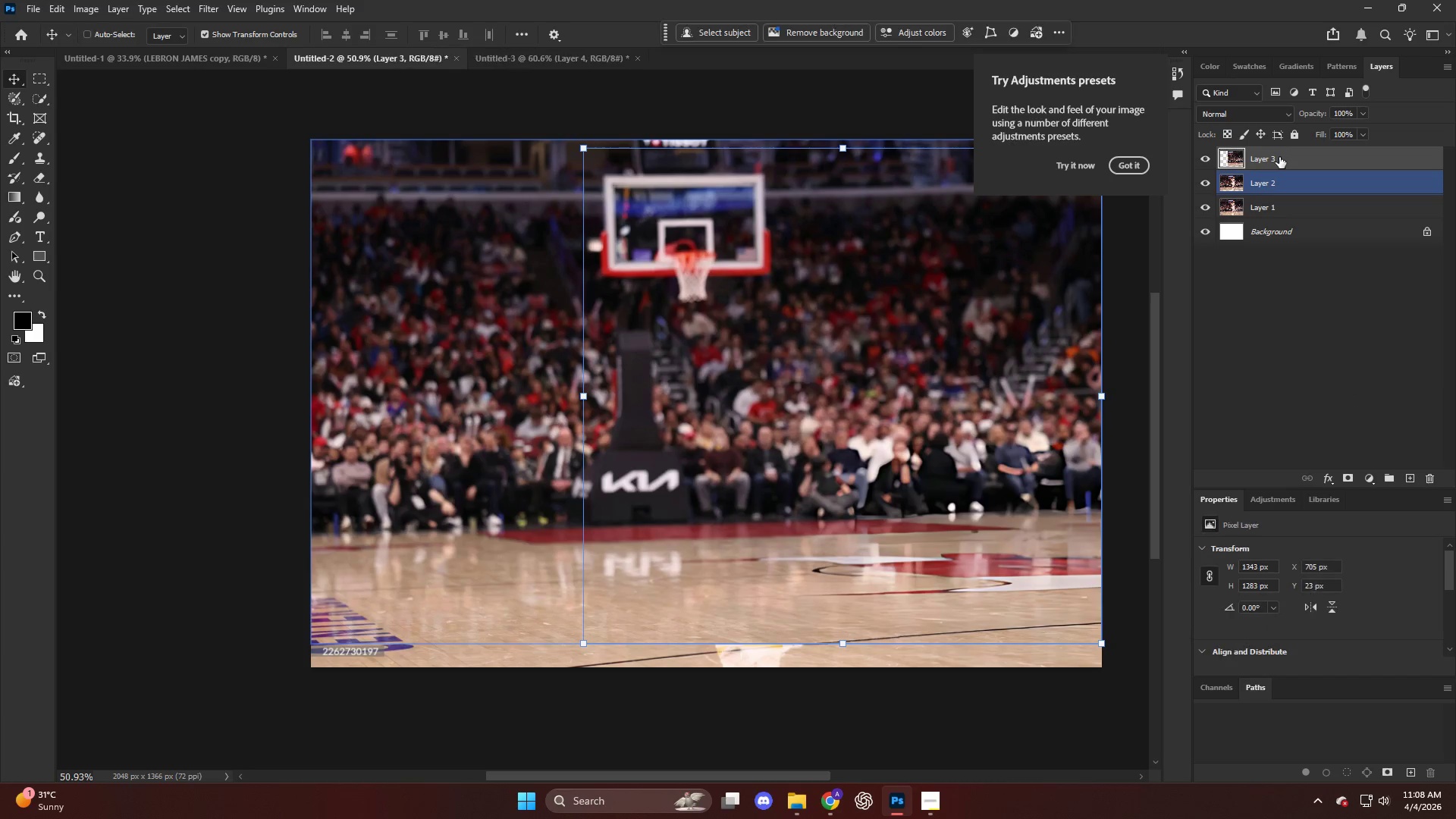 
key(Alt+Control+Shift+E)
 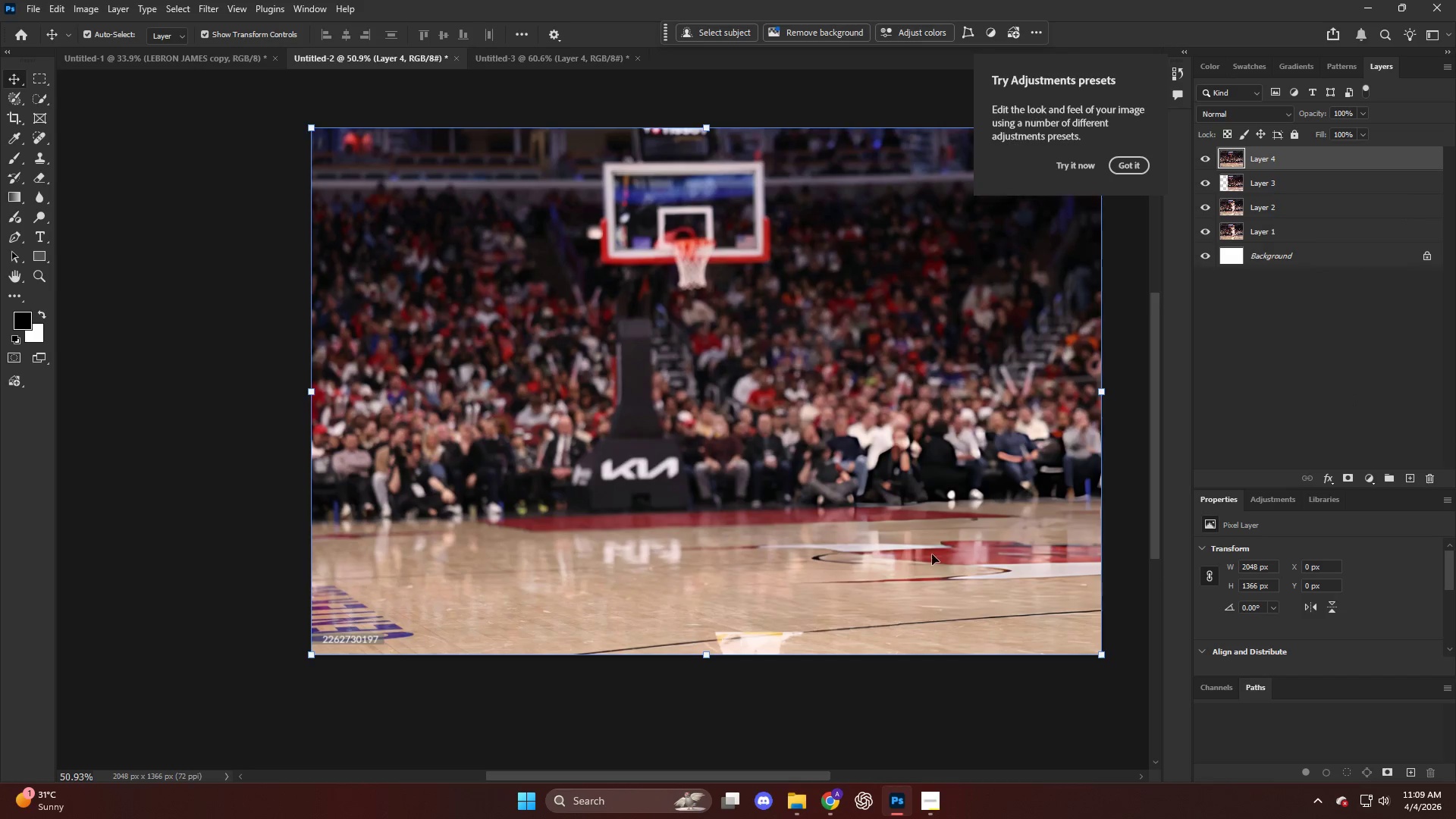 
hold_key(key=AltLeft, duration=0.45)
scroll: coordinate [745, 591], scroll_direction: down, amount: 1.0
 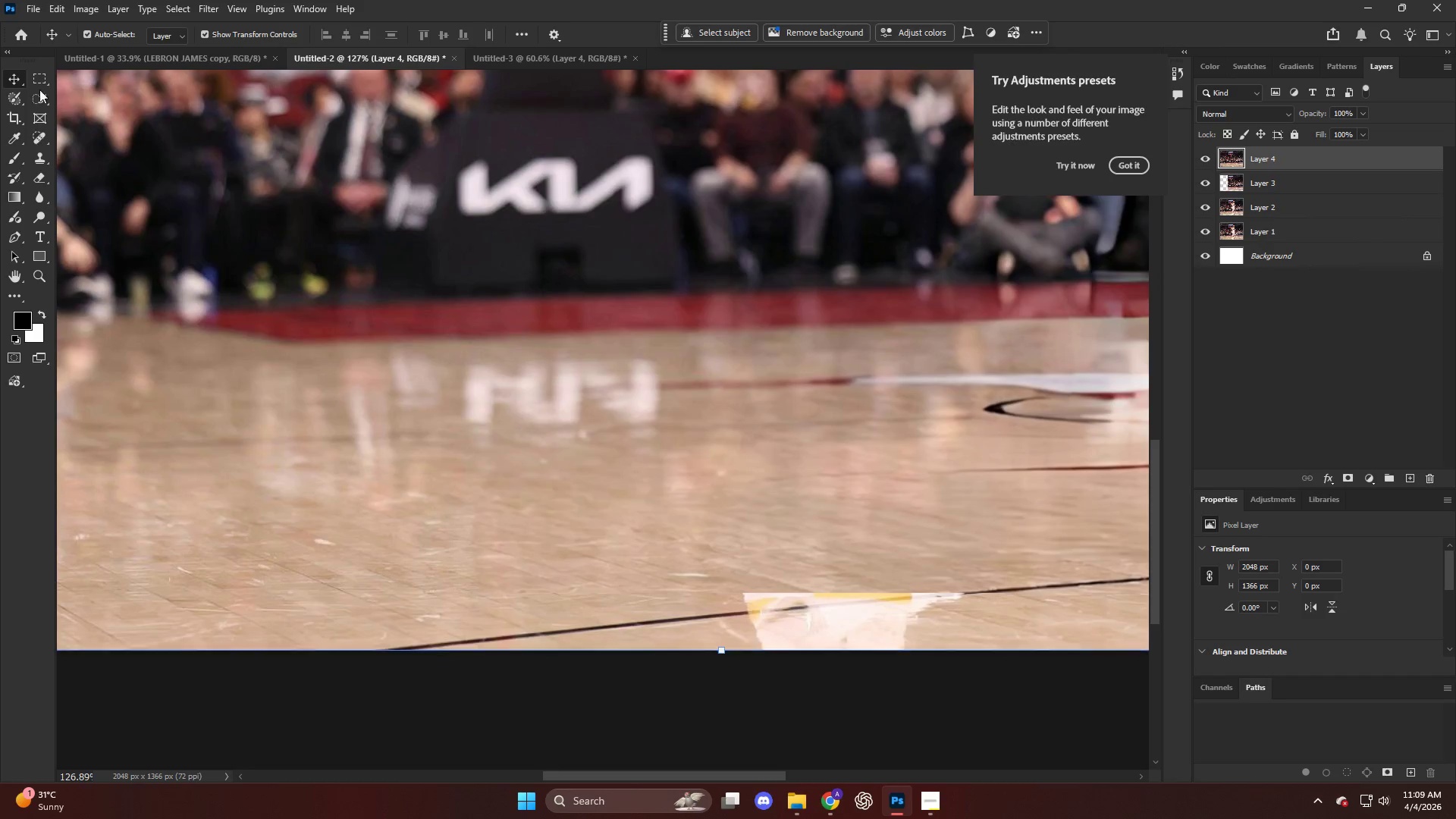 
left_click_drag(start_coordinate=[626, 522], to_coordinate=[1120, 715])
 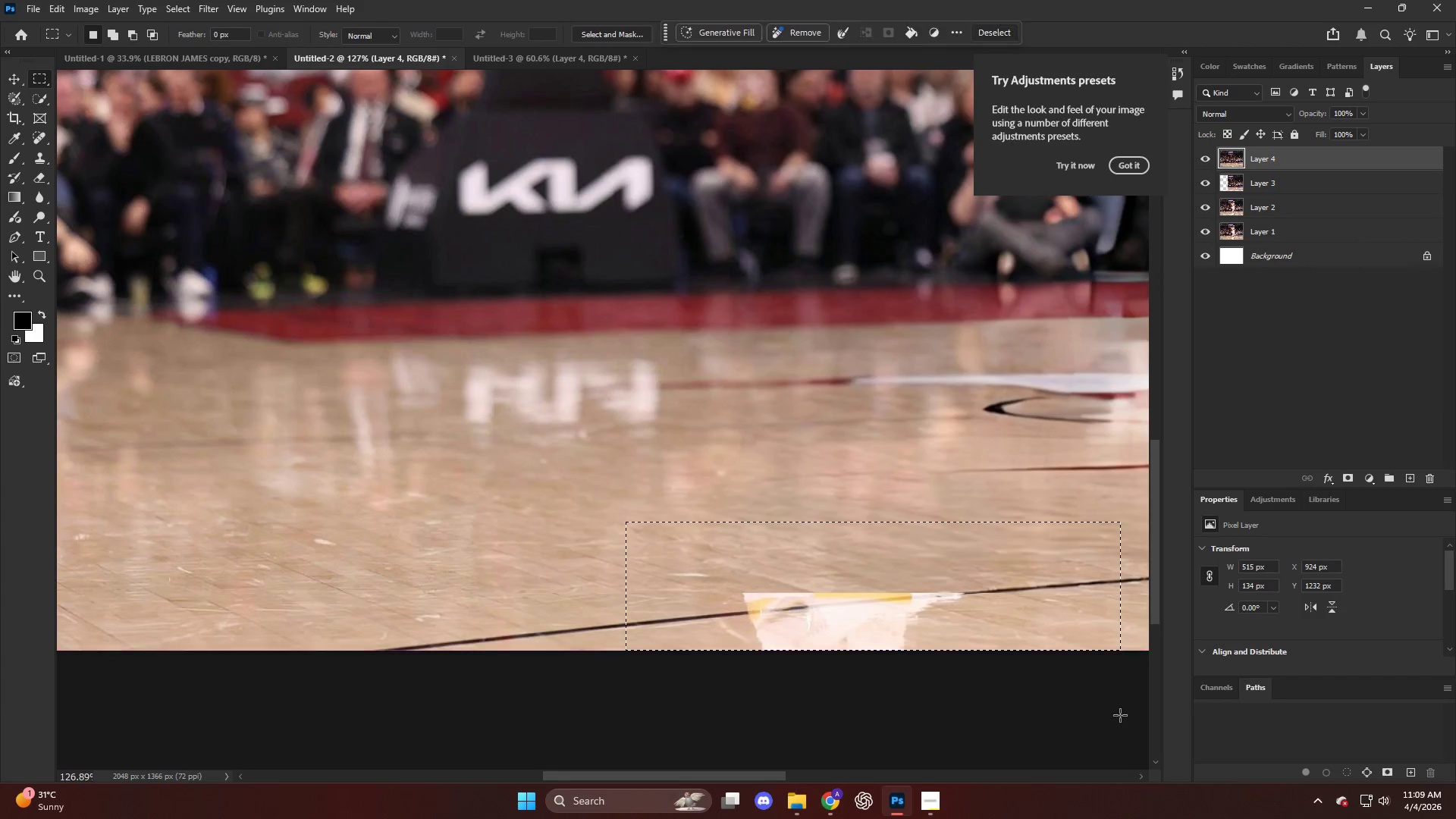 
key(Shift+F5)
 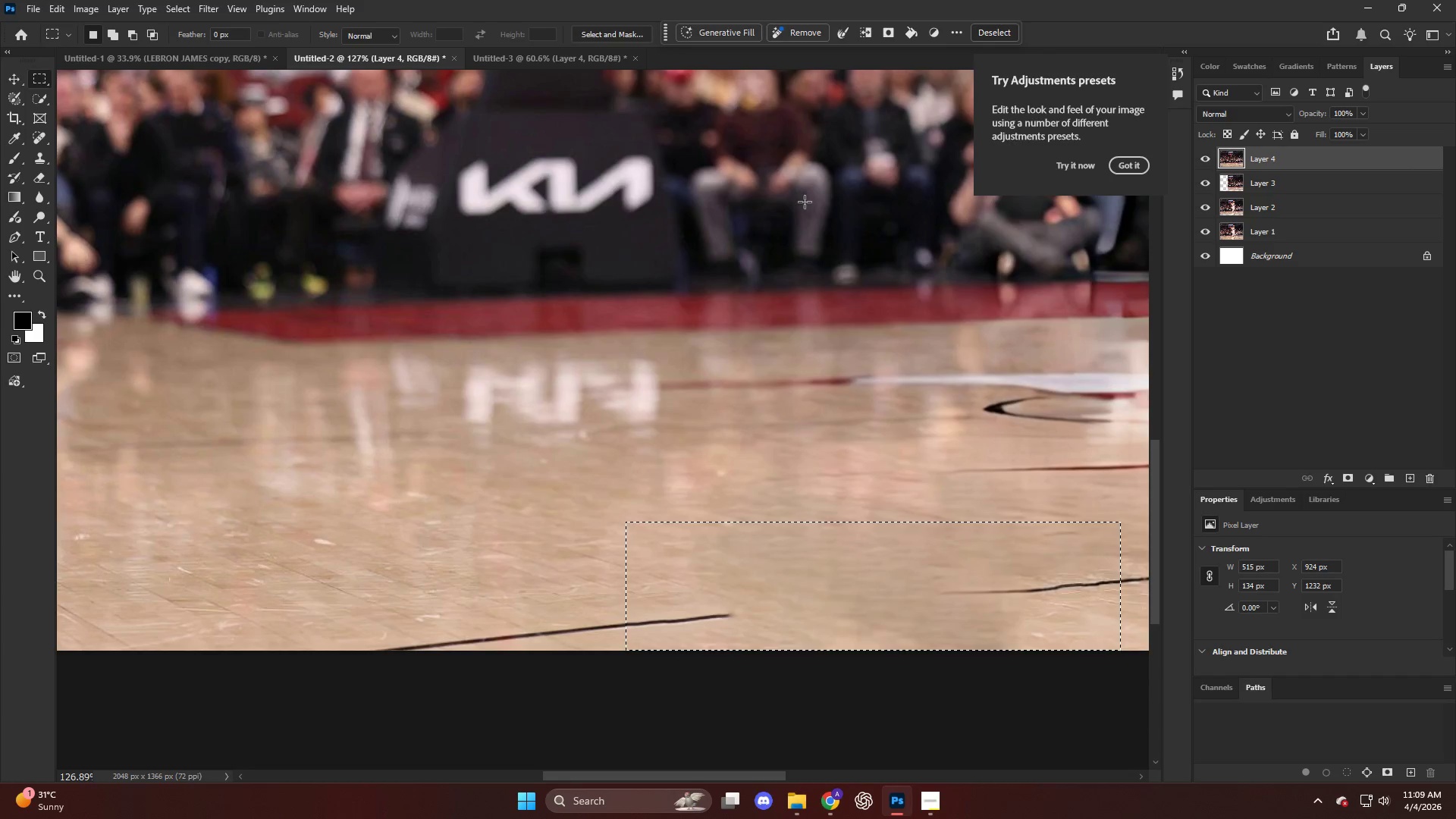 
hold_key(key=ControlLeft, duration=1.11)
scroll: coordinate [705, 422], scroll_direction: down, amount: 26.0
 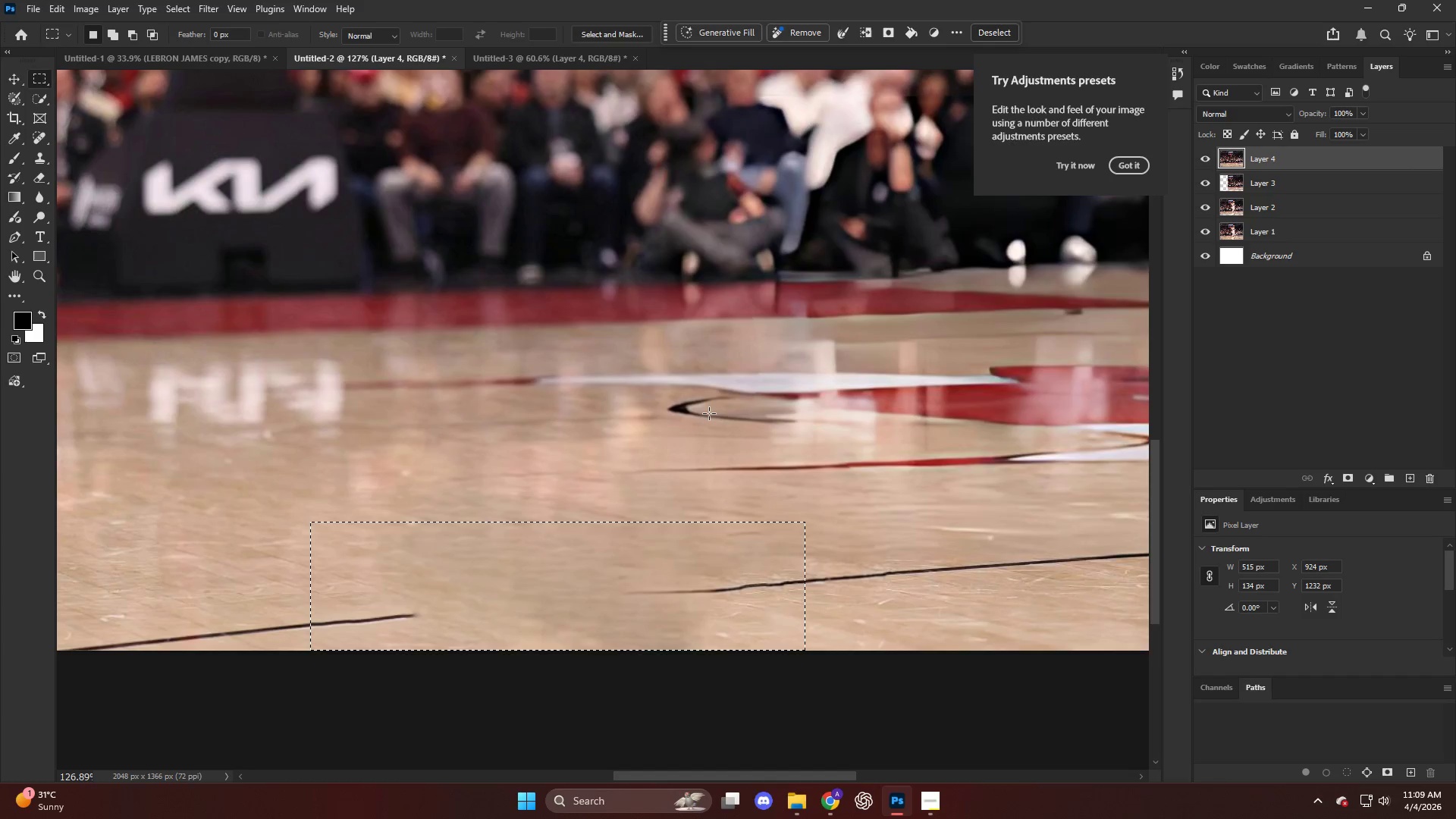 
key(Control+Z)
 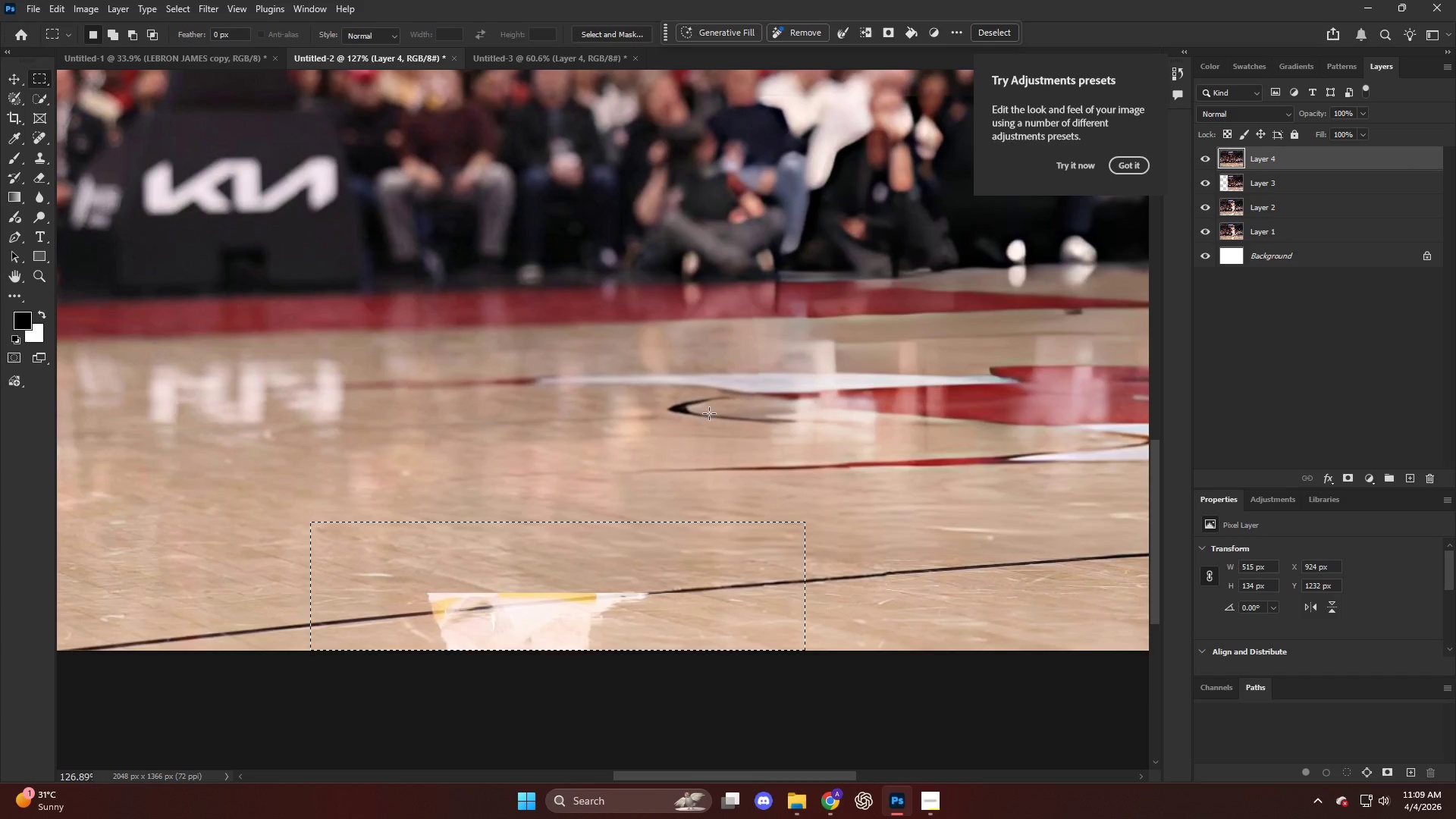 
hold_key(key=ControlLeft, duration=1.84)
 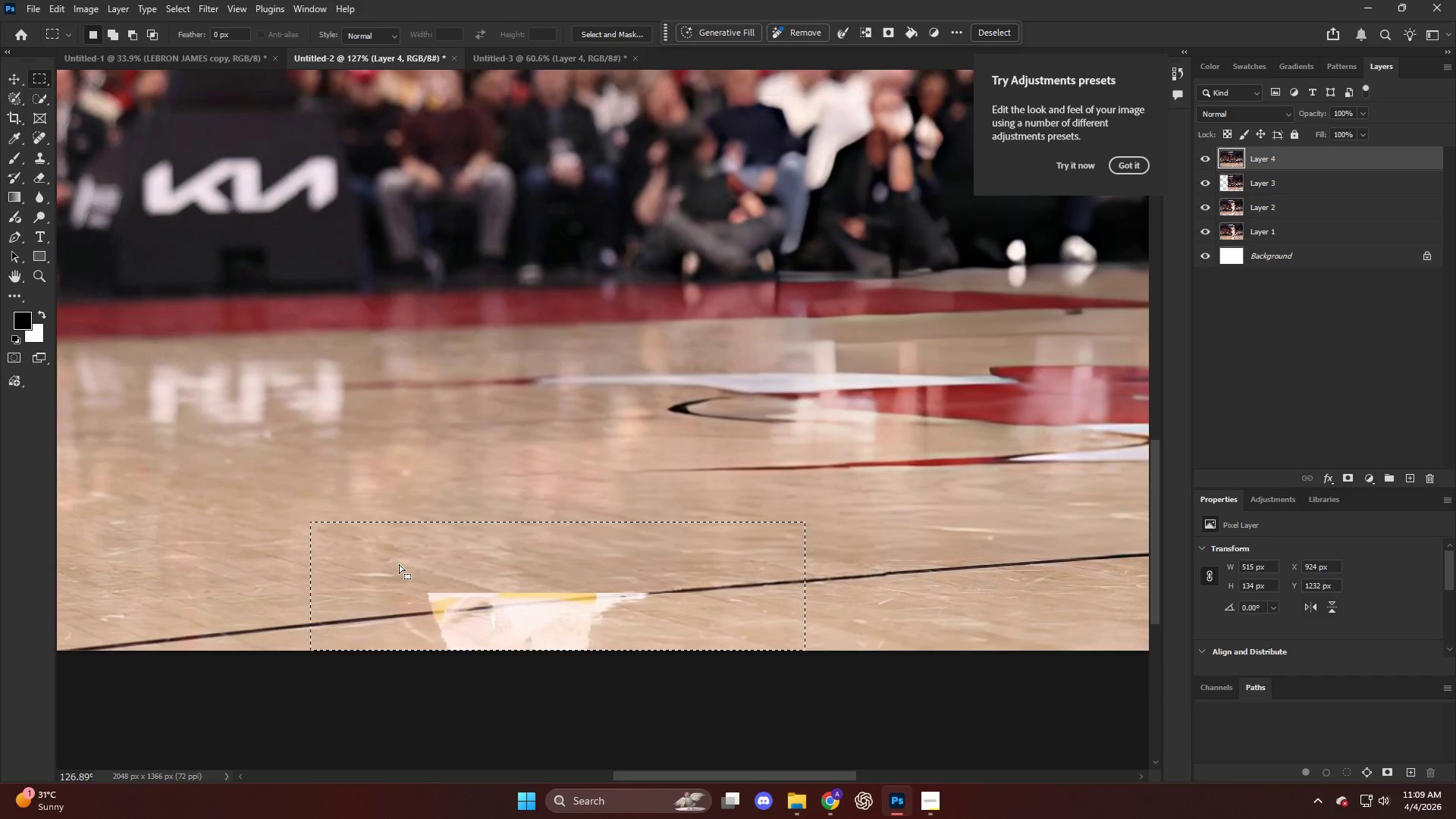 
key(Control+D)
 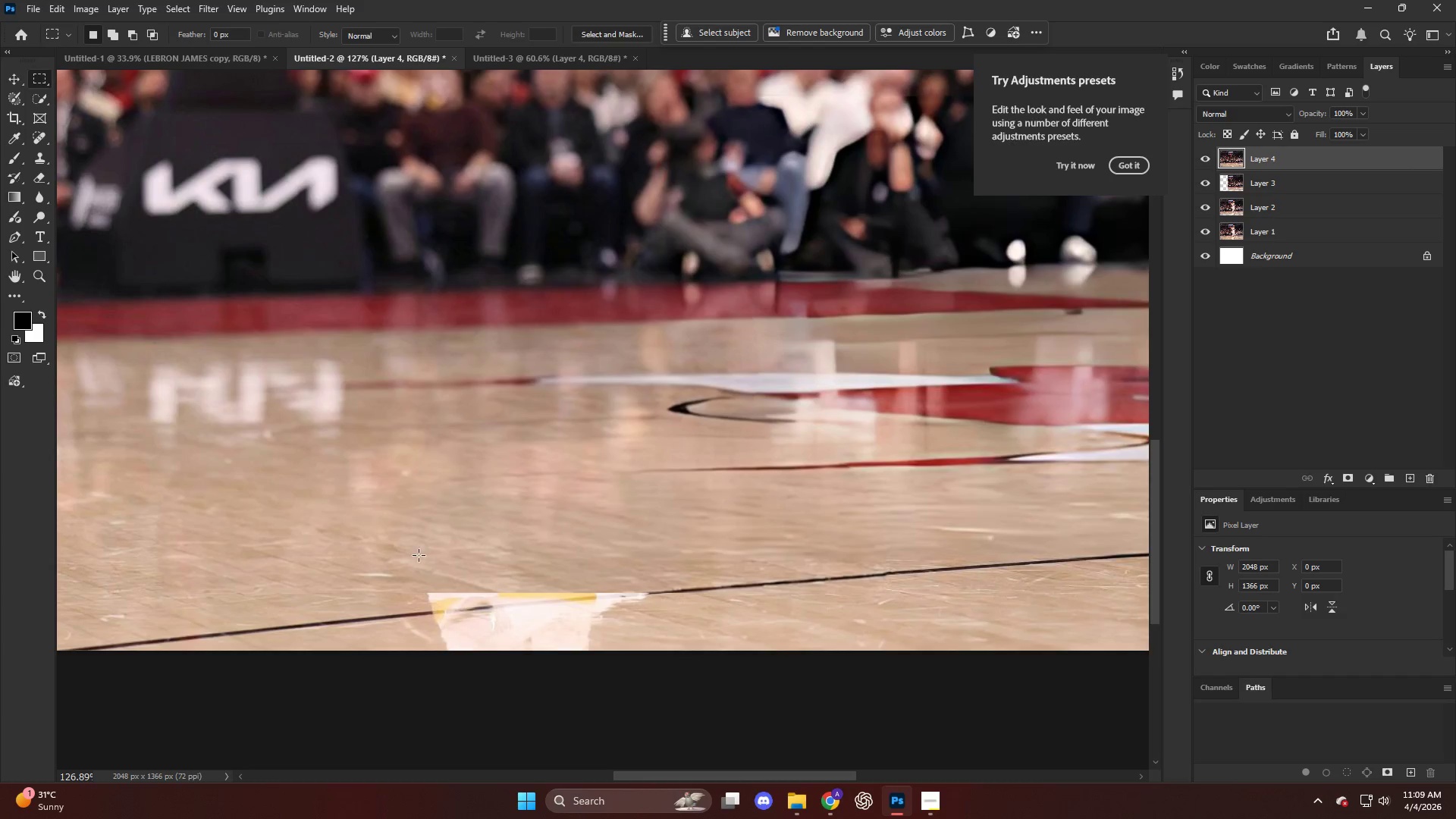 
left_click_drag(start_coordinate=[411, 554], to_coordinate=[675, 682])
 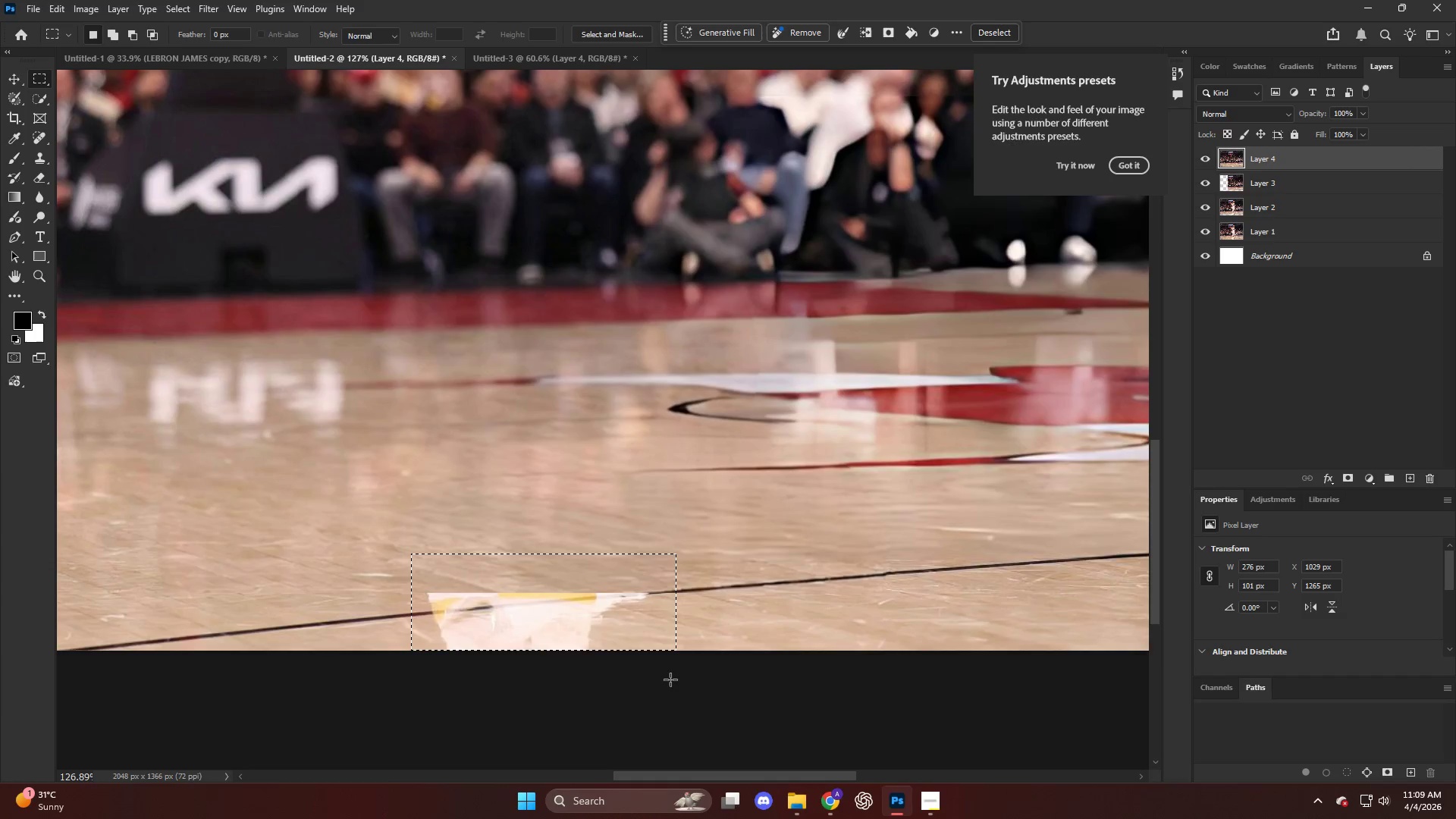 
key(Shift+F5)
 